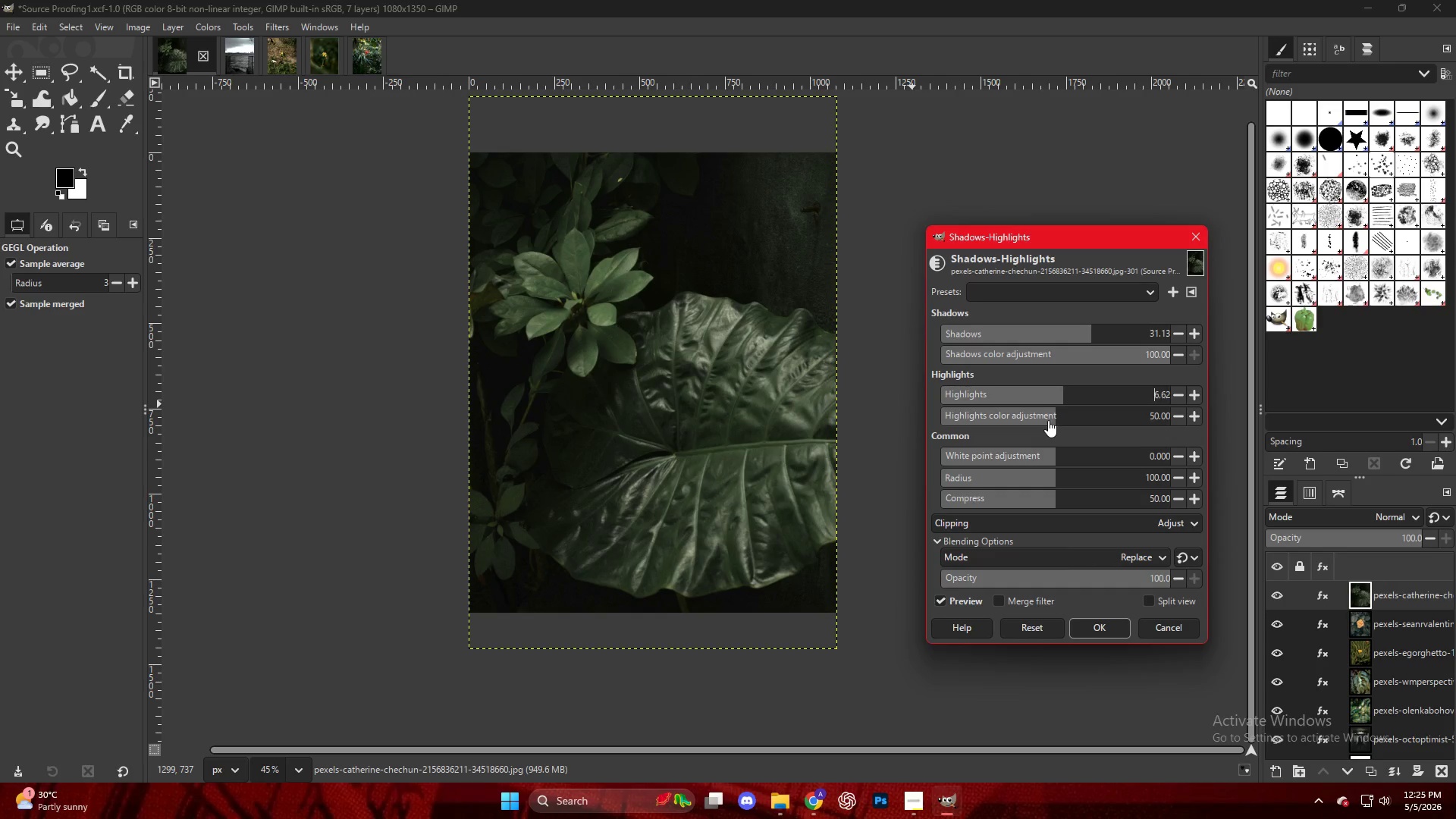 
left_click_drag(start_coordinate=[1048, 420], to_coordinate=[1061, 419])
 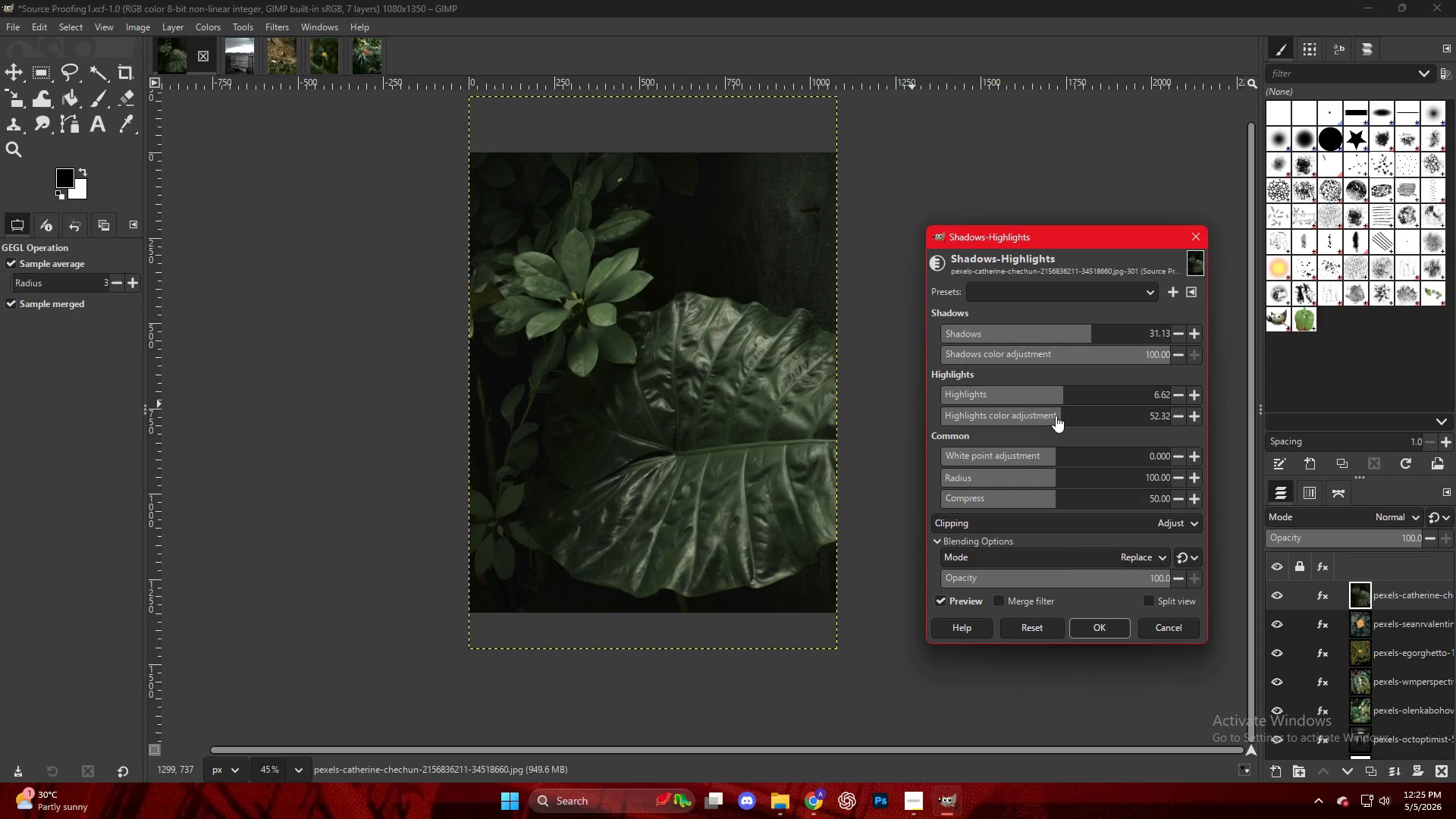 
left_click_drag(start_coordinate=[1056, 415], to_coordinate=[1043, 421])
 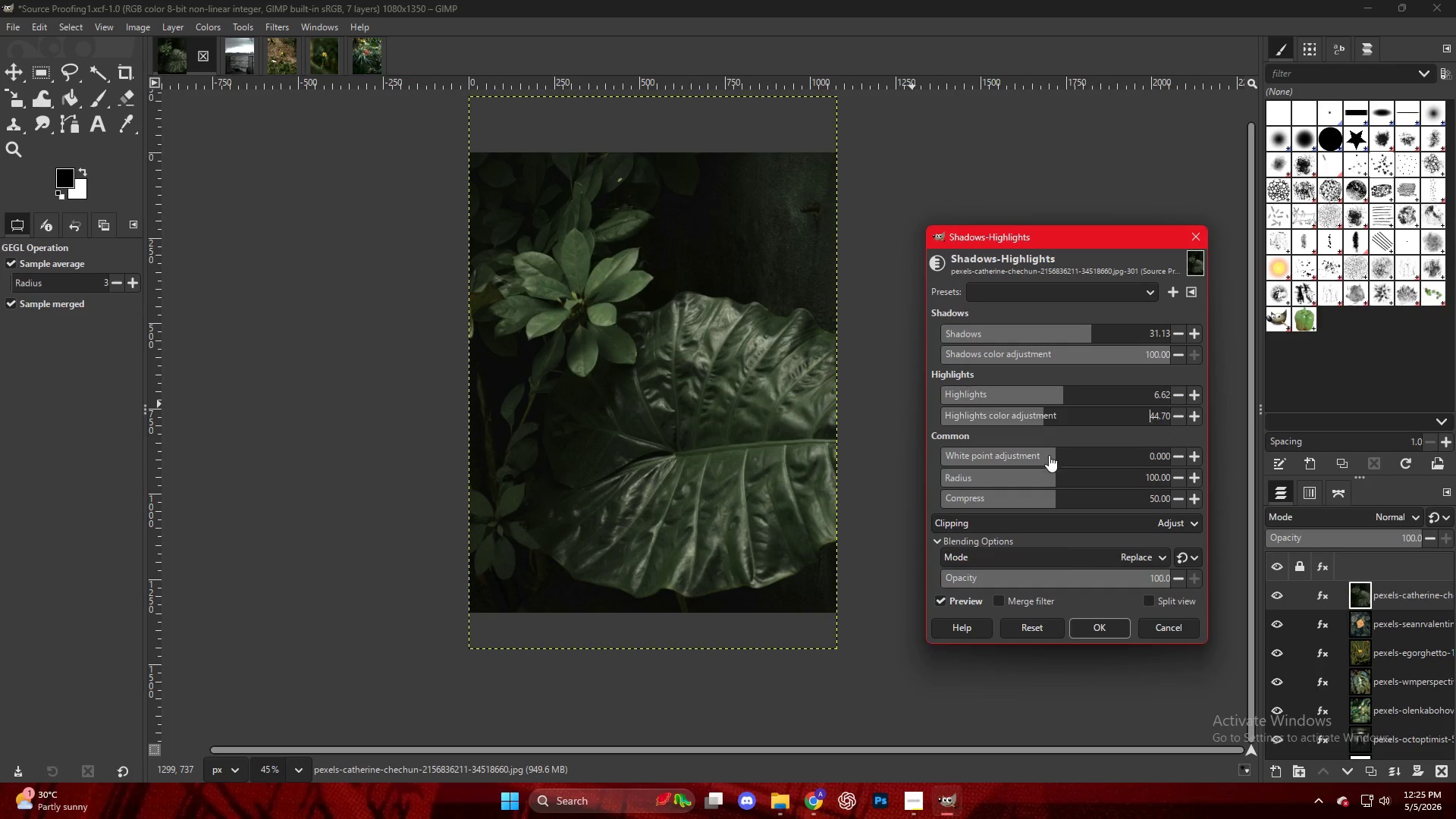 
left_click_drag(start_coordinate=[1049, 455], to_coordinate=[1118, 463])
 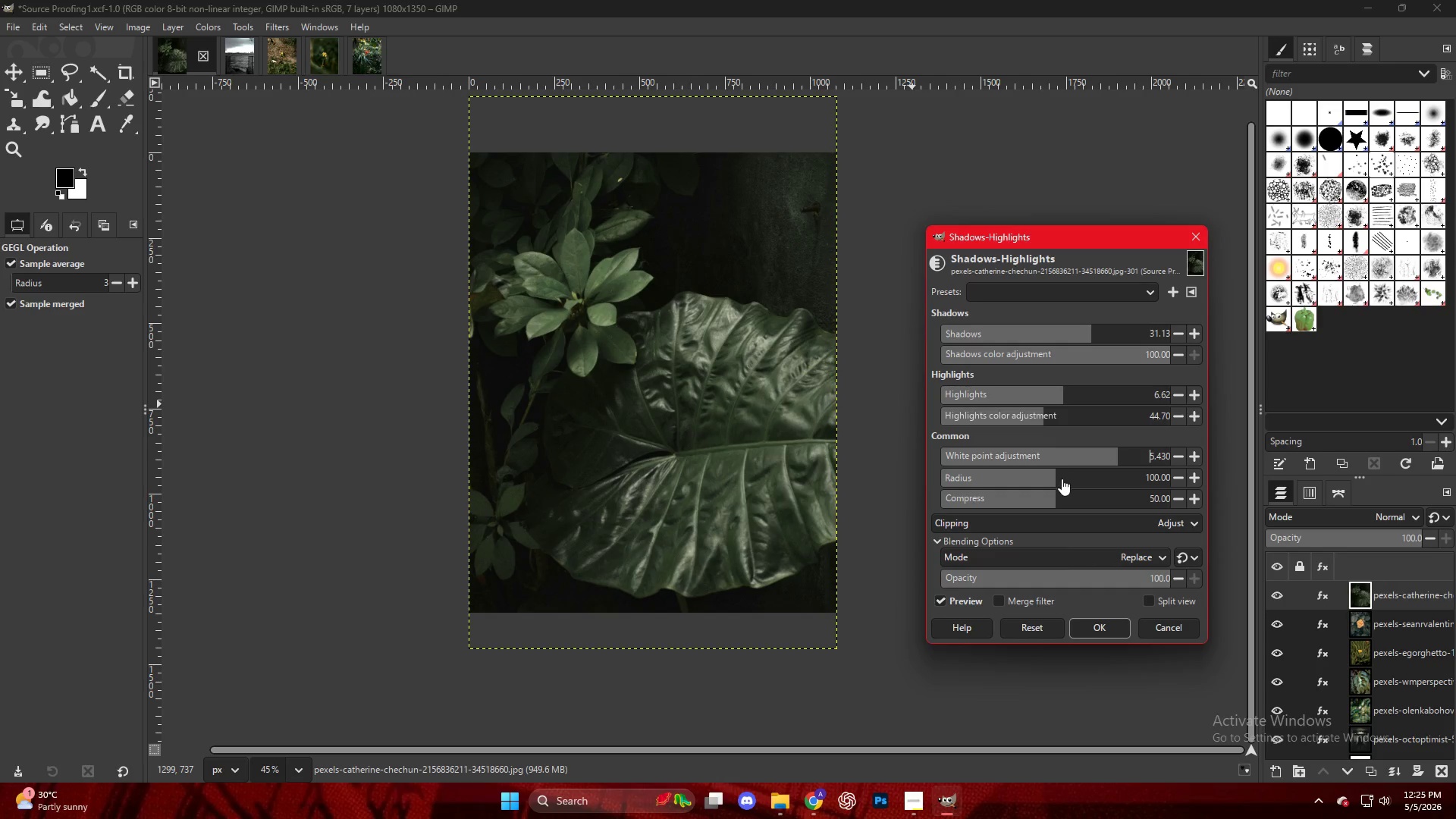 
left_click_drag(start_coordinate=[1062, 474], to_coordinate=[1080, 483])
 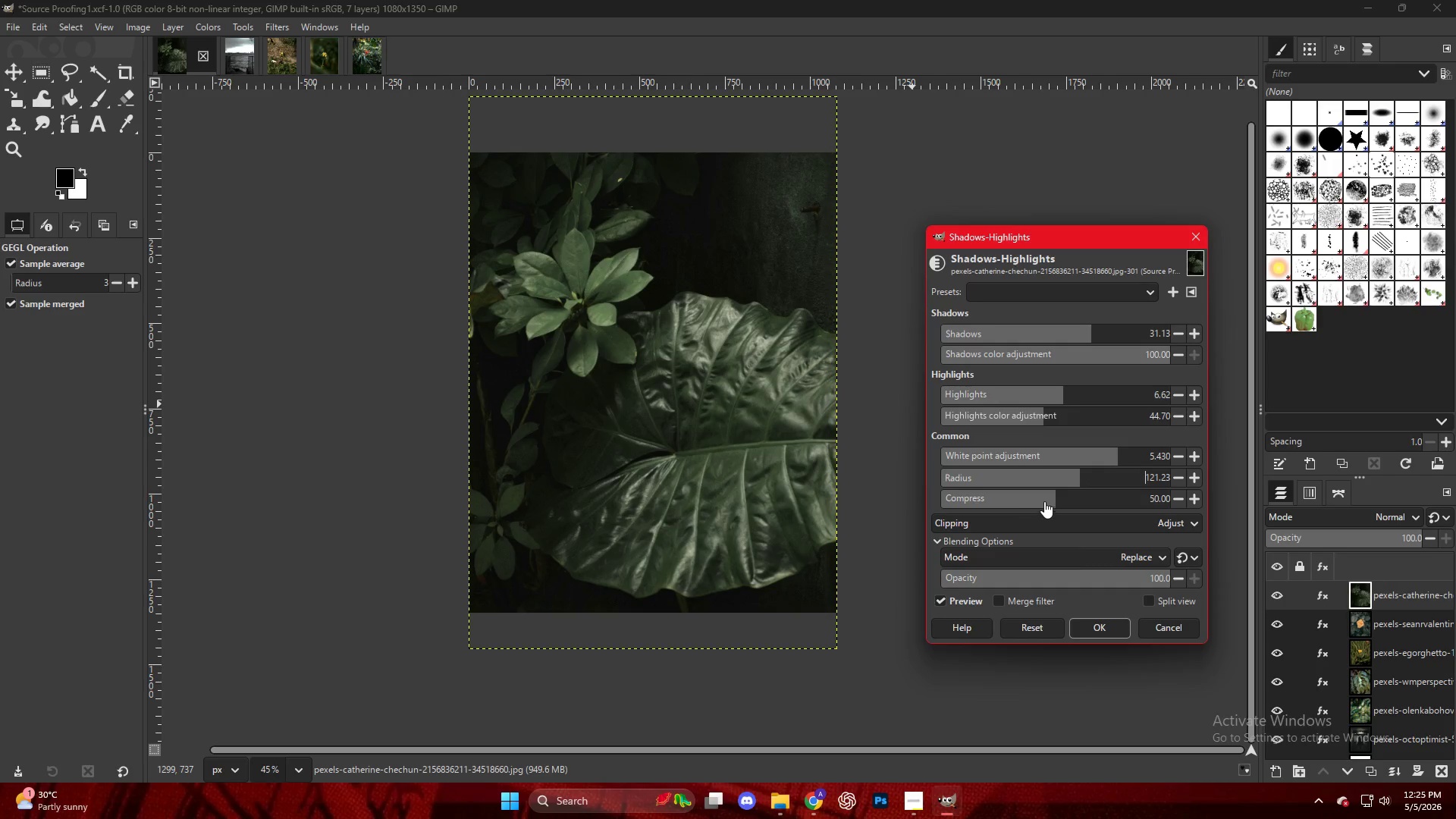 
left_click_drag(start_coordinate=[1044, 500], to_coordinate=[1016, 504])
 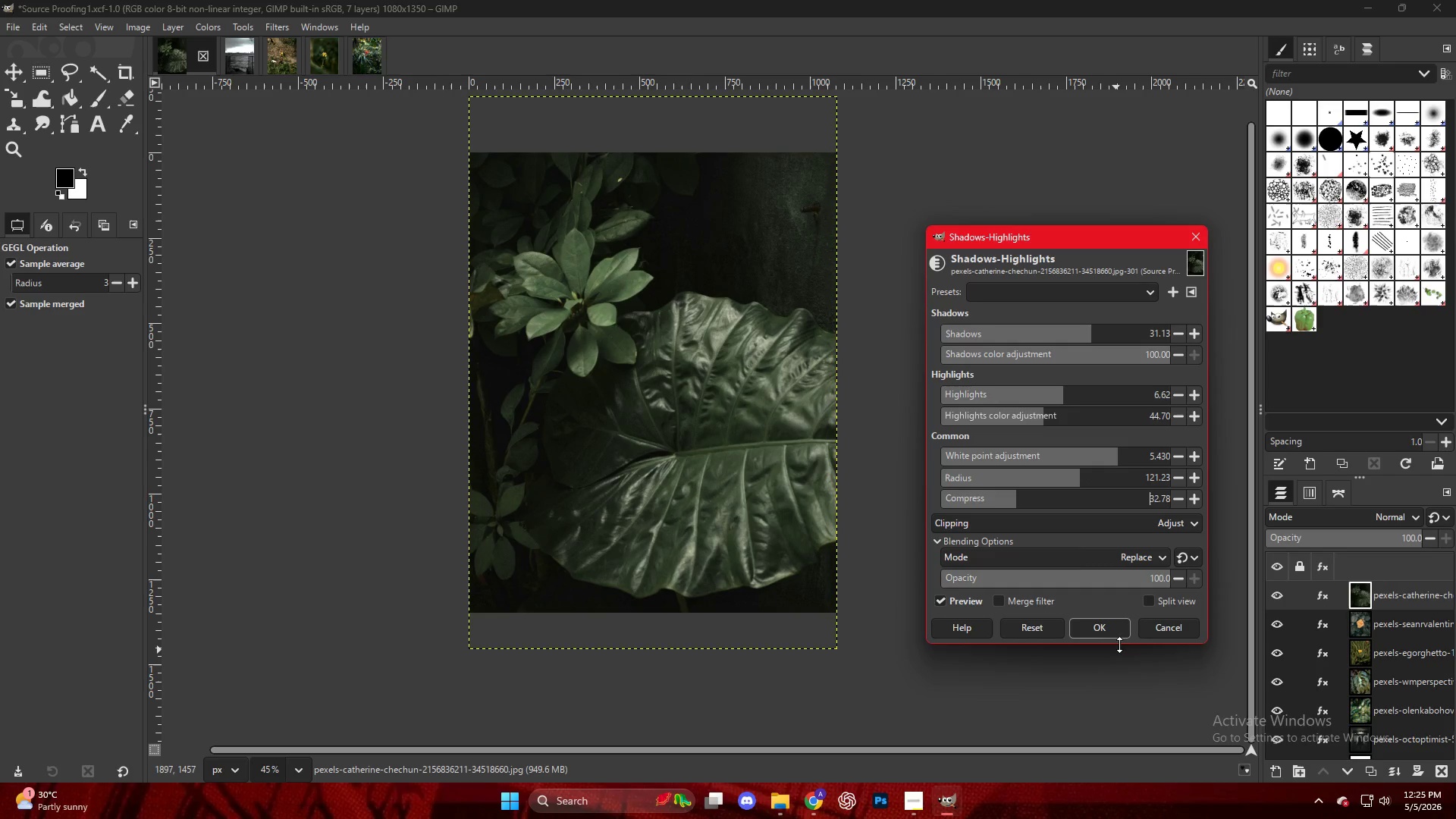 
left_click([1119, 643])
 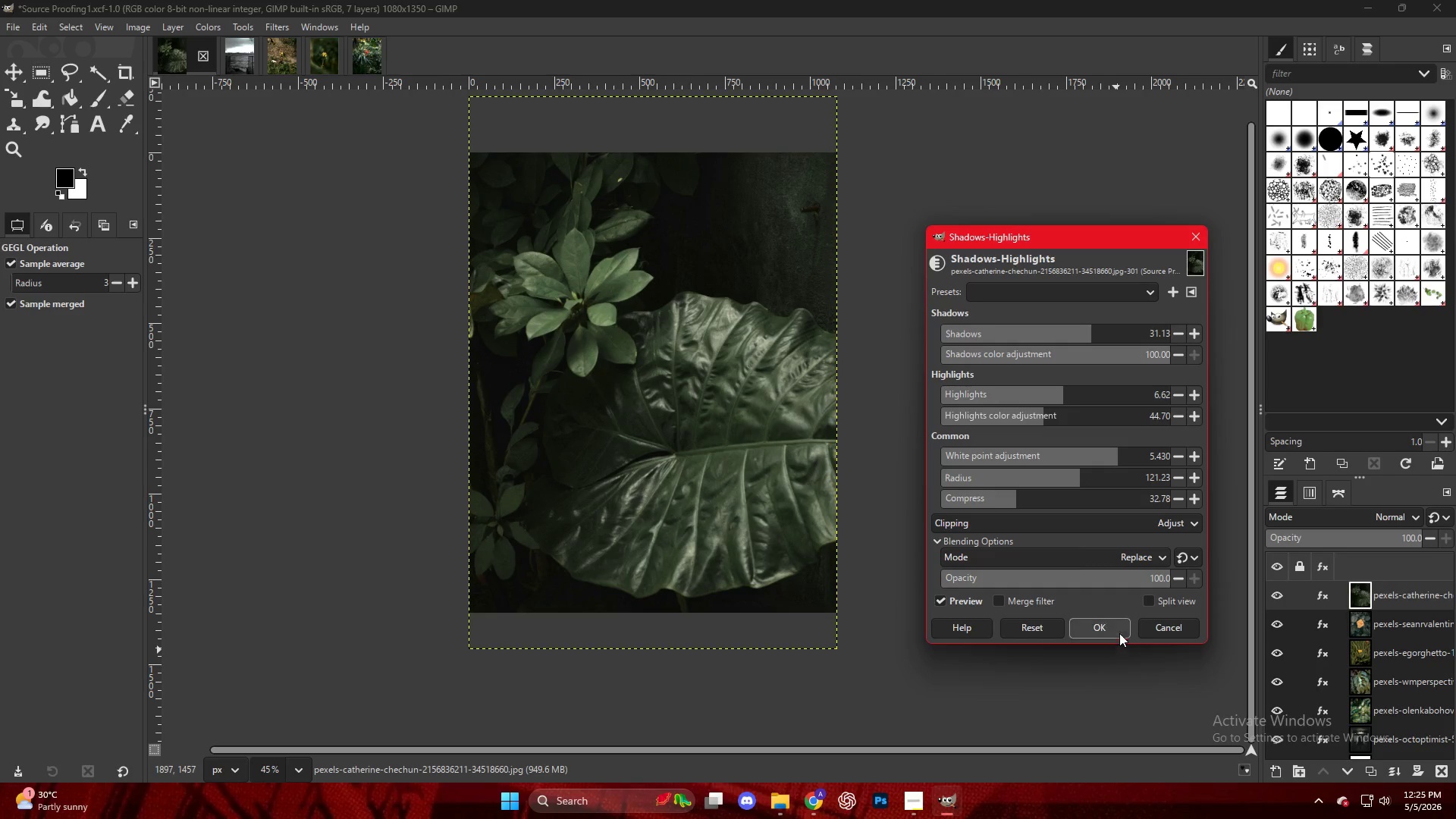 
left_click([1109, 624])
 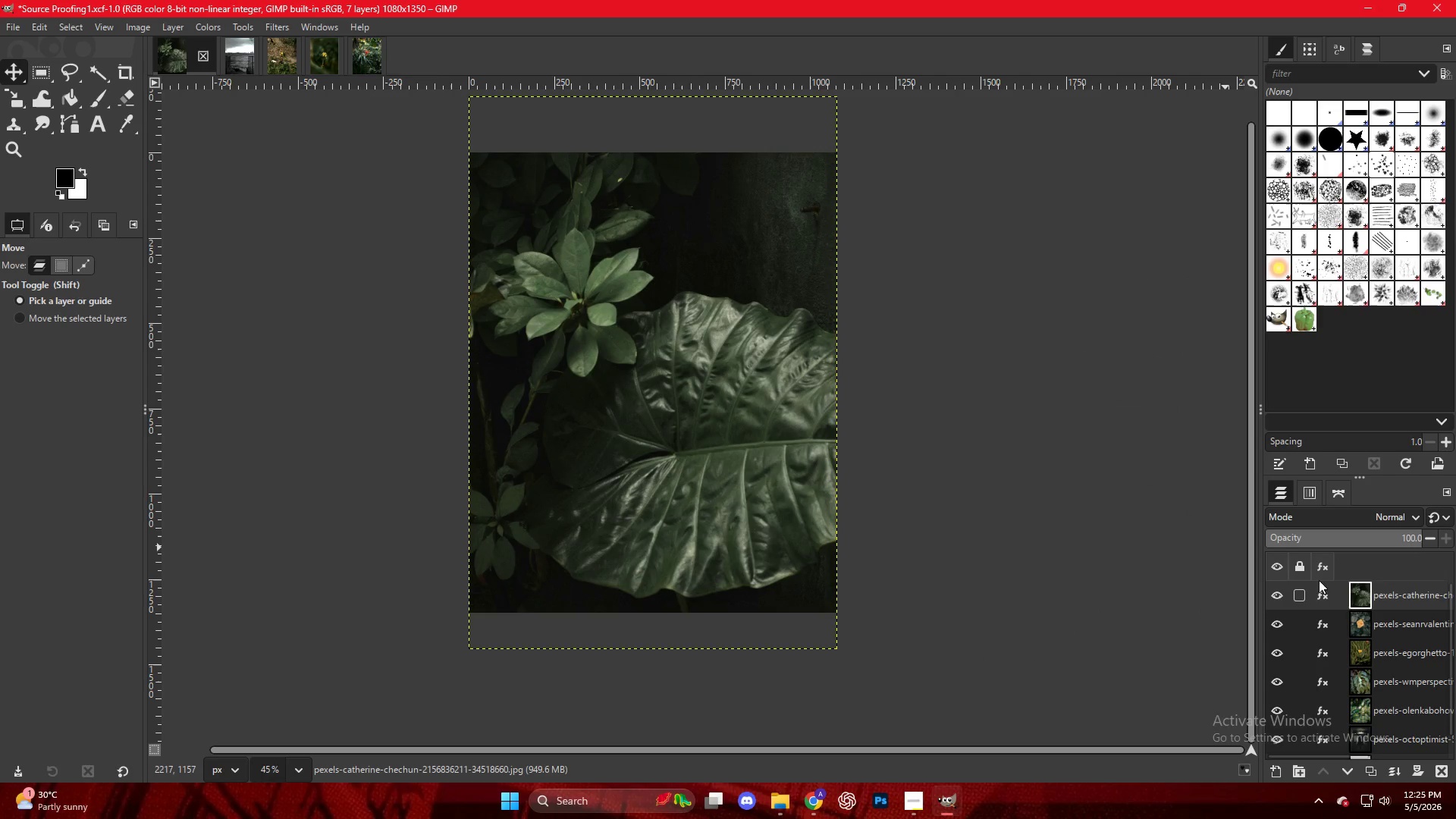 
left_click([1321, 595])
 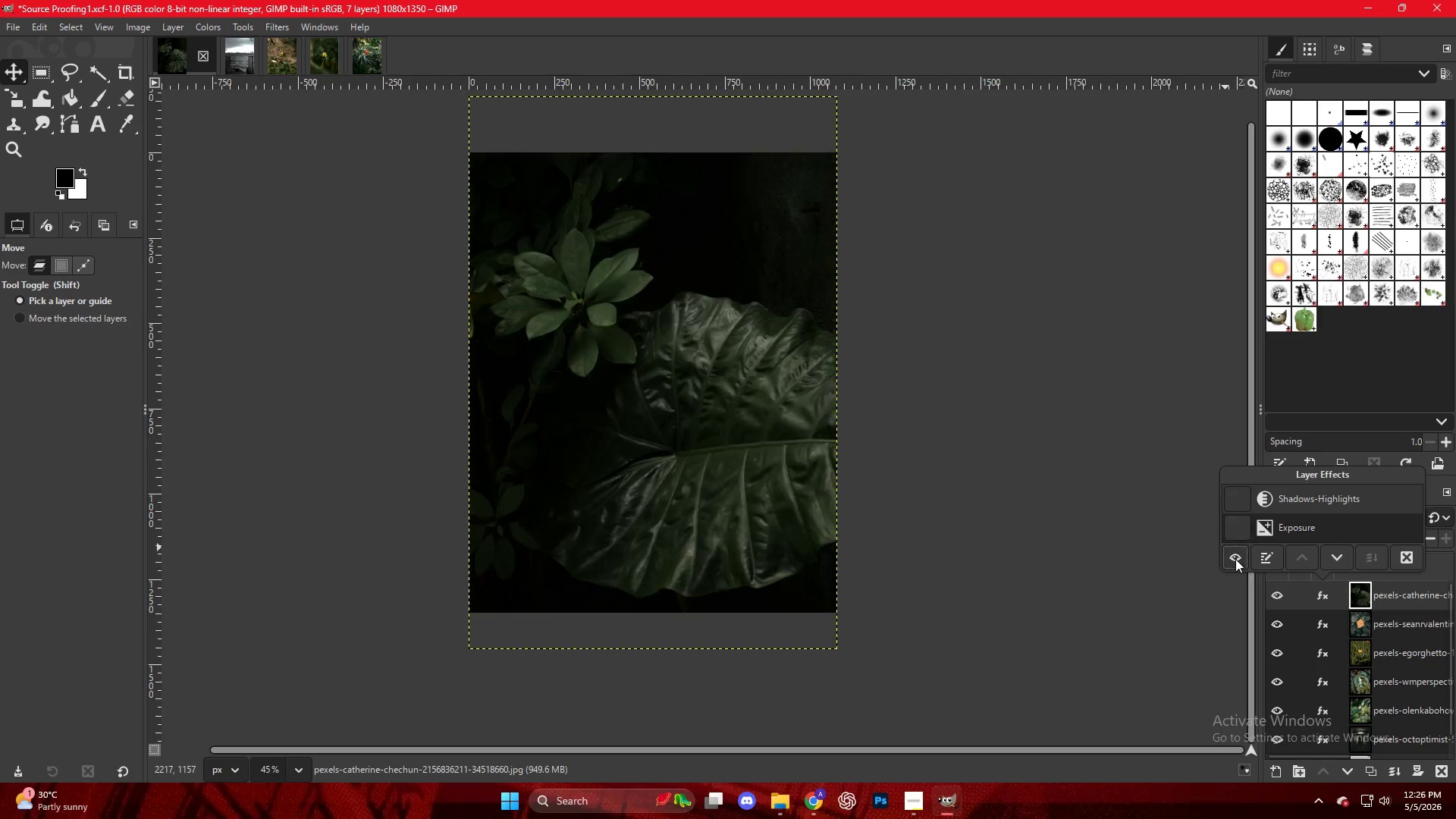 
left_click([1236, 559])
 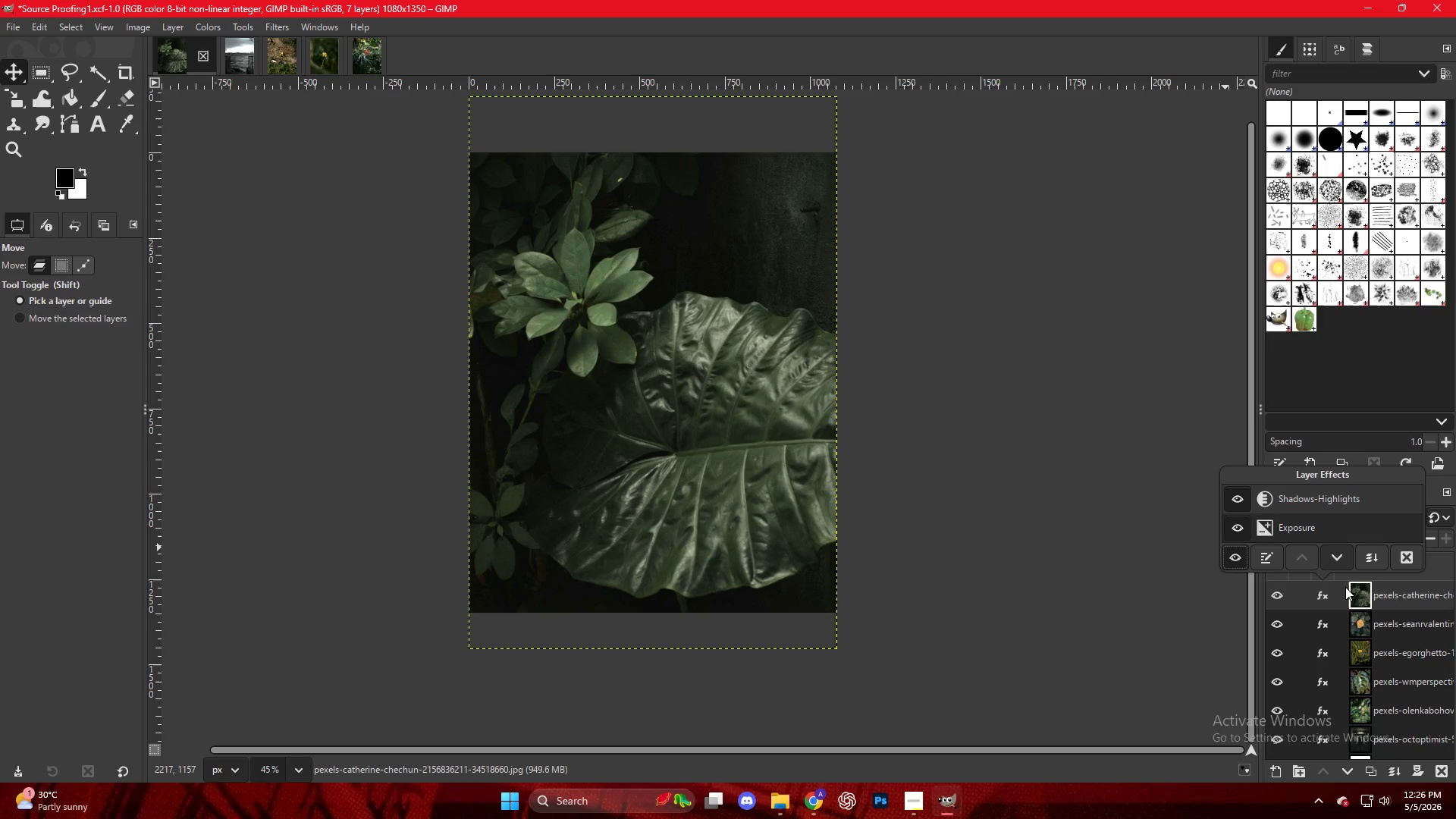 
left_click([1323, 592])
 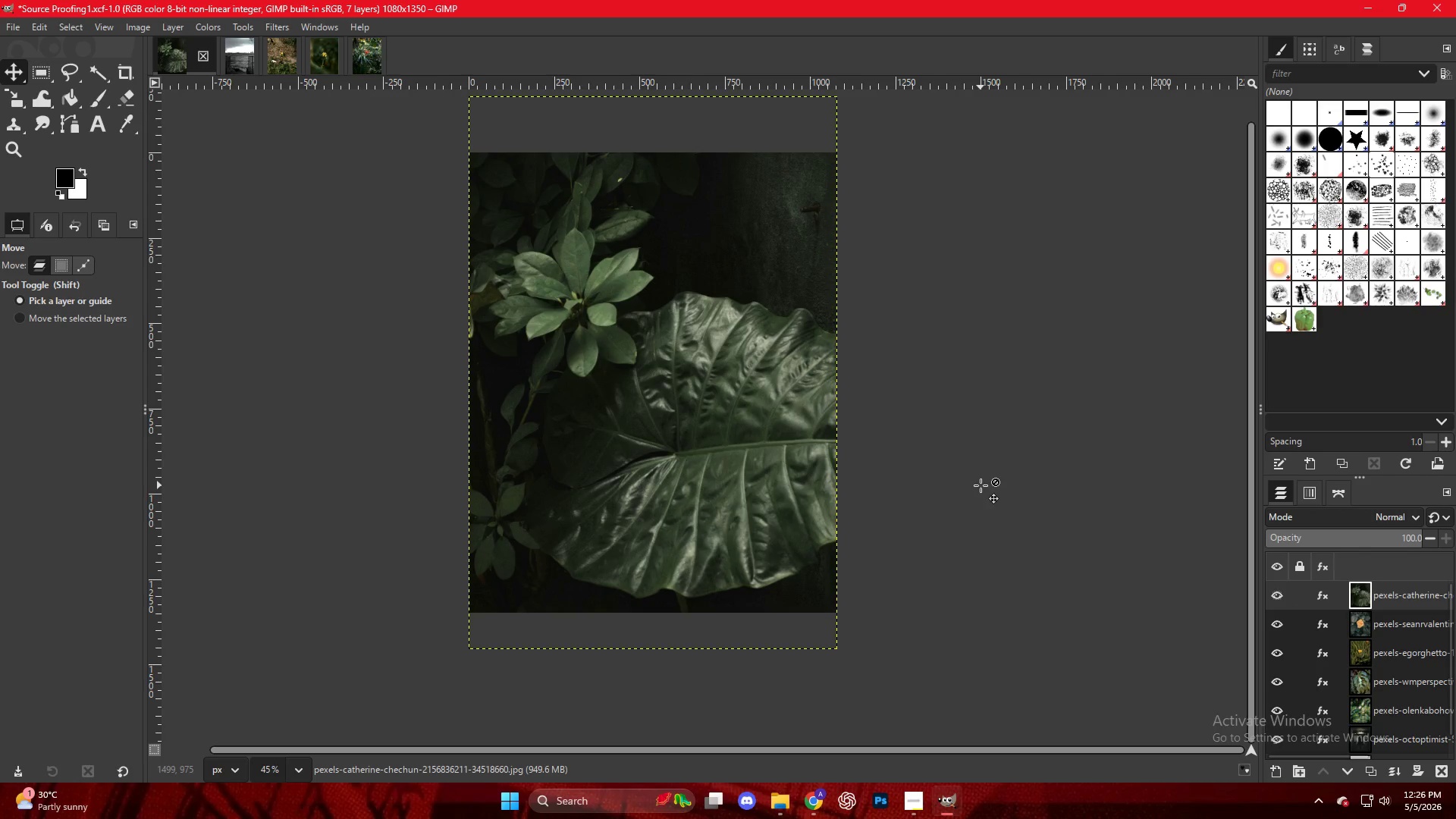 
key(Control+Shift+E)
 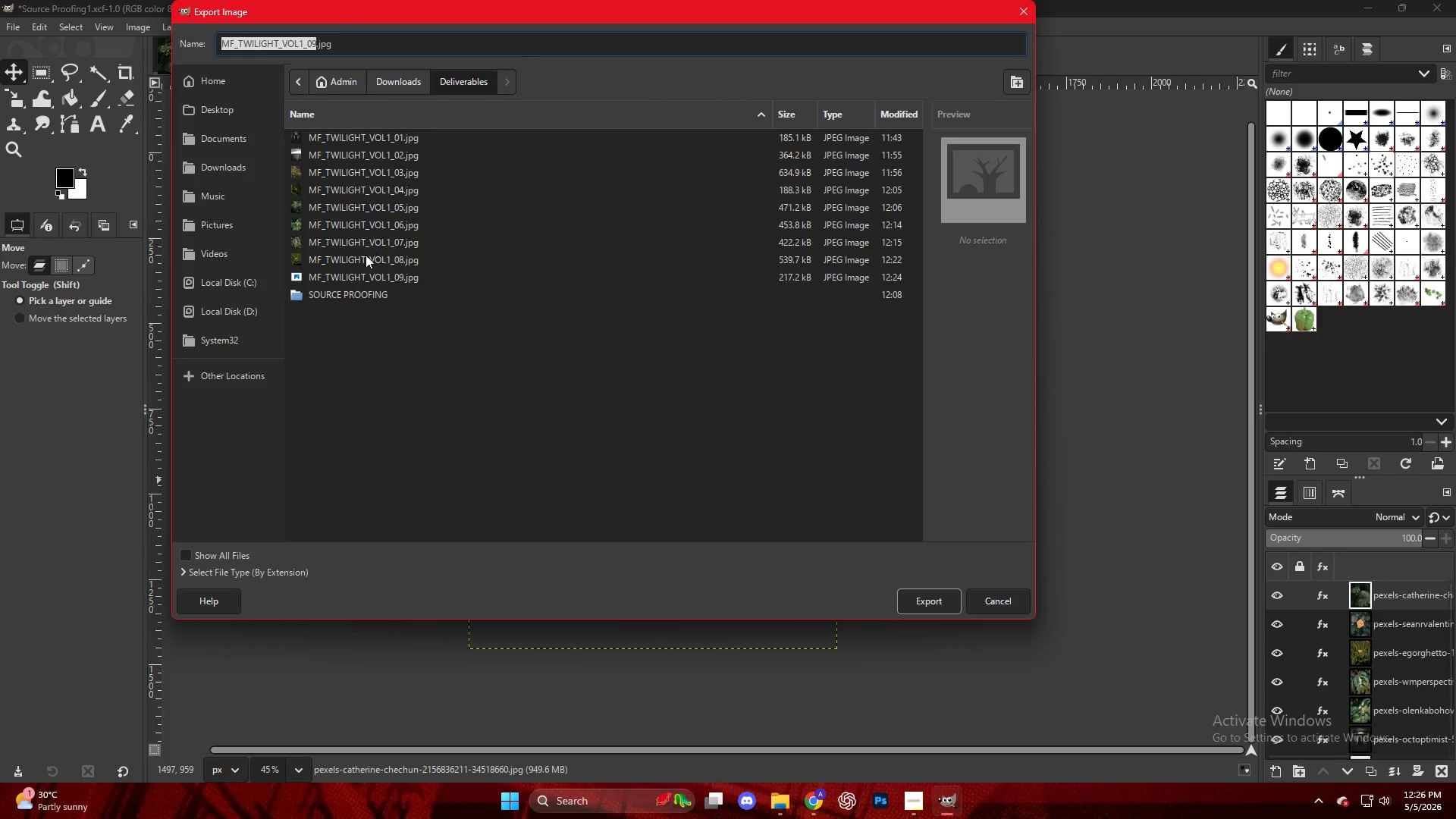 
left_click([369, 274])
 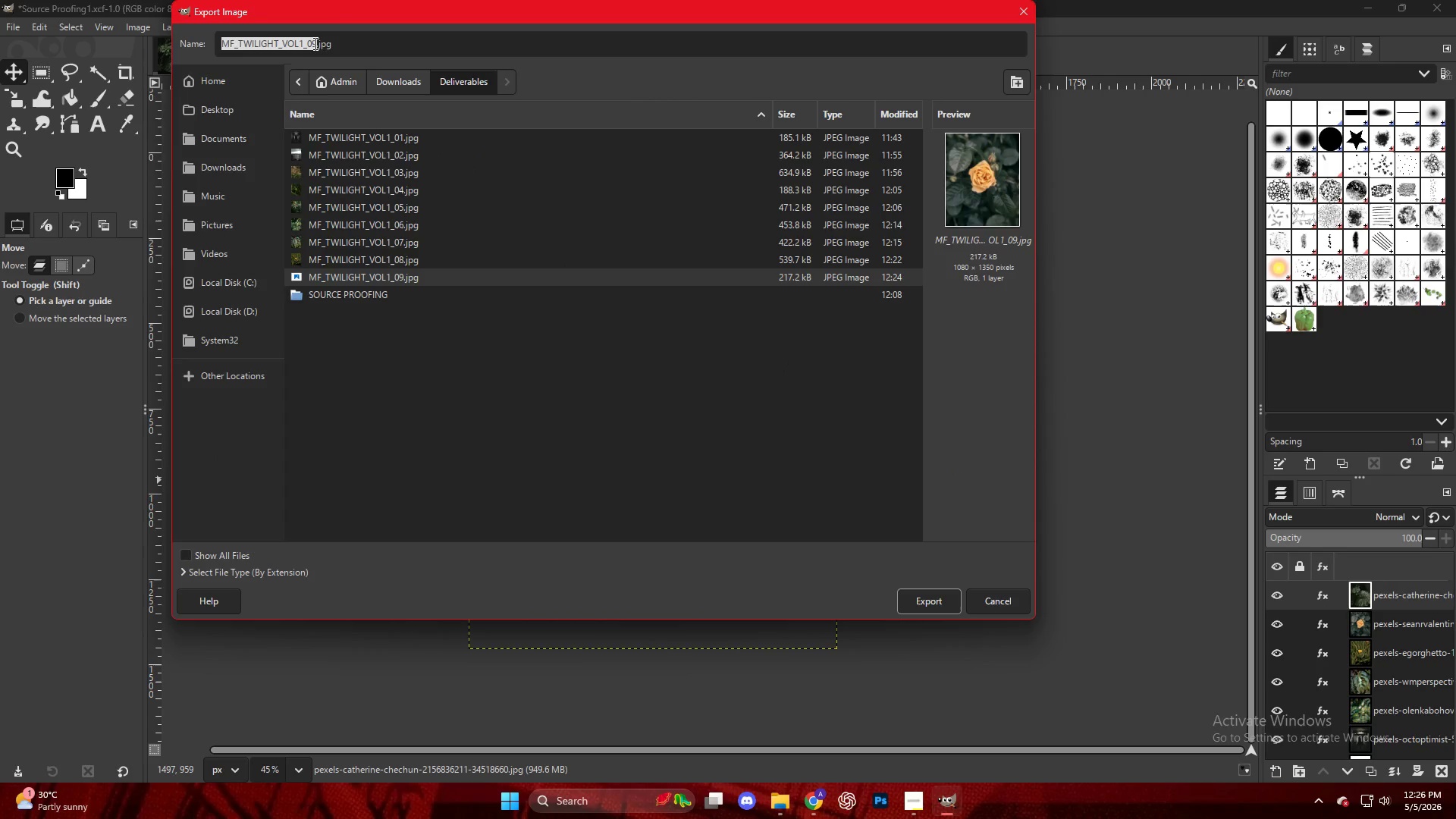 
left_click([314, 40])
 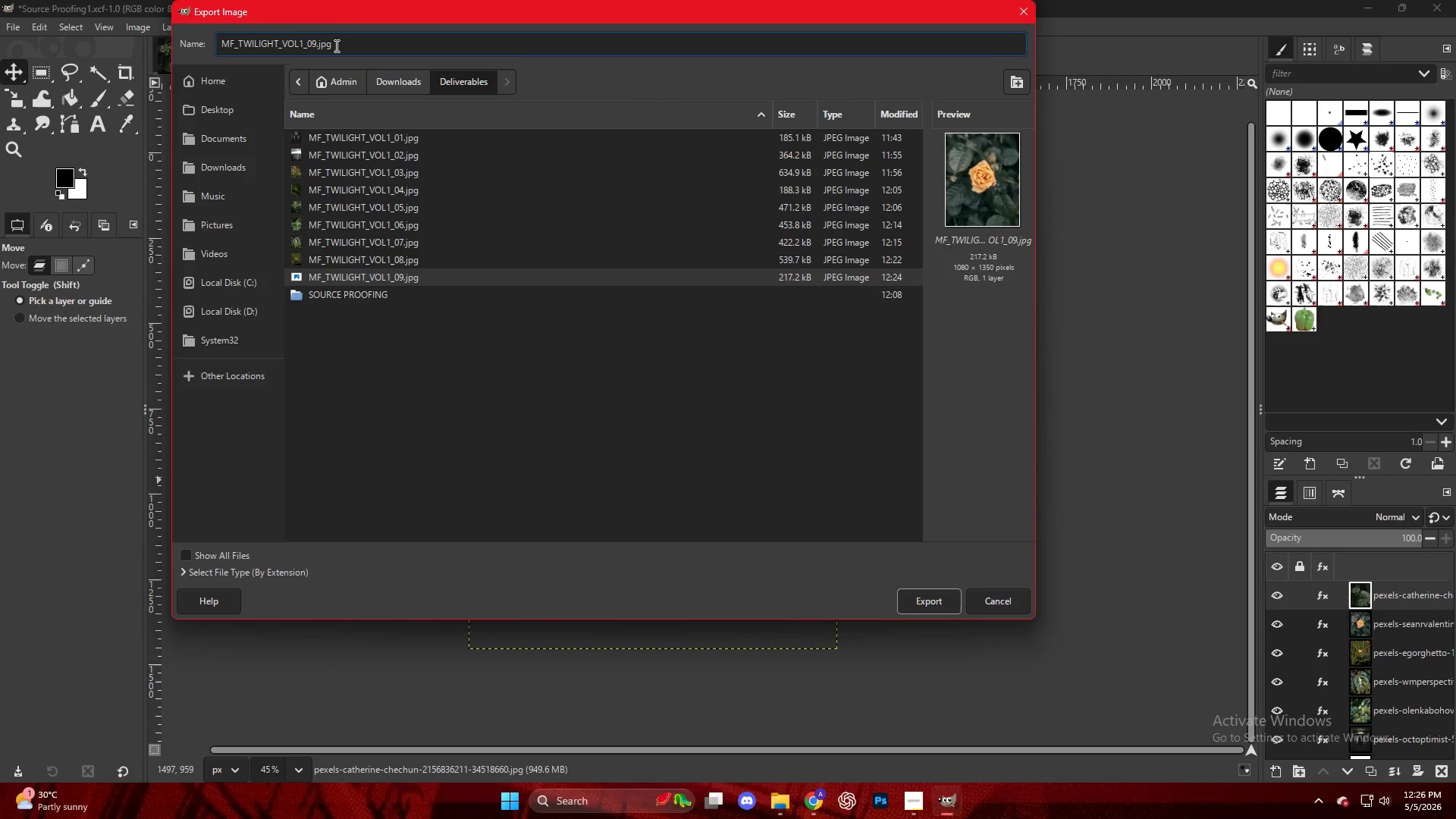 
key(Backspace)
 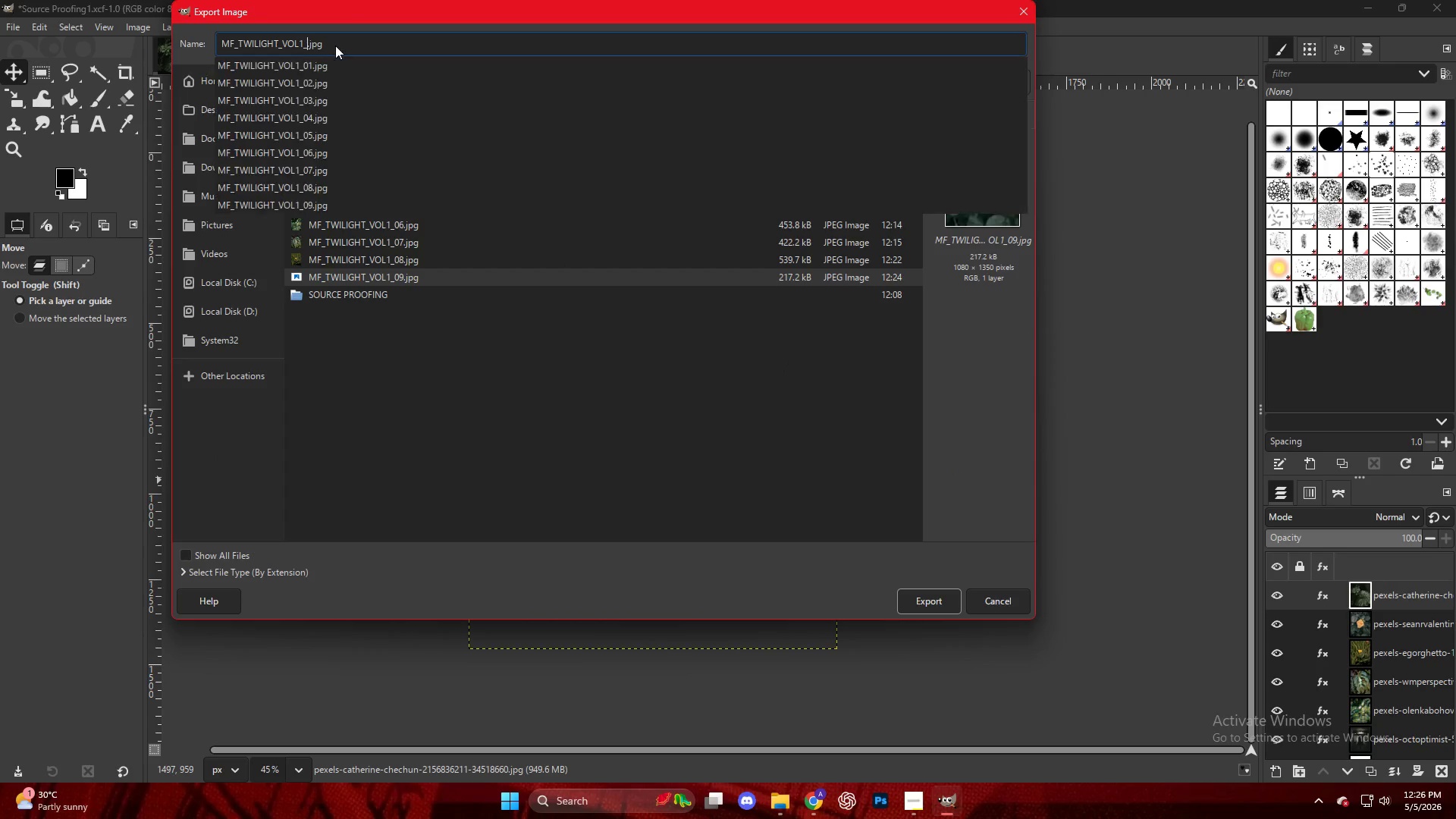 
key(Backspace)
 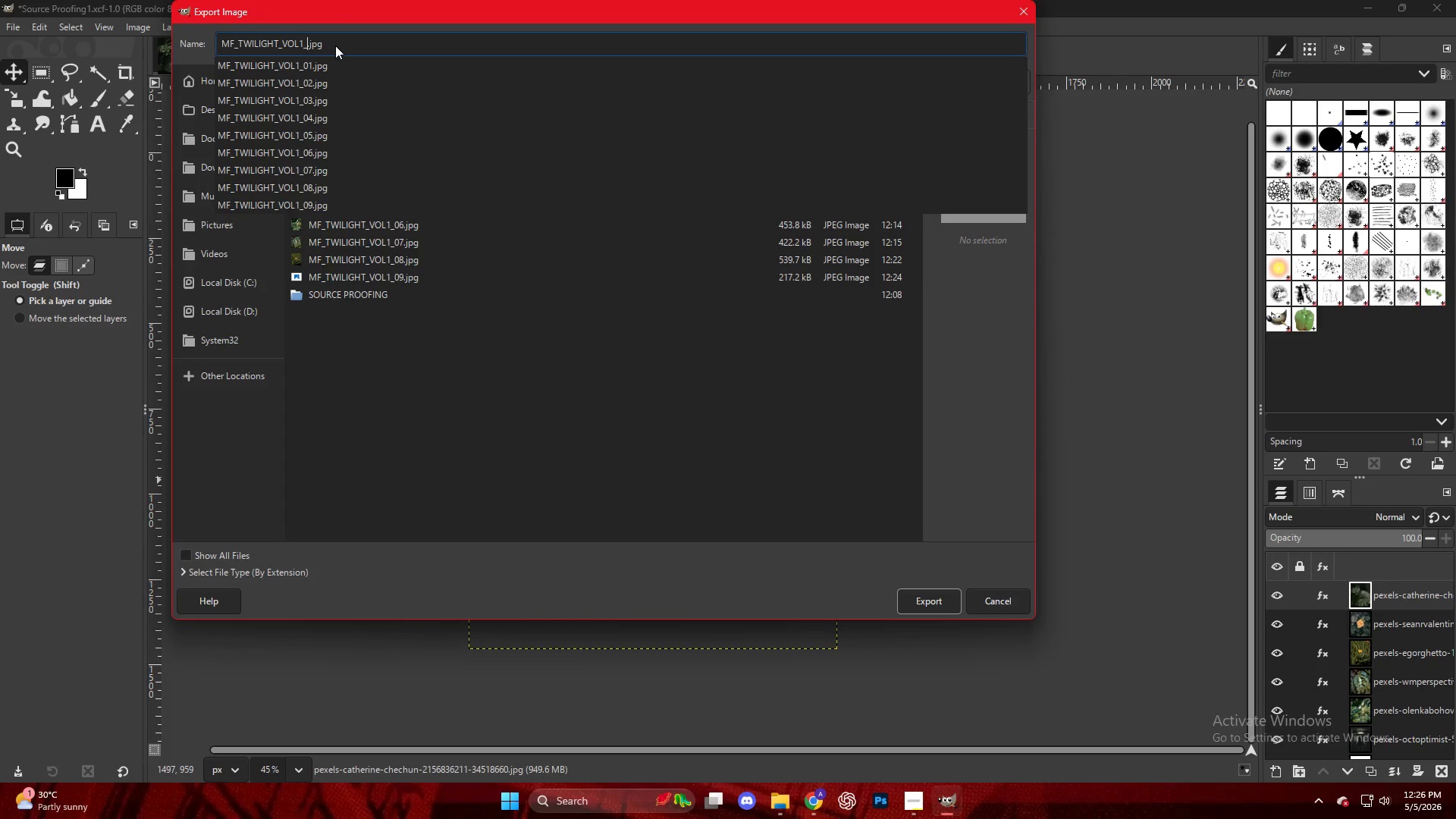 
key(1)
 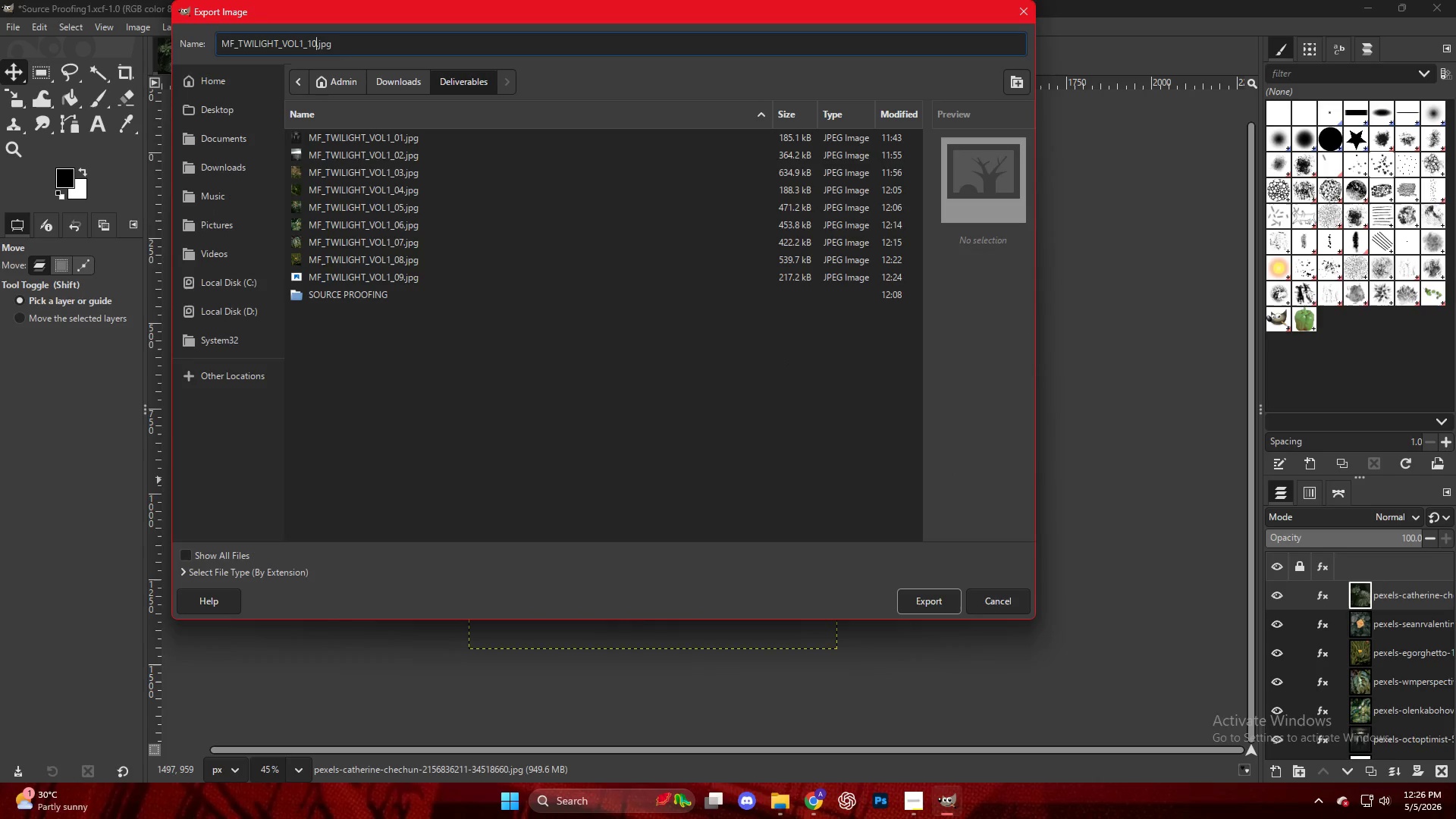 
key(Numpad0)
 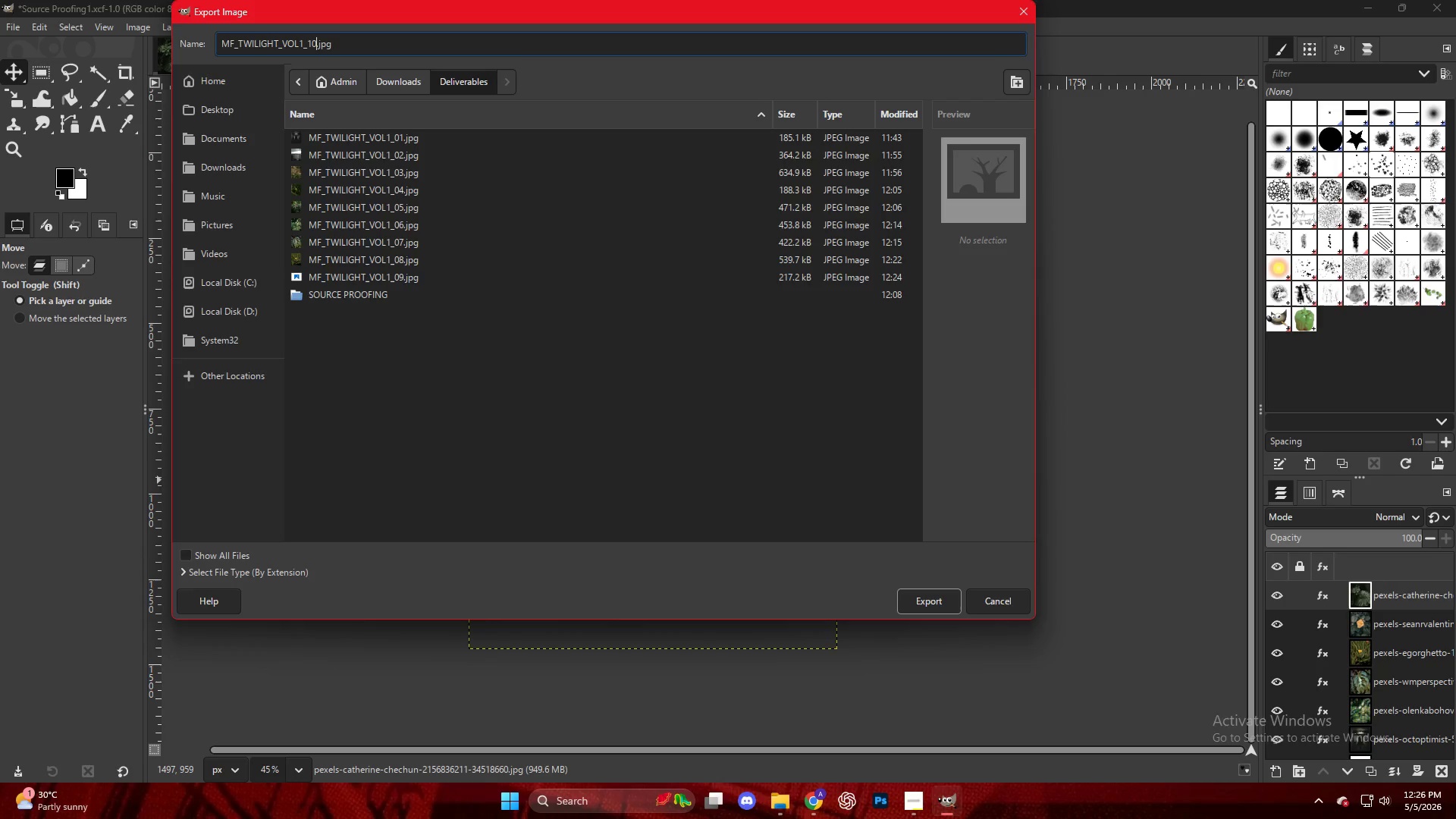 
key(NumpadEnter)
 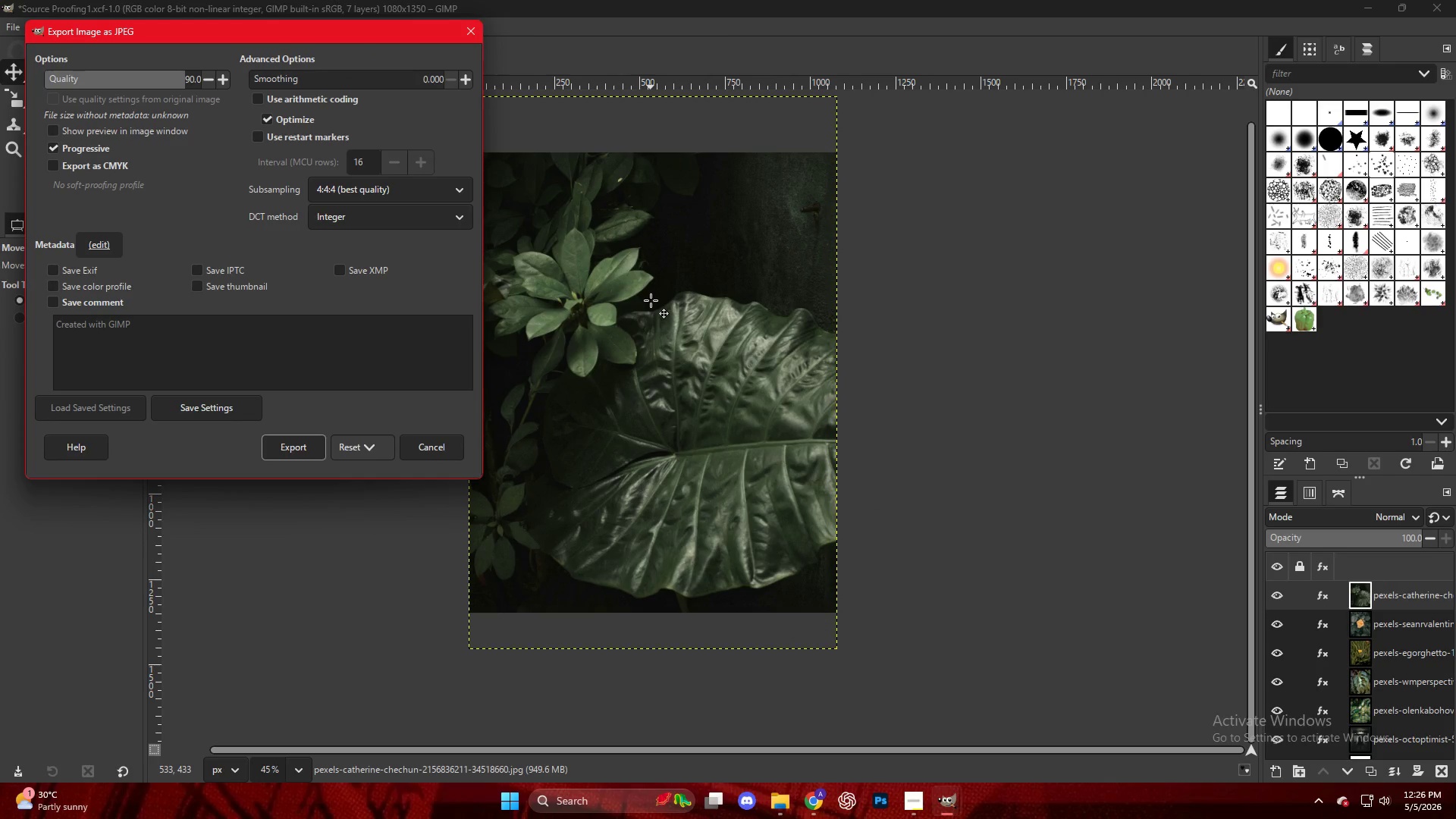 
left_click([284, 450])
 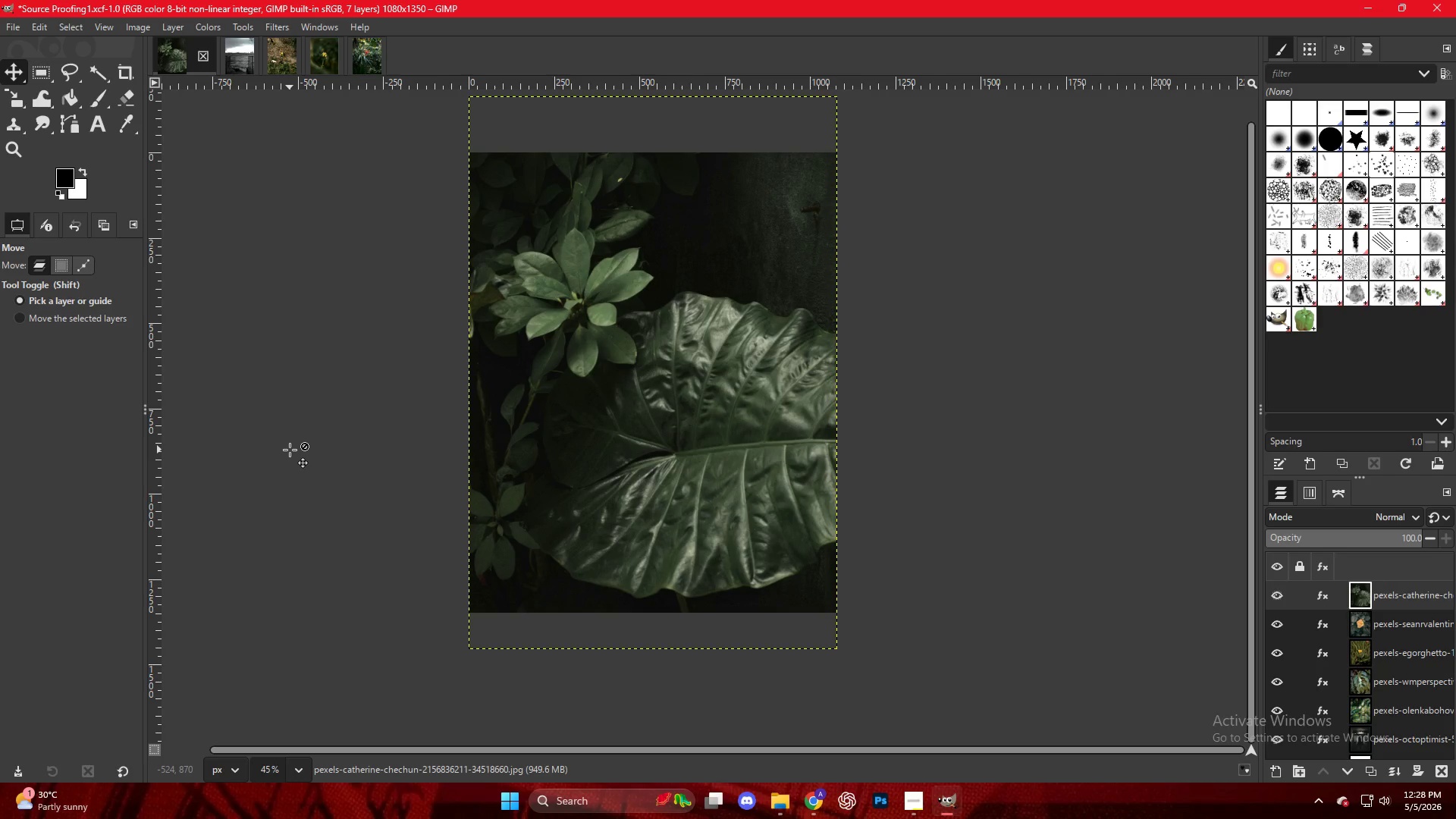 
wait(166.44)
 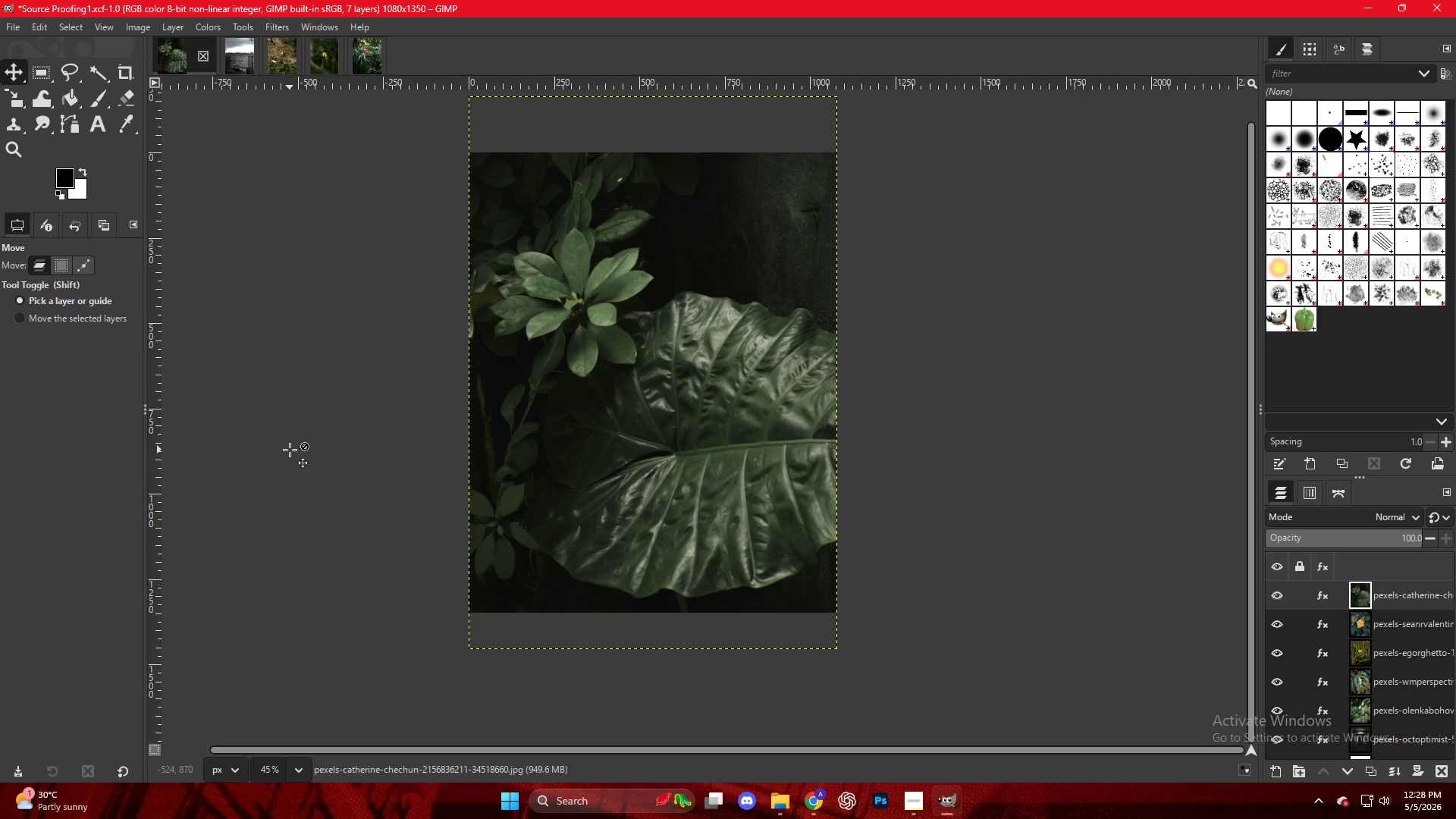 
left_click([813, 806])
 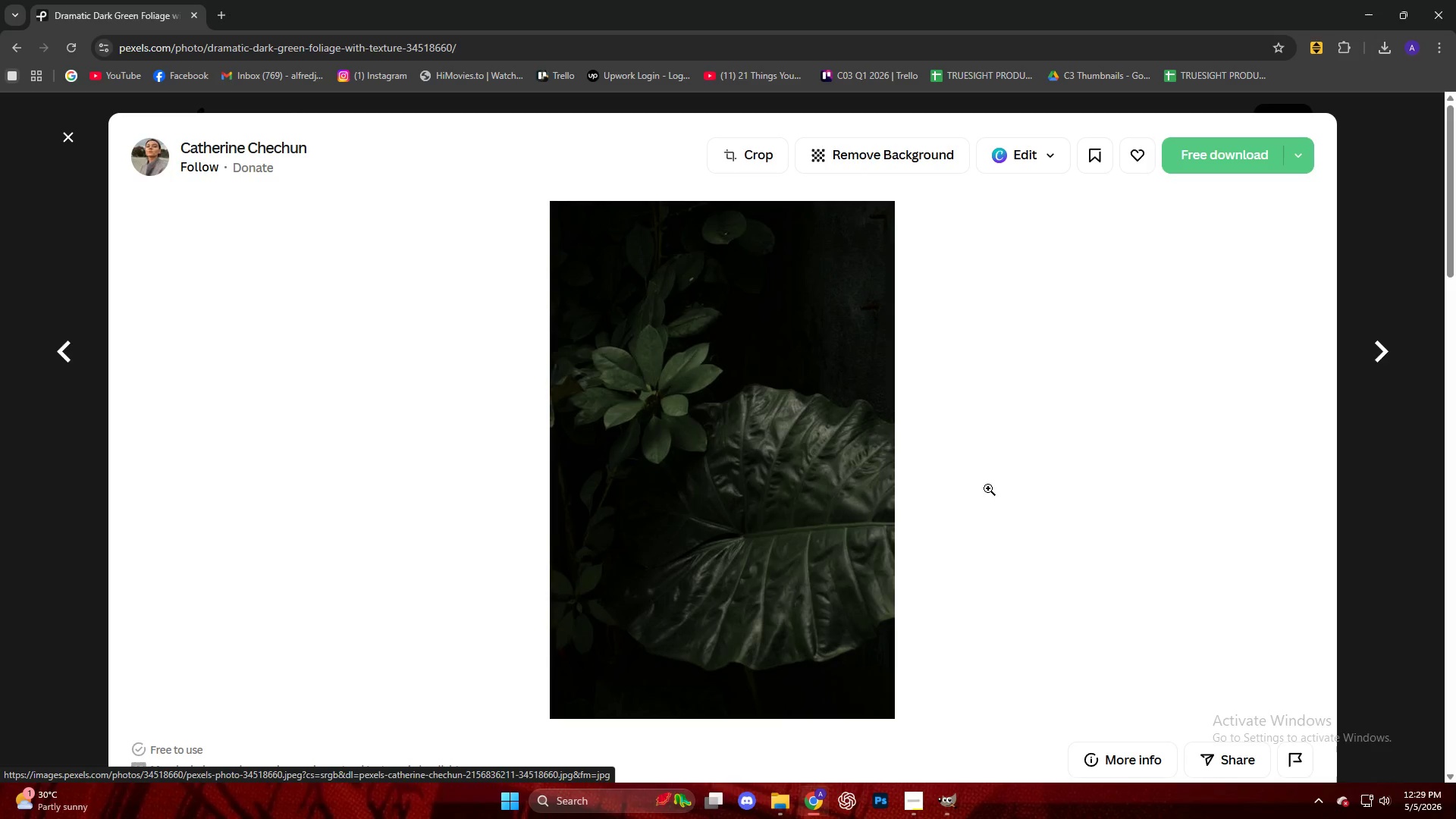 
wait(6.05)
 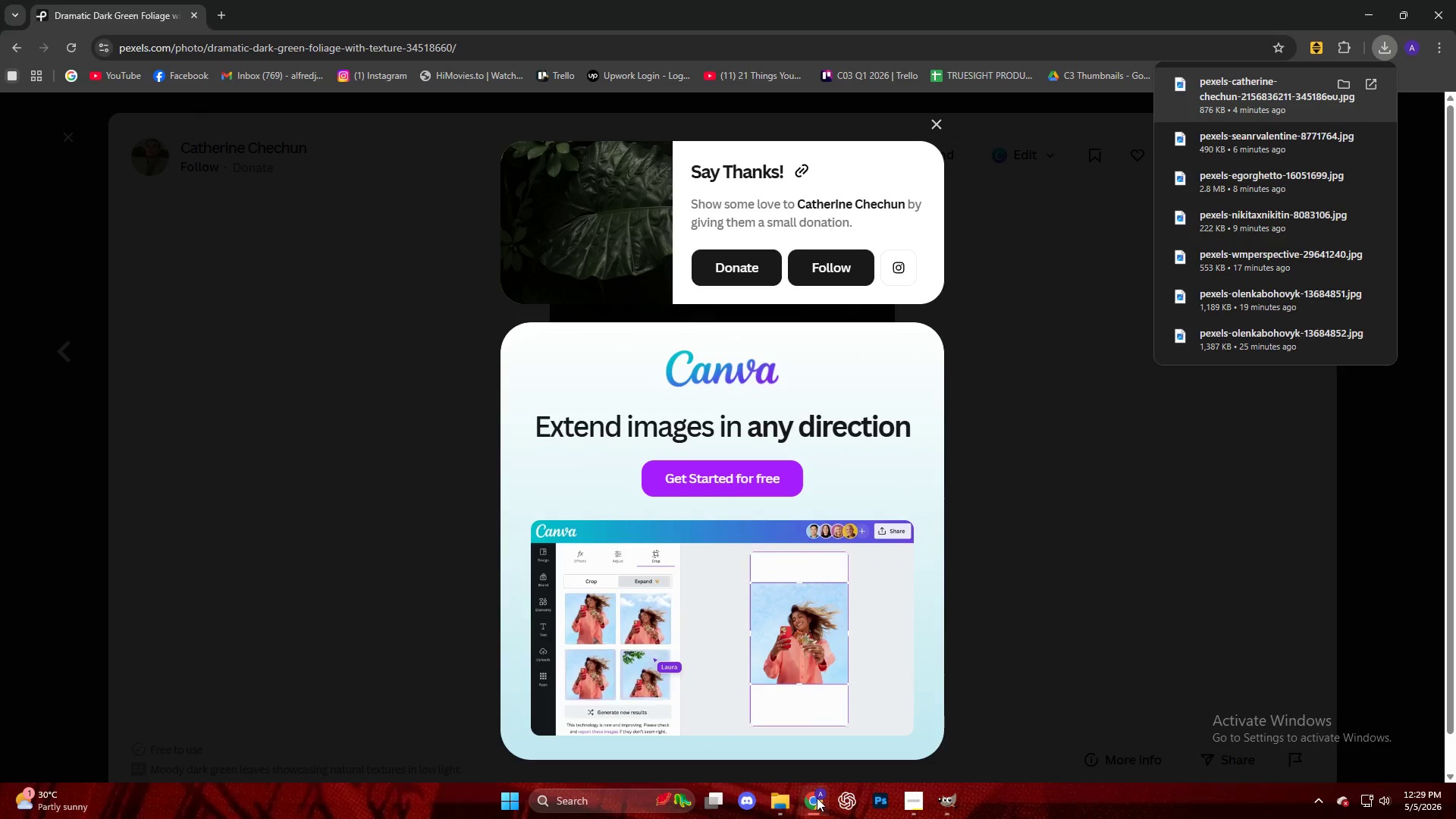 
left_click([1373, 491])
 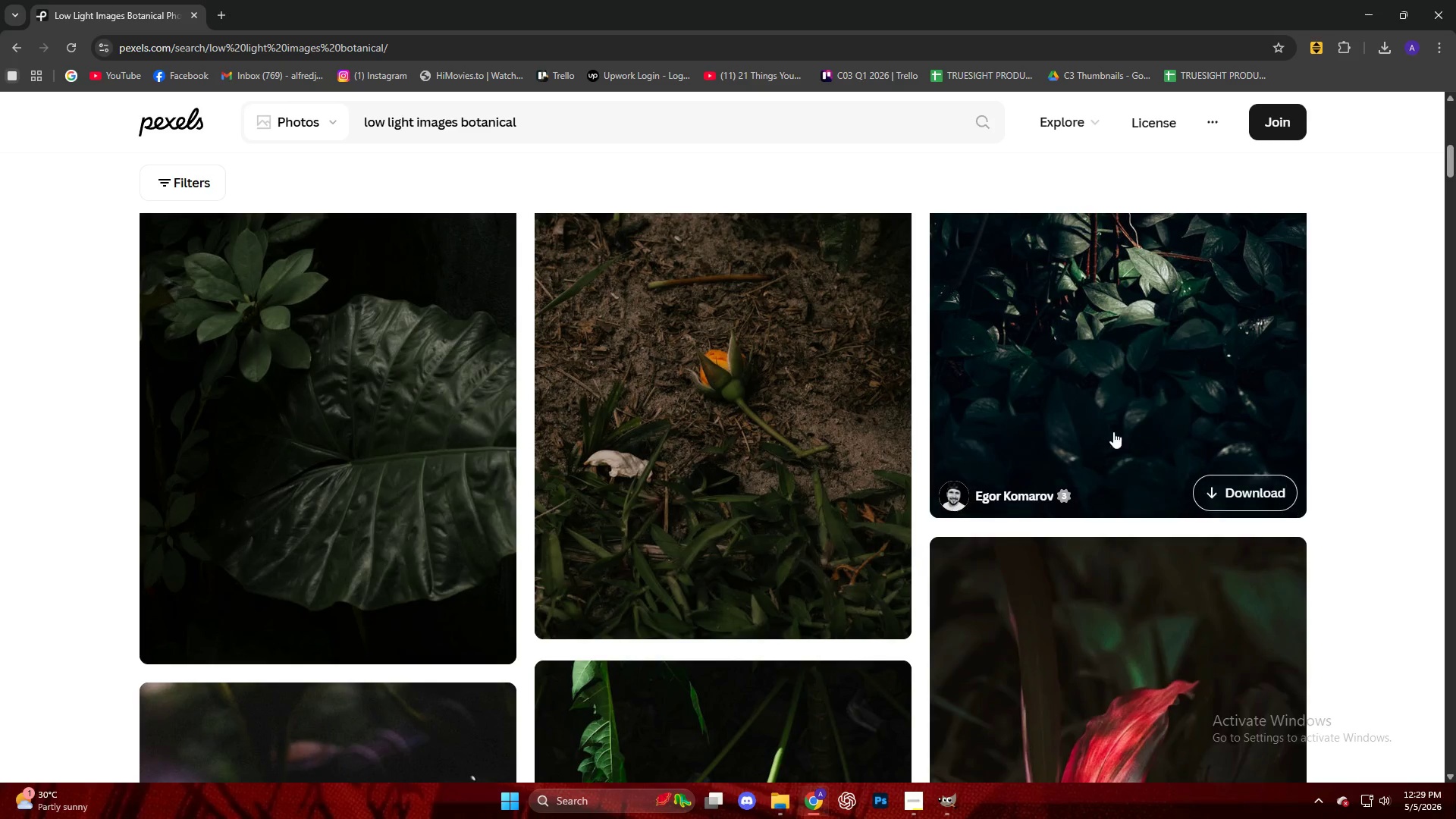 
scroll: coordinate [508, 450], scroll_direction: down, amount: 24.0
 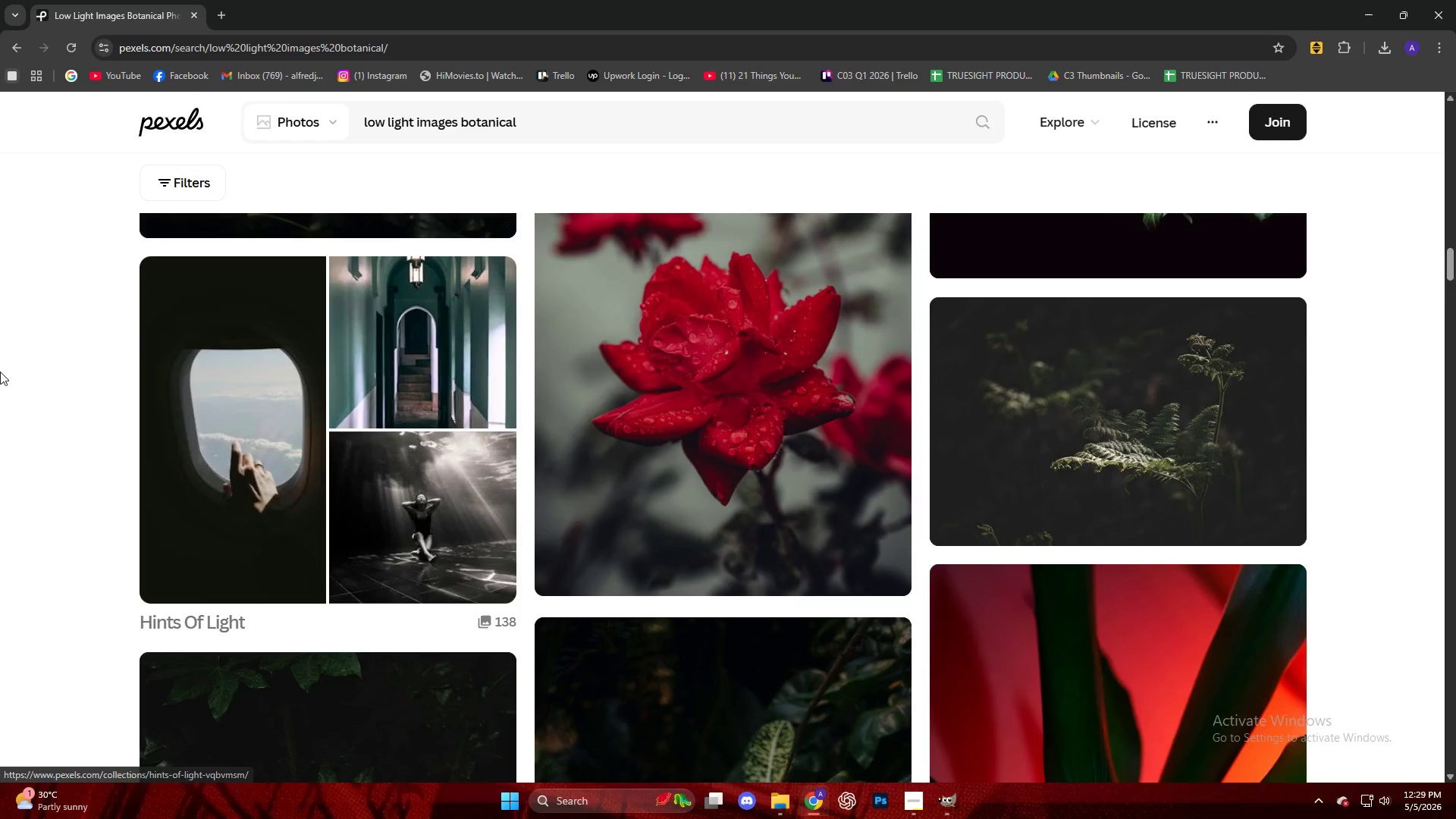 
scroll: coordinate [16, 372], scroll_direction: down, amount: 27.0
 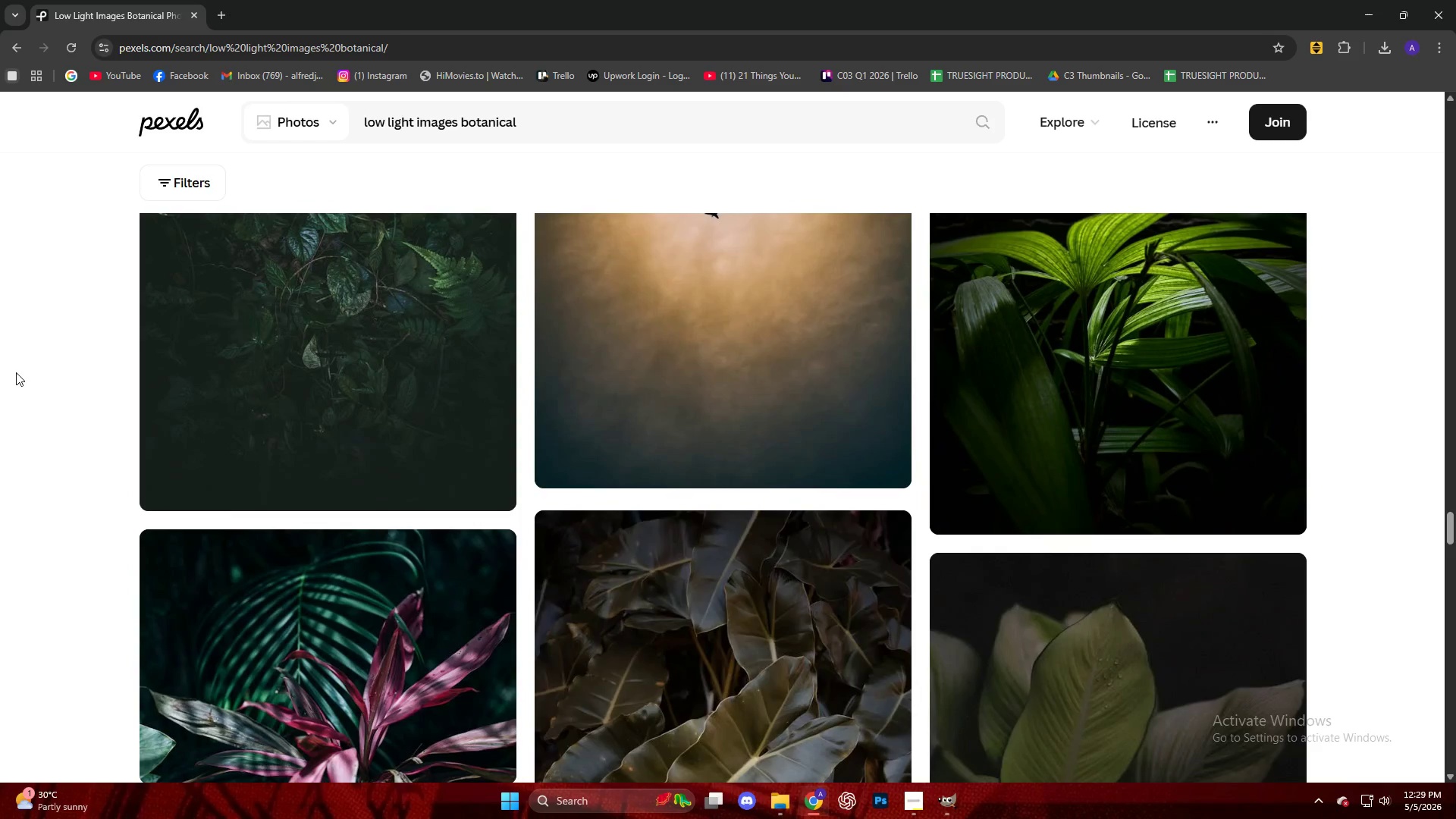 
scroll: coordinate [792, 395], scroll_direction: up, amount: 4.0
 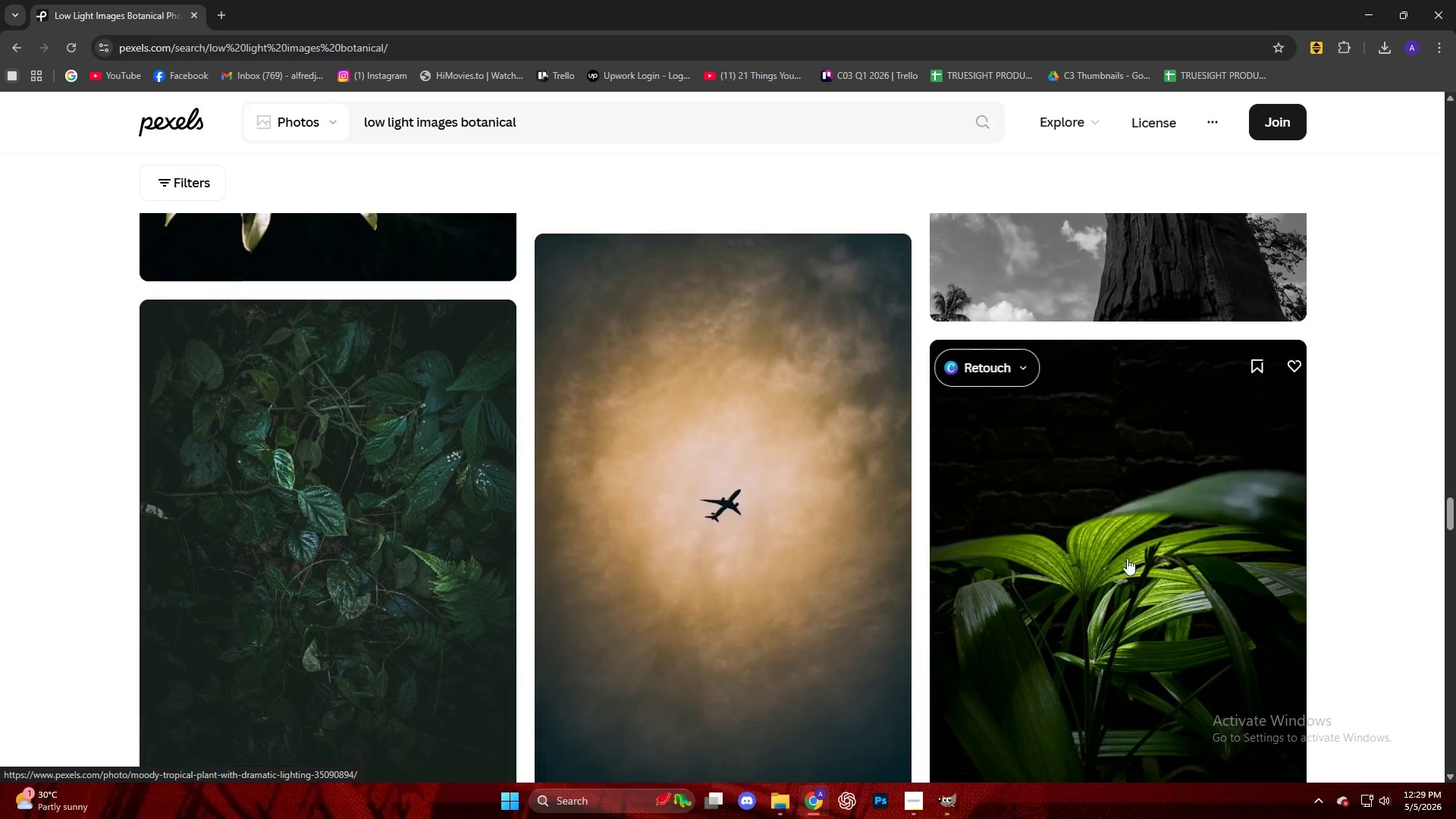 
left_click([1134, 555])
 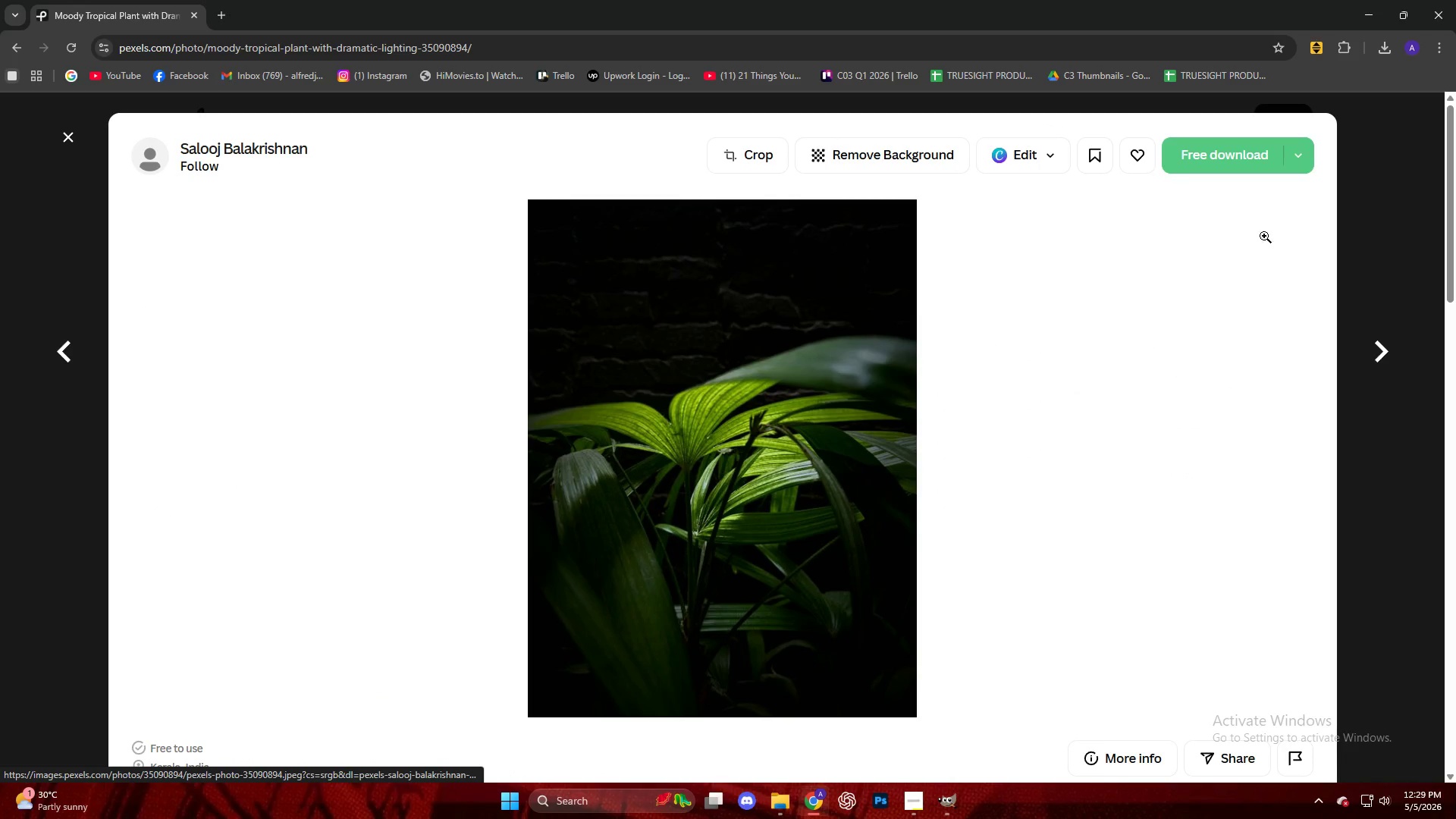 
left_click([1216, 143])
 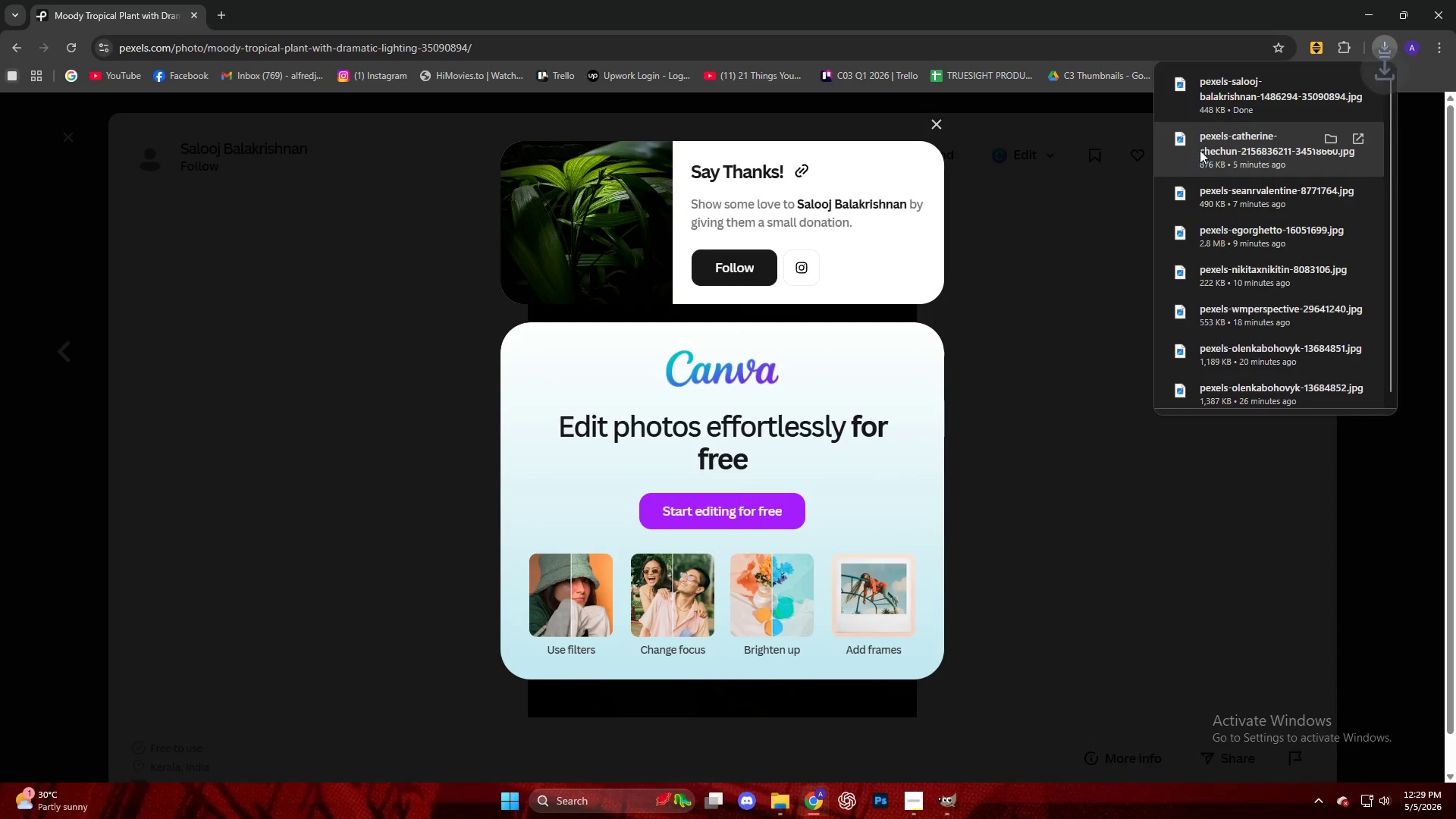 
left_click_drag(start_coordinate=[1210, 108], to_coordinate=[692, 340])
 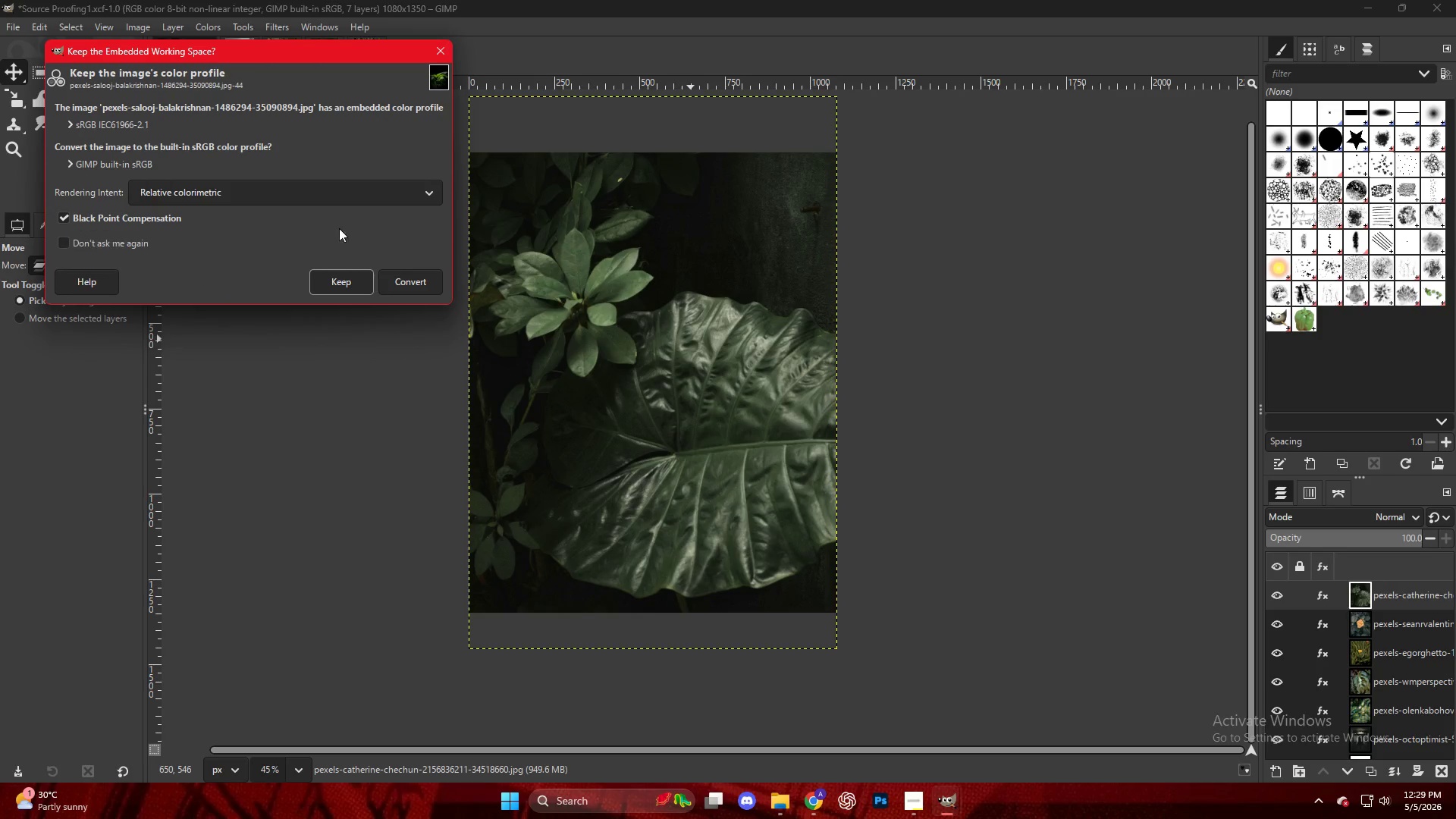 
left_click([338, 280])
 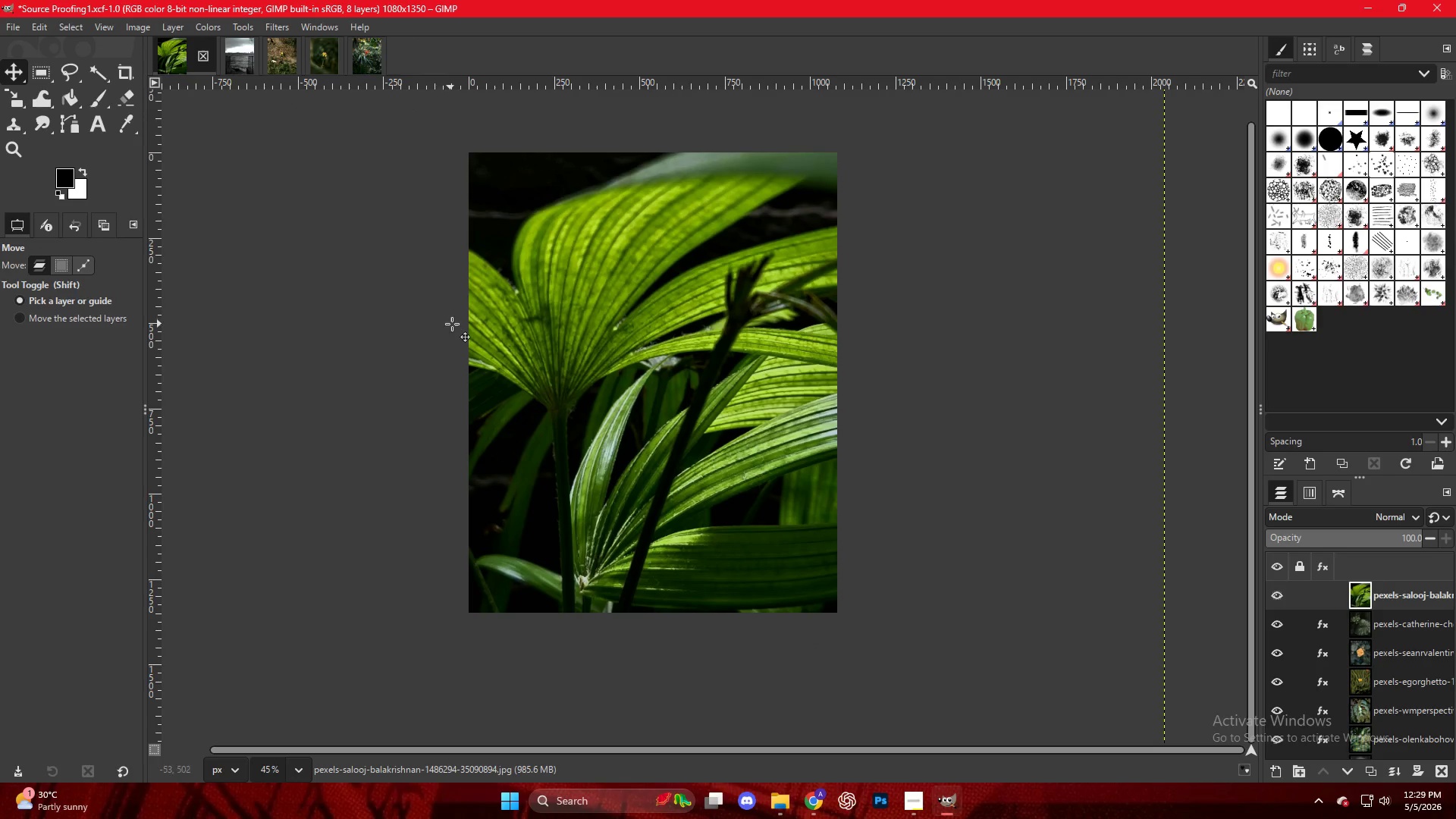 
hold_key(key=ControlLeft, duration=0.56)
scroll: coordinate [679, 364], scroll_direction: down, amount: 5.0
 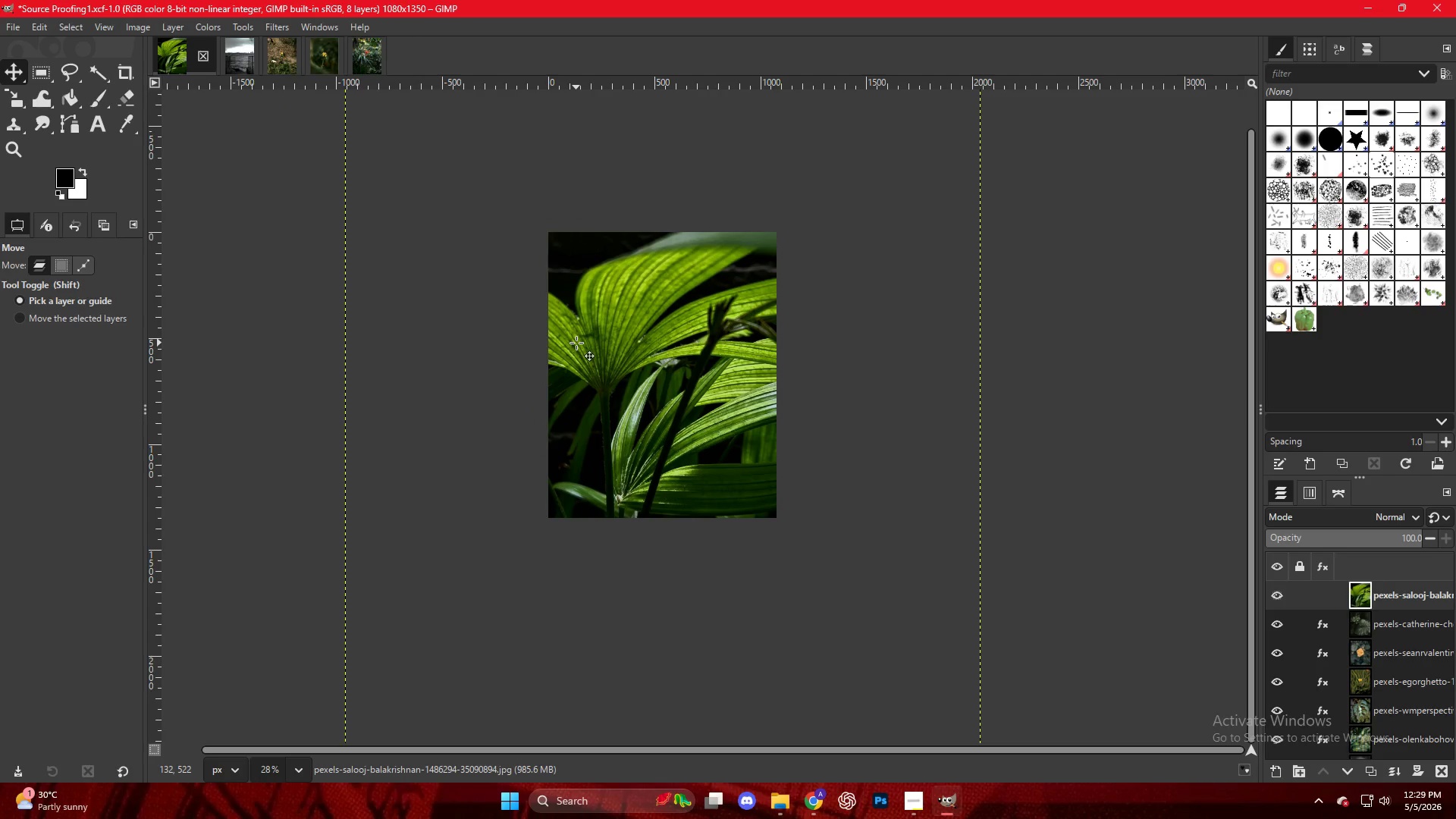 
key(C)
 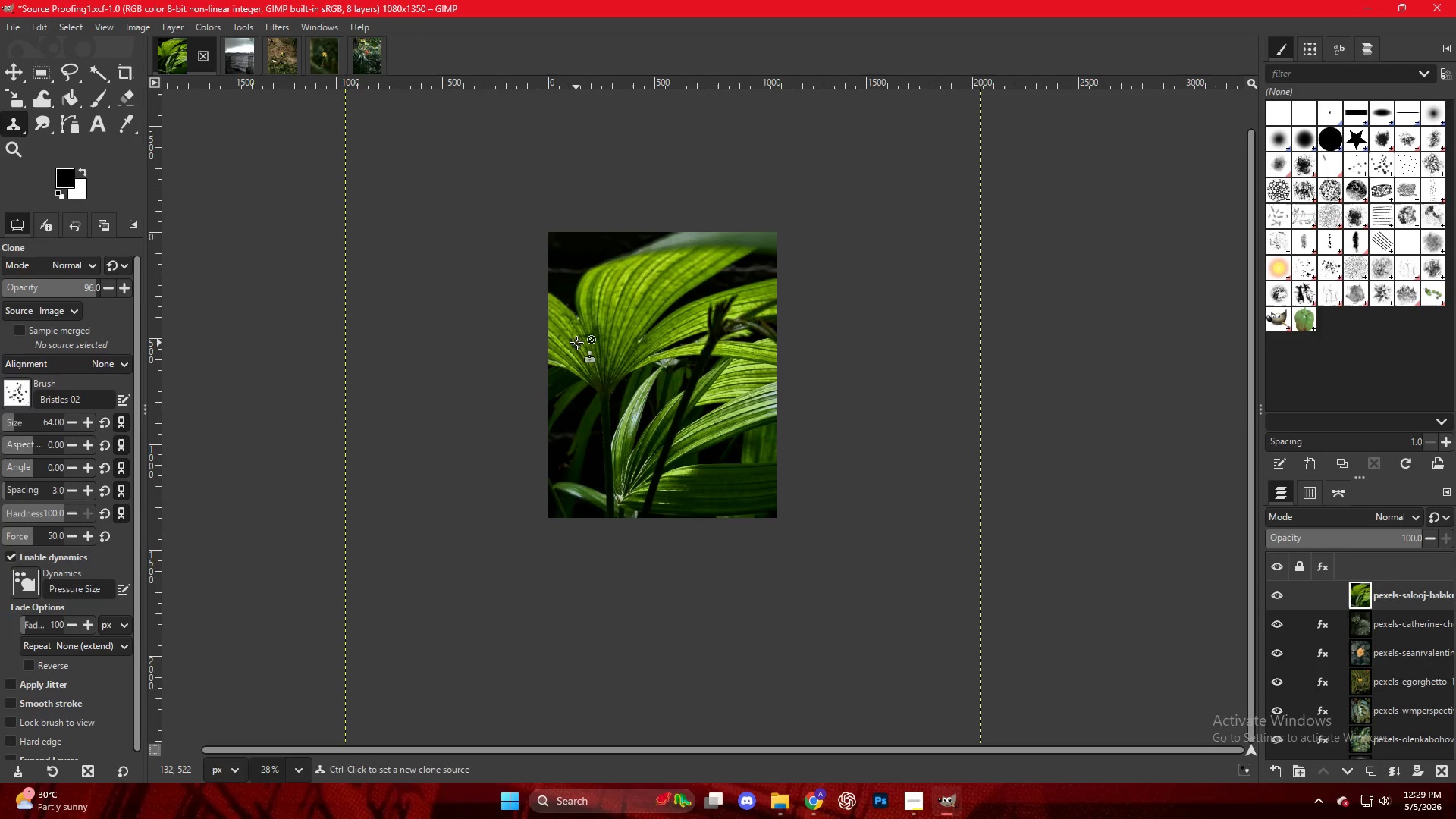 
left_click([576, 343])
 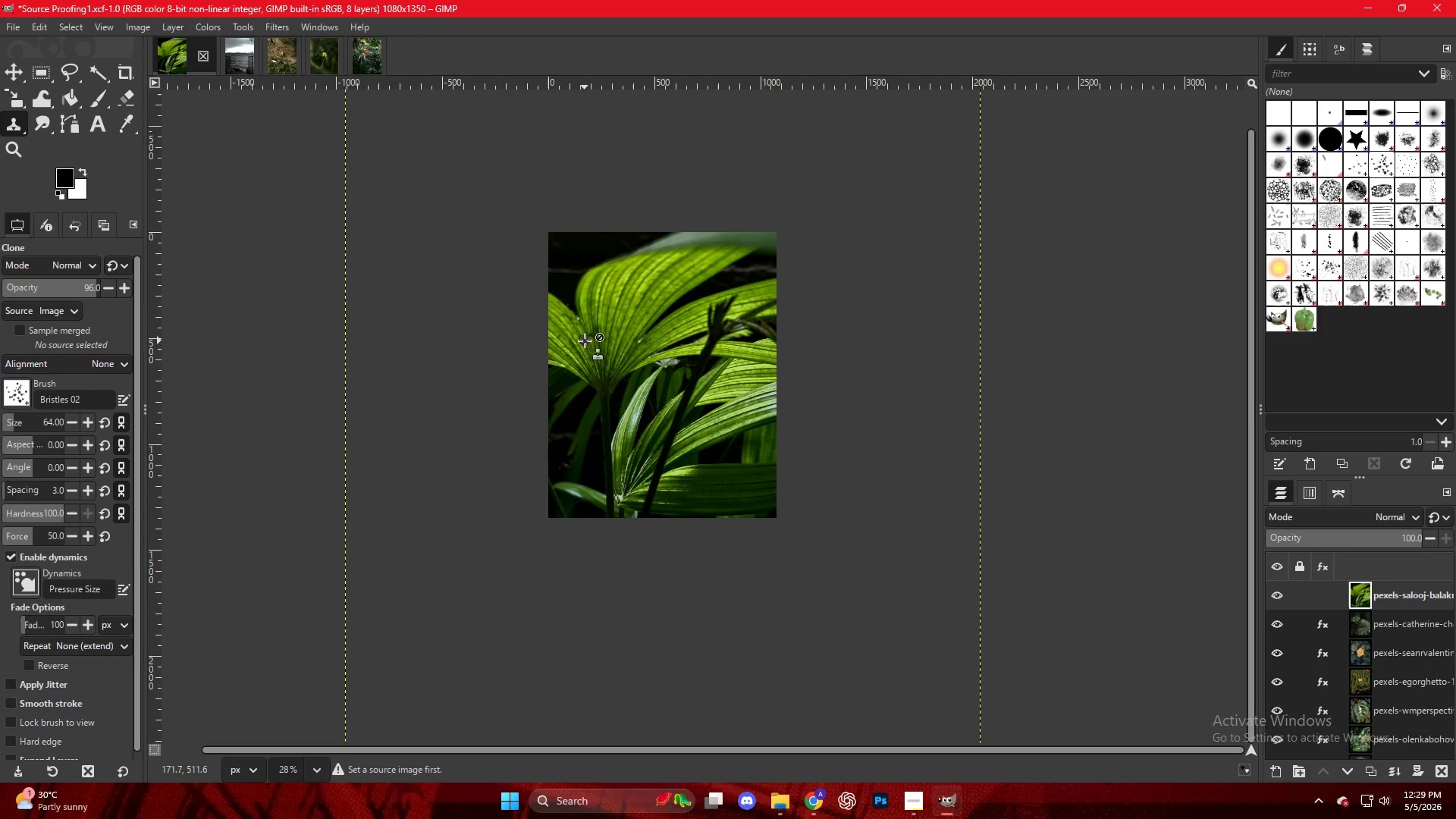 
hold_key(key=ControlLeft, duration=0.38)
 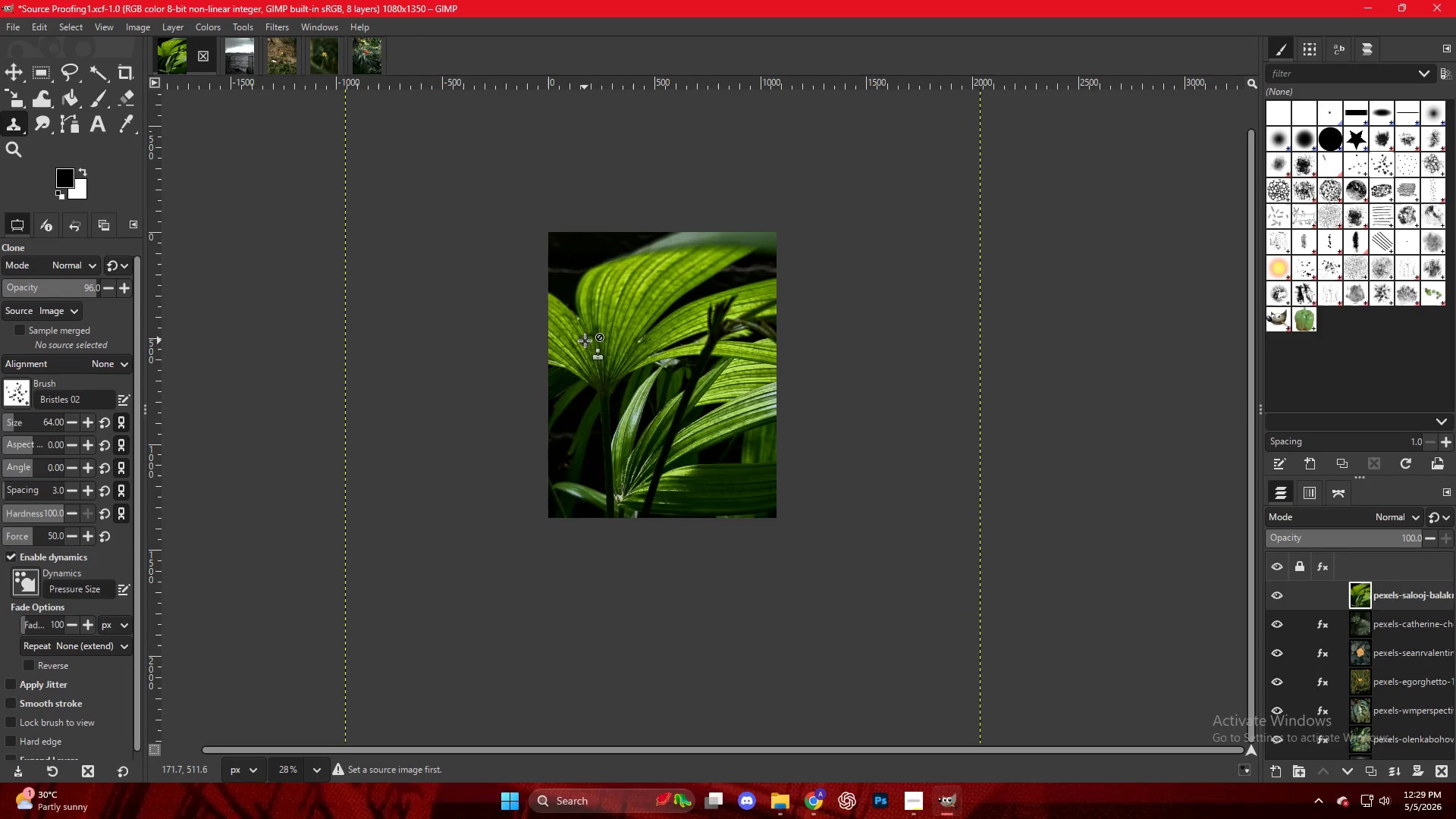 
key(Shift+S)
 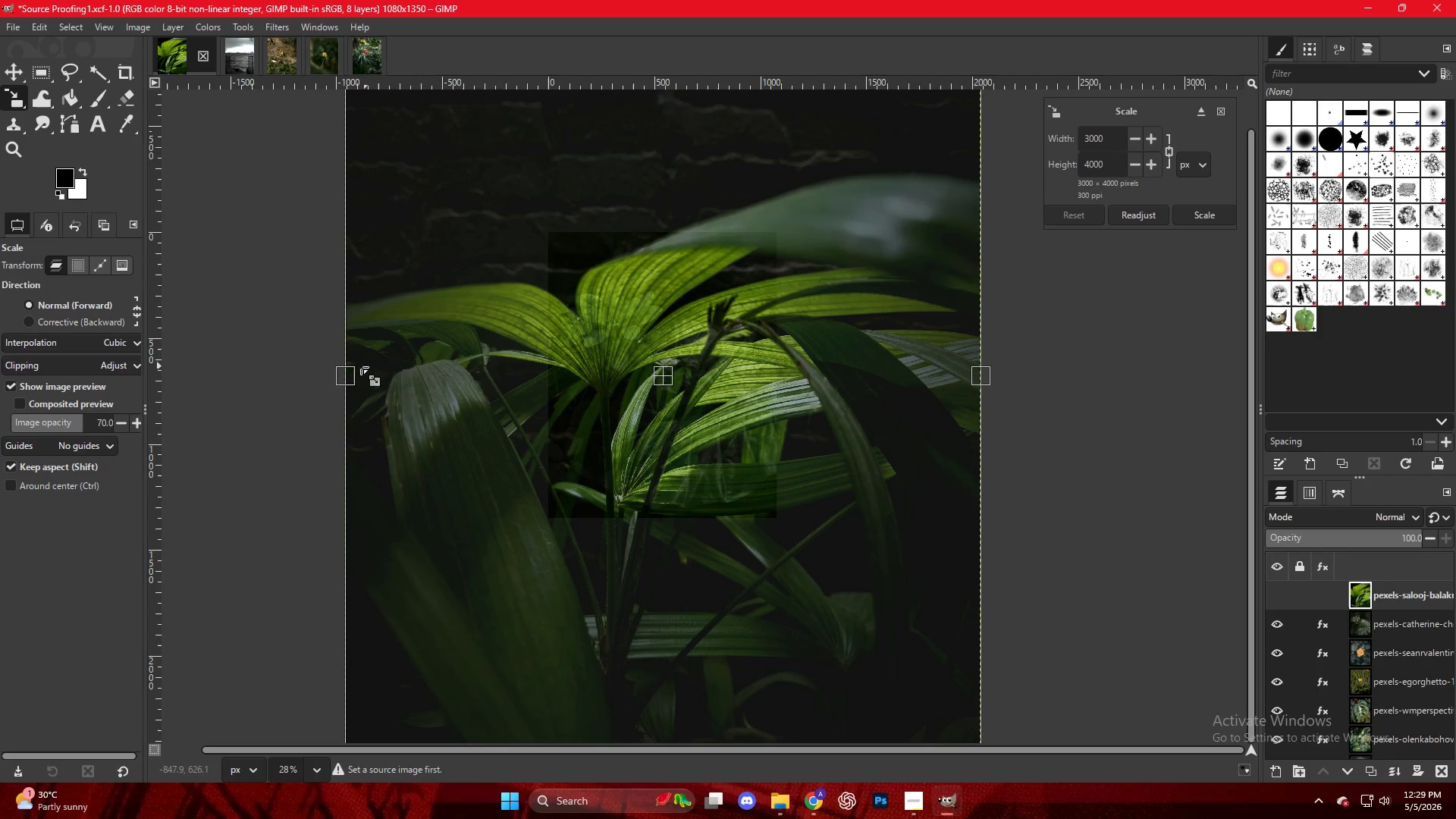 
left_click_drag(start_coordinate=[354, 369], to_coordinate=[549, 348])
 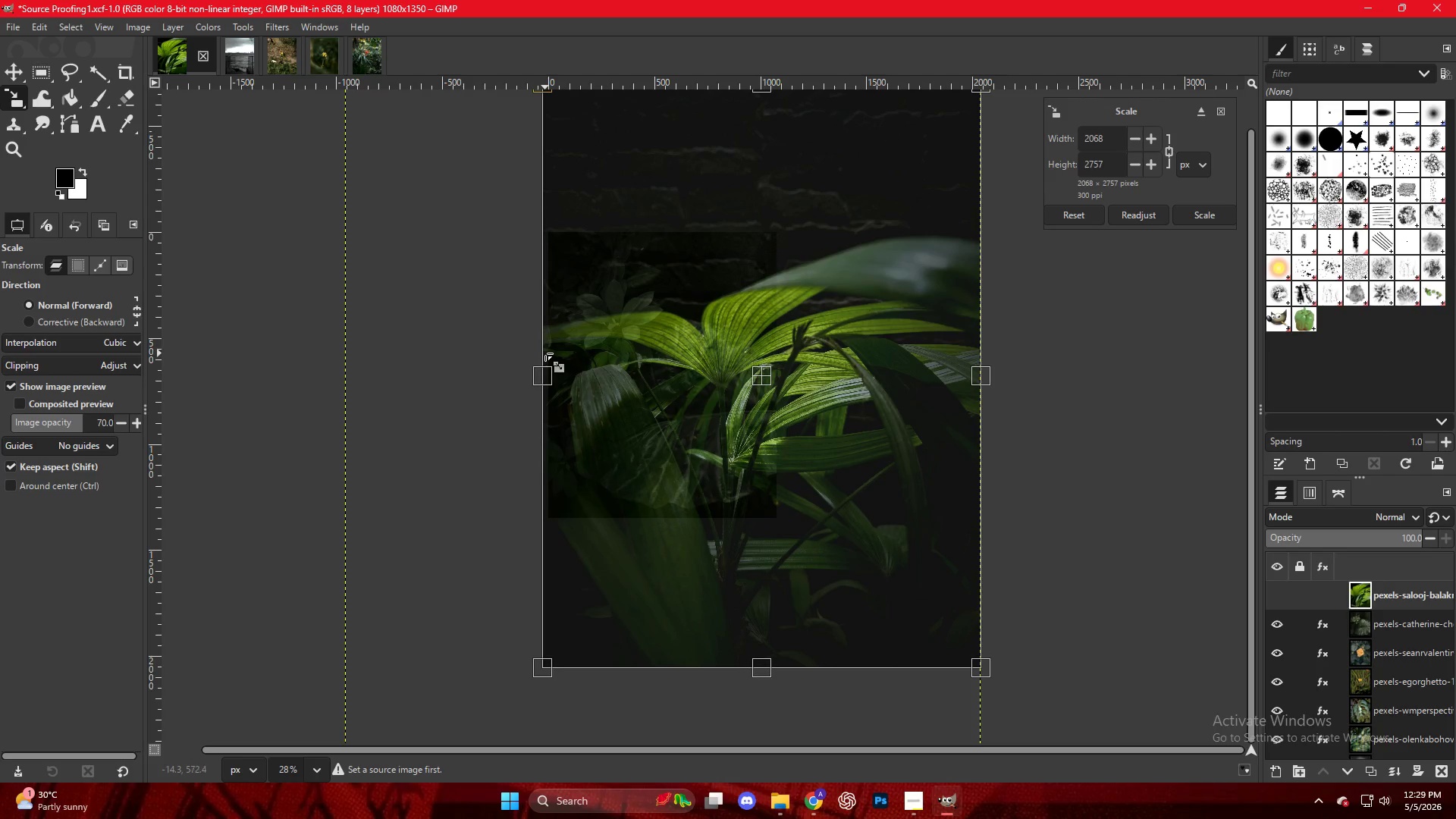 
hold_key(key=ControlLeft, duration=1.53)
 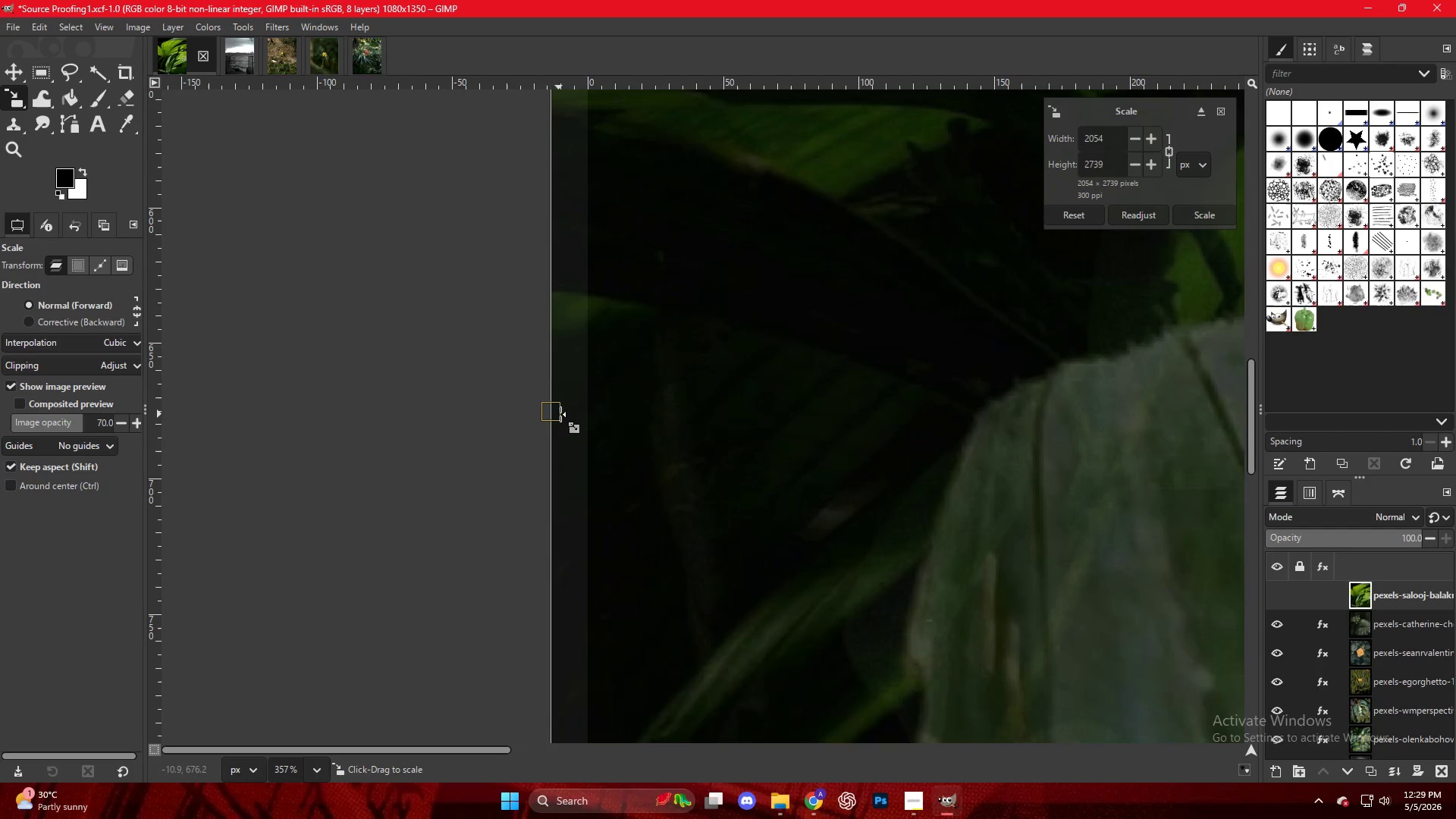 
left_click_drag(start_coordinate=[520, 413], to_coordinate=[595, 417])
 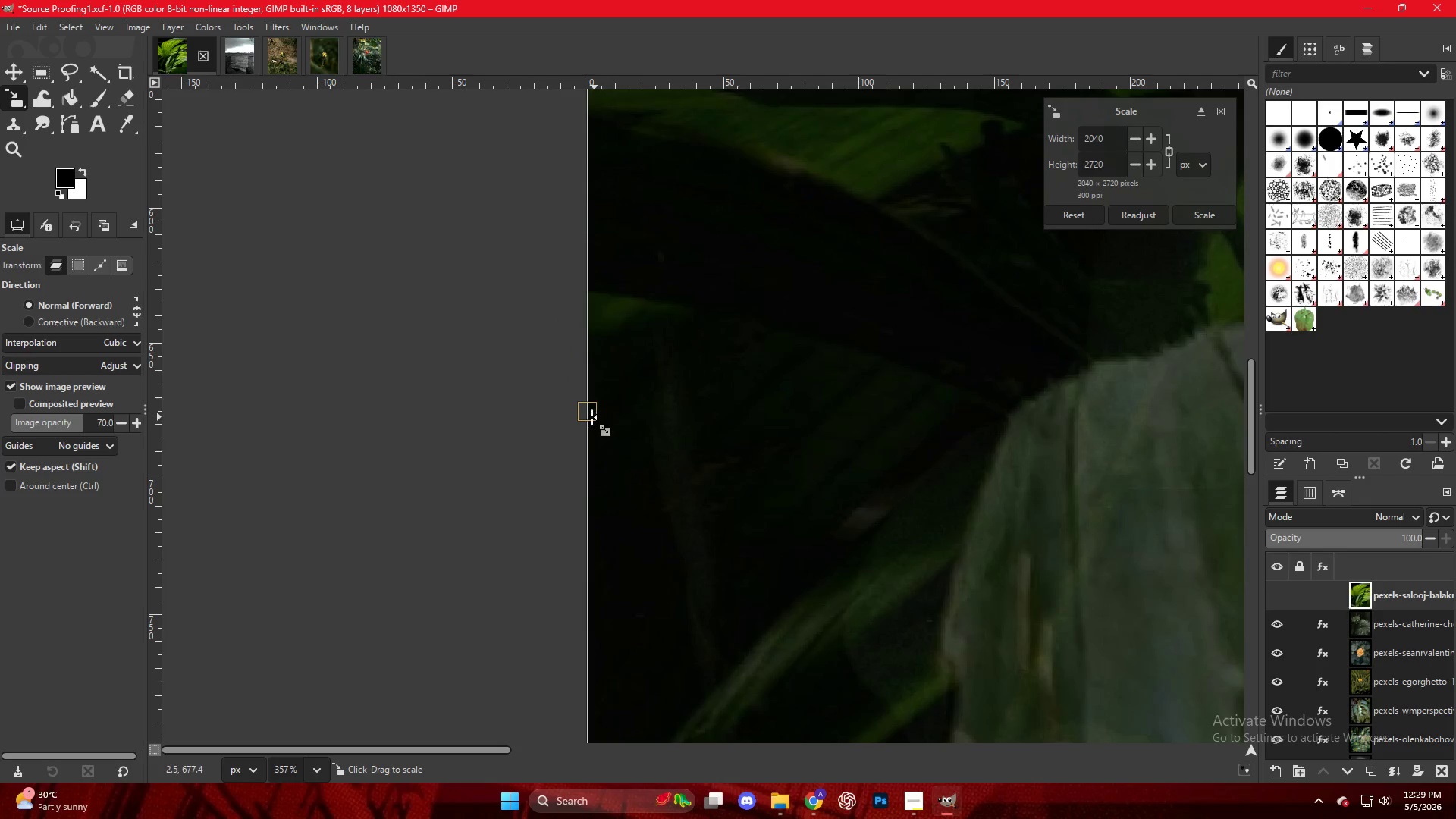 
scroll: coordinate [539, 416], scroll_direction: up, amount: 27.0
 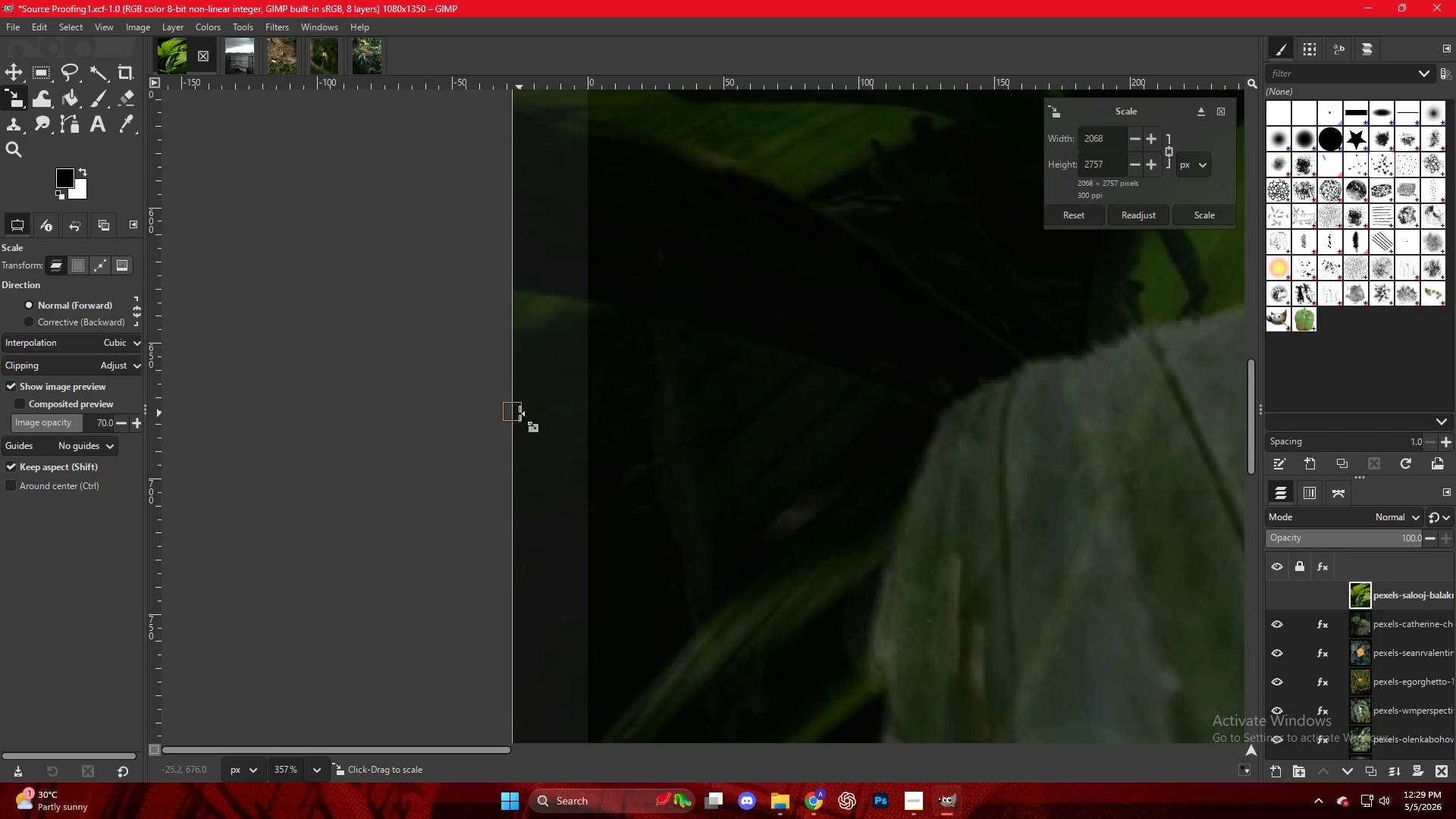 
hold_key(key=ControlLeft, duration=0.72)
 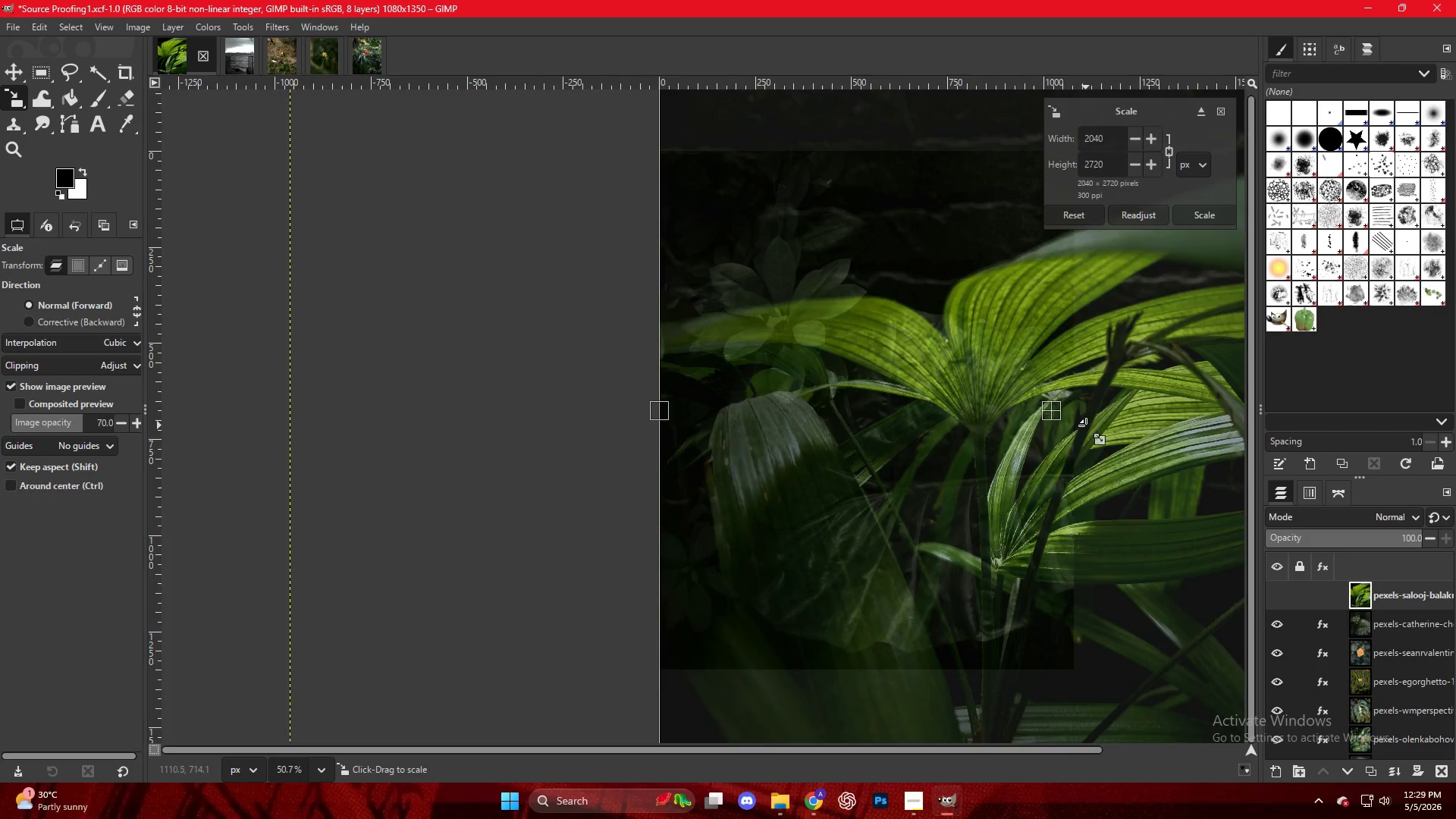 
hold_key(key=ControlLeft, duration=0.83)
 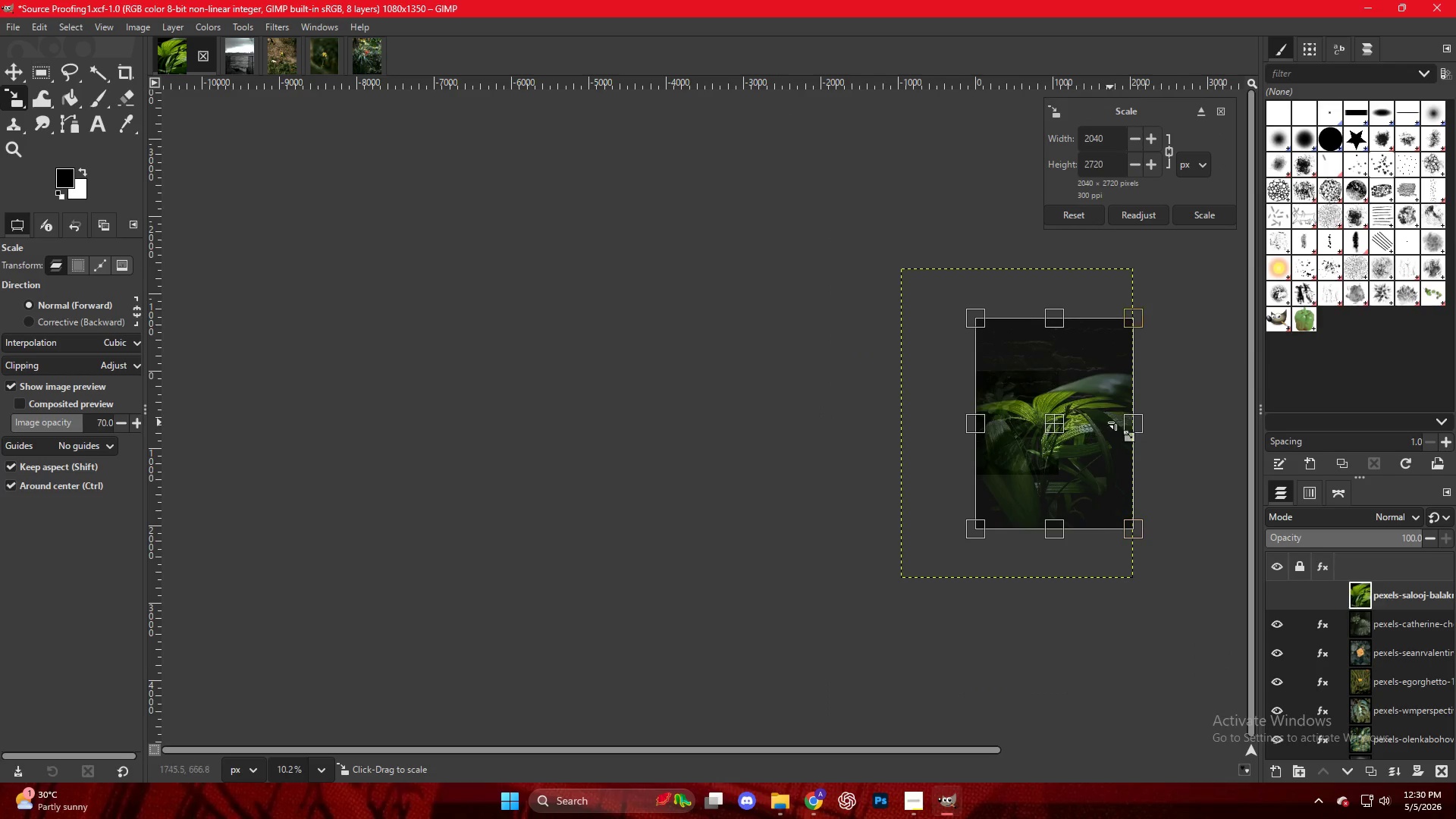 
scroll: coordinate [731, 413], scroll_direction: down, amount: 21.0
 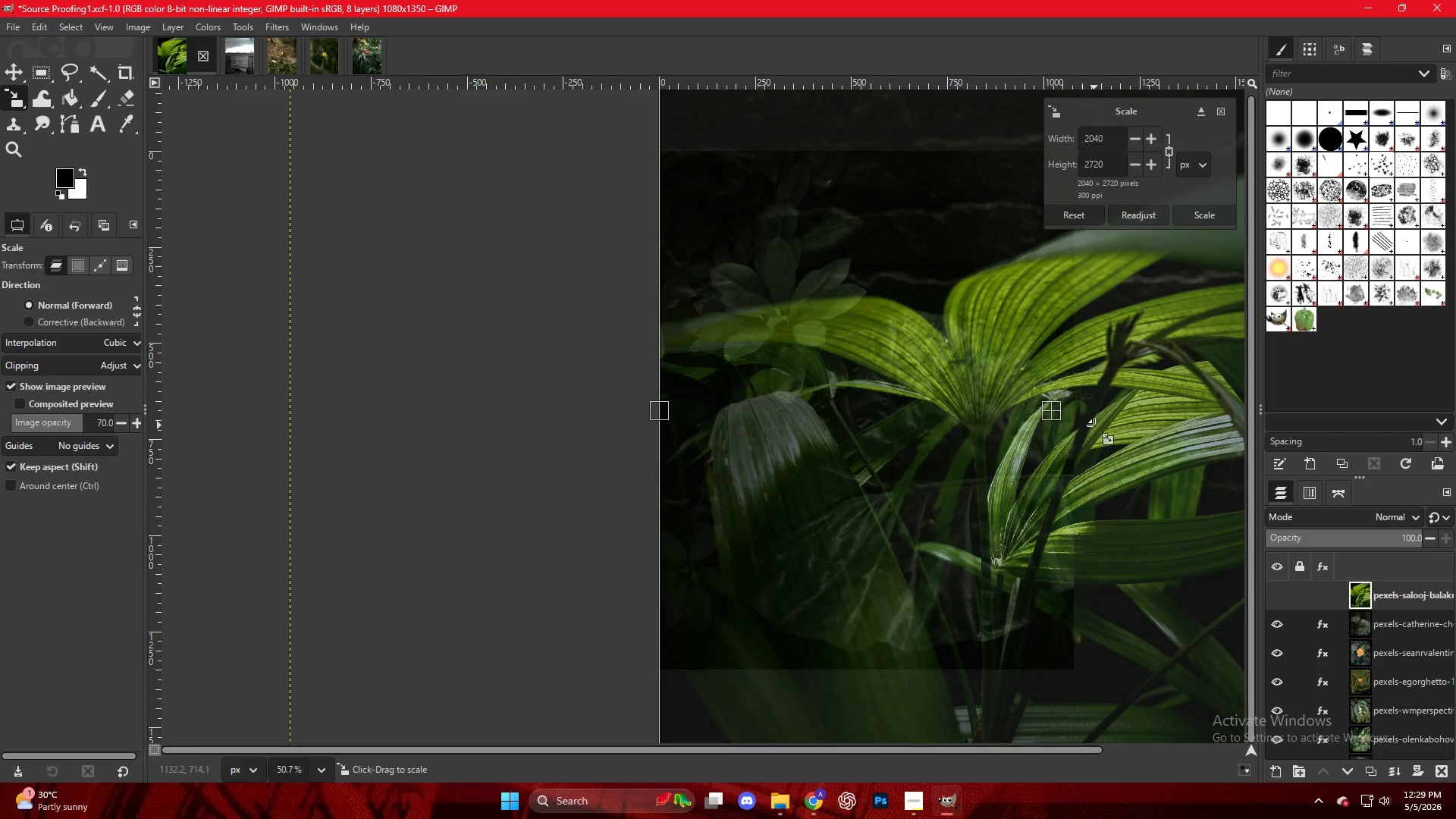 
hold_key(key=ControlLeft, duration=0.38)
 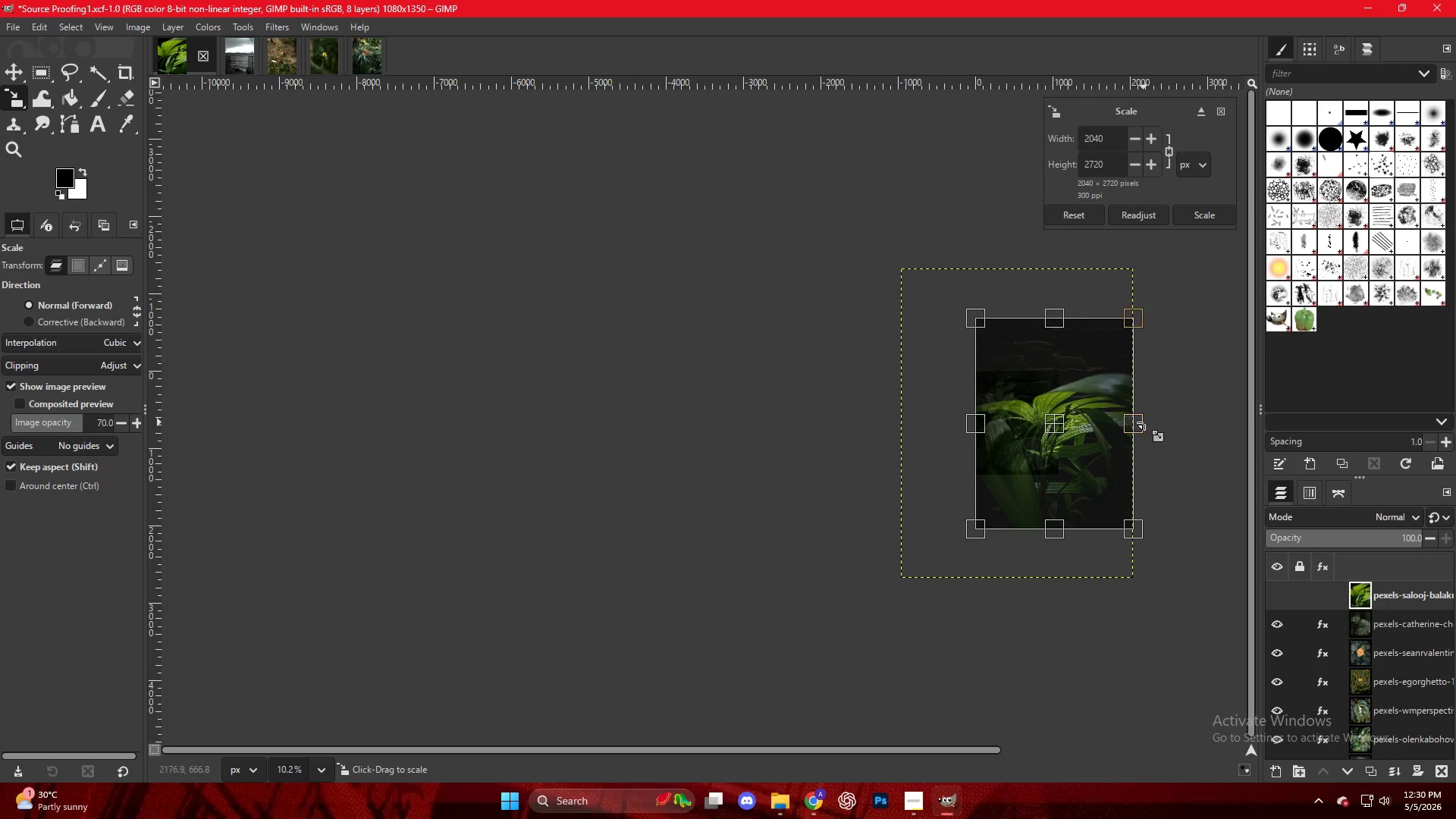 
hold_key(key=ControlLeft, duration=1.17)
 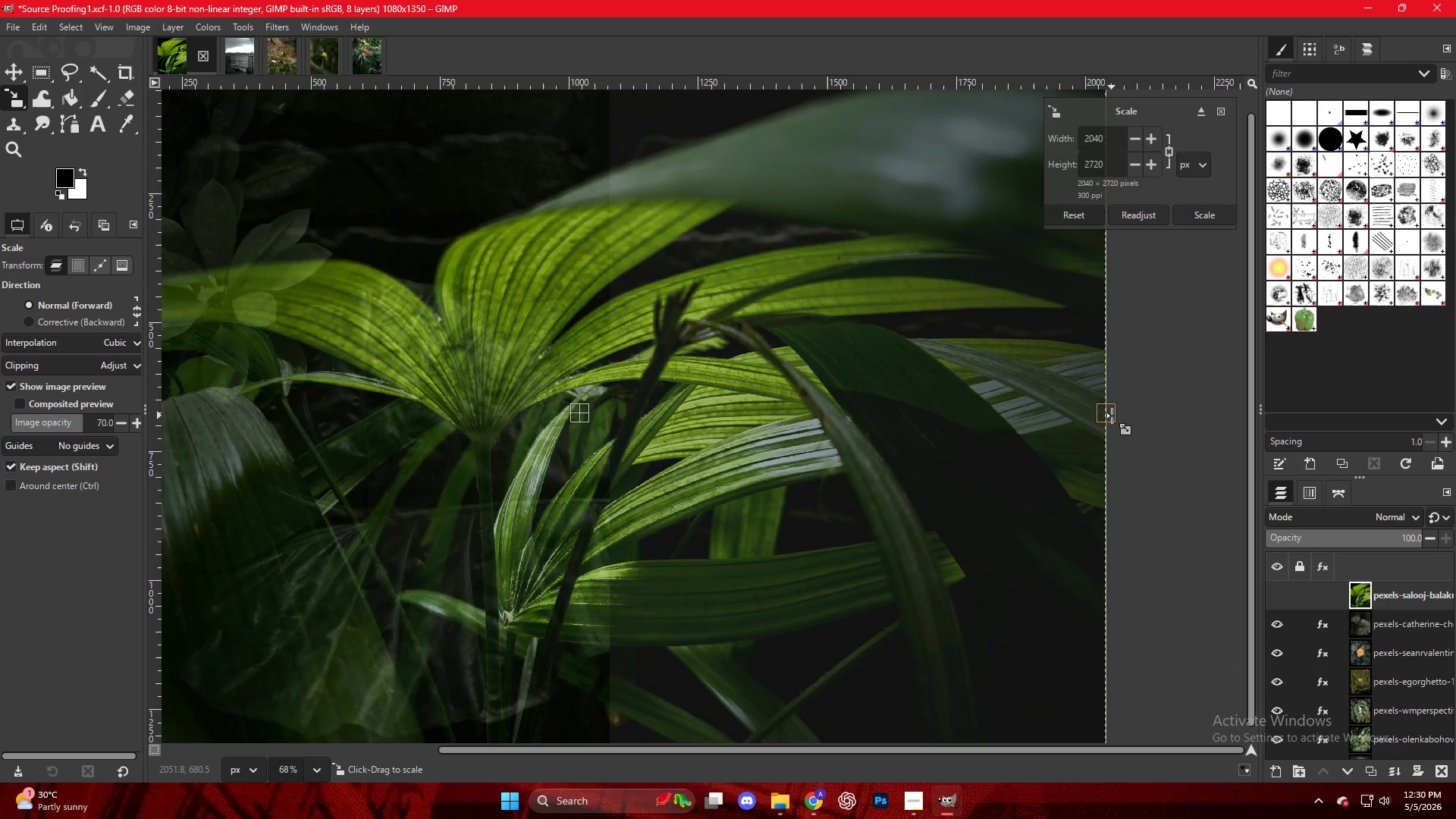 
scroll: coordinate [1057, 428], scroll_direction: down, amount: 17.0
 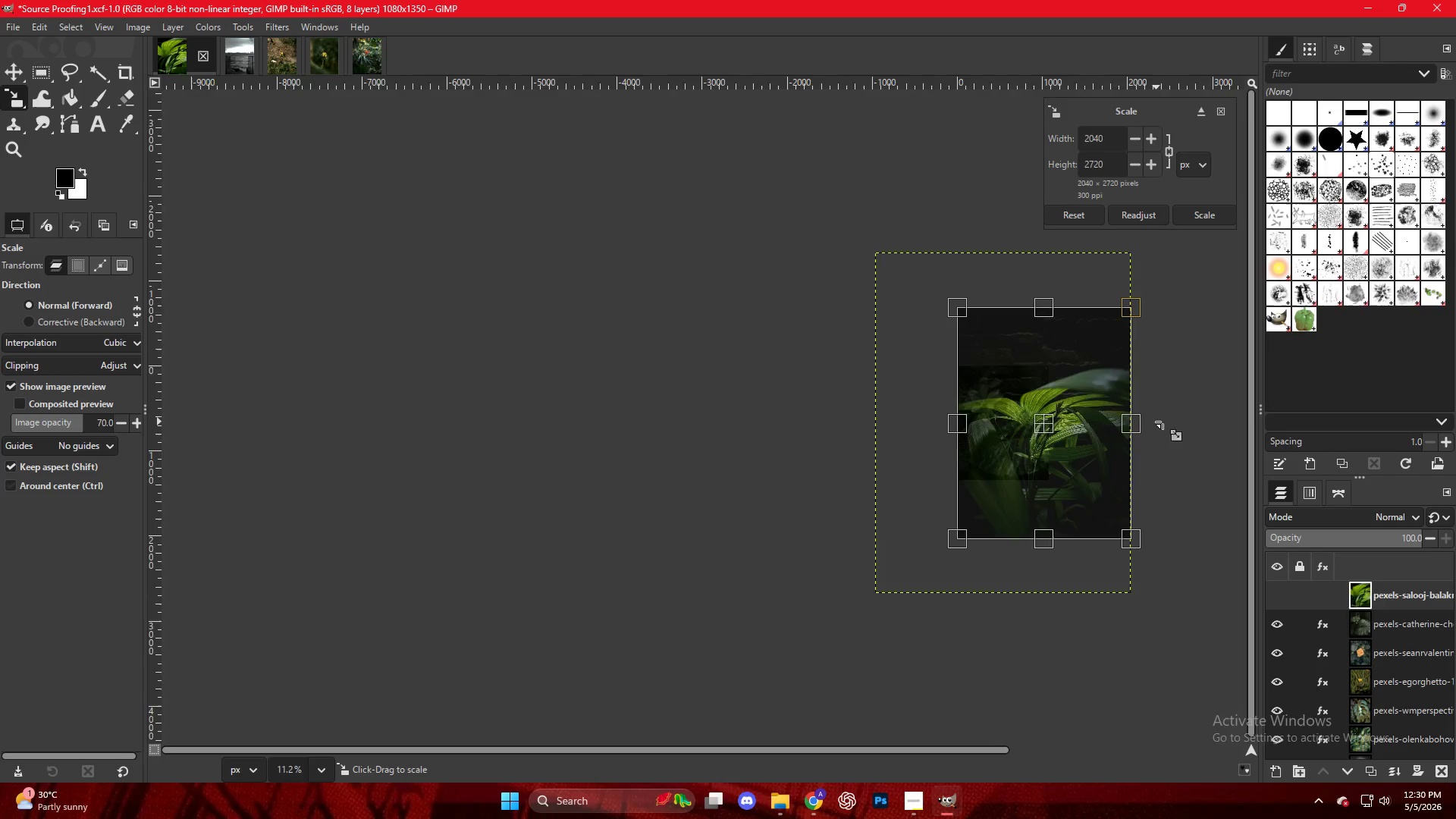 
scroll: coordinate [996, 438], scroll_direction: up, amount: 20.0
 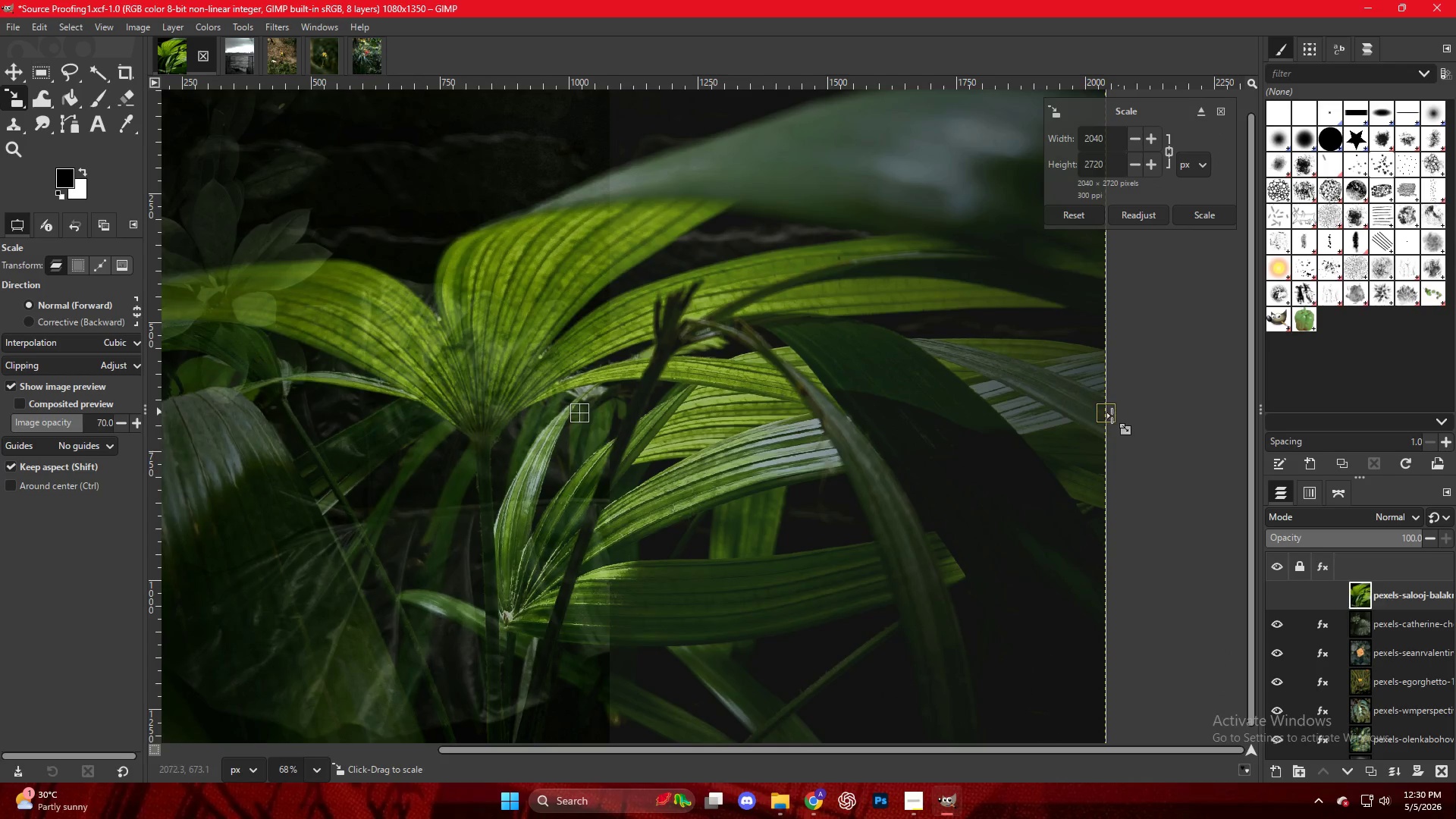 
left_click_drag(start_coordinate=[1110, 416], to_coordinate=[637, 404])
 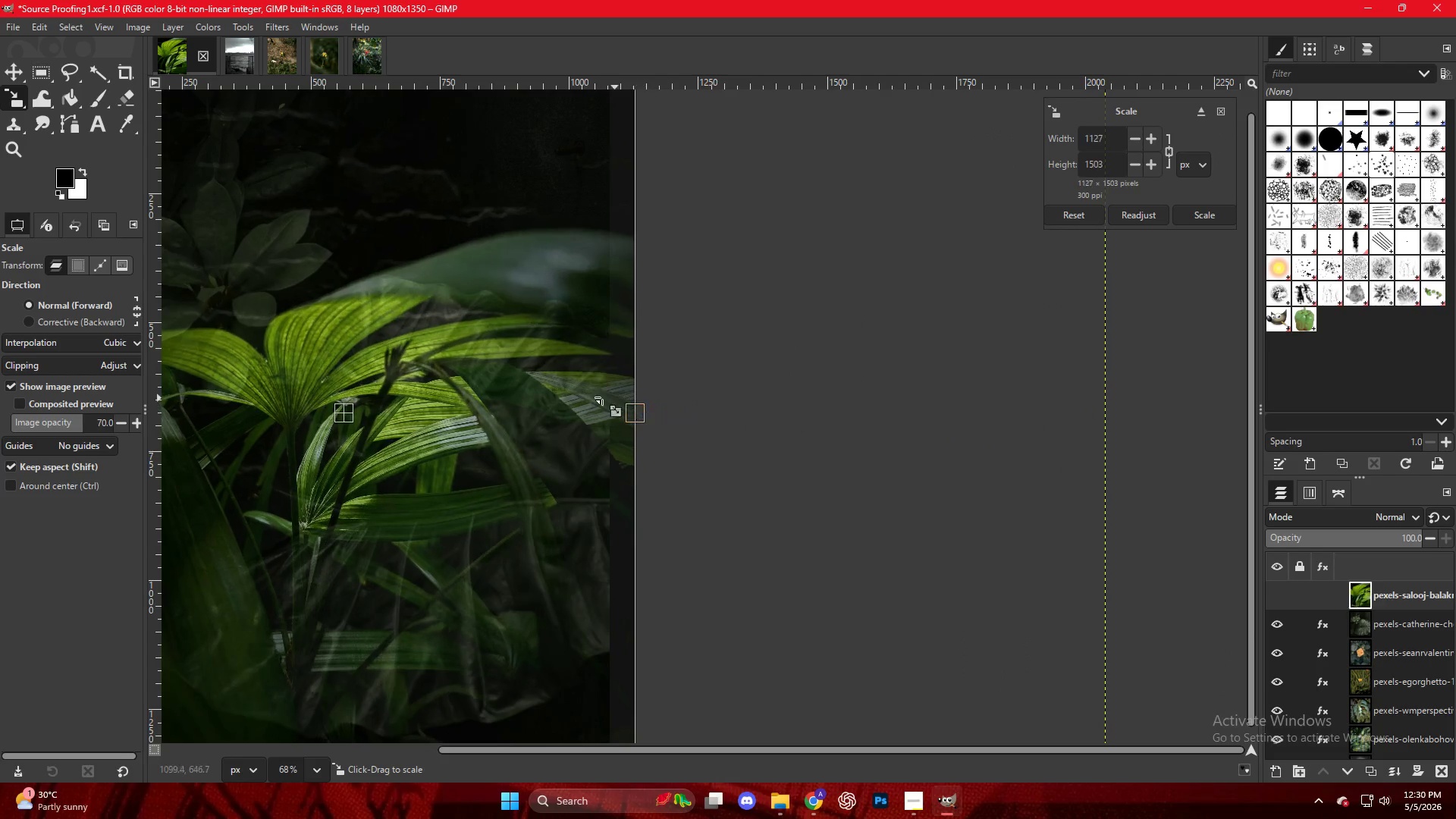 
hold_key(key=ControlLeft, duration=1.51)
scroll: coordinate [954, 449], scroll_direction: up, amount: 22.0
 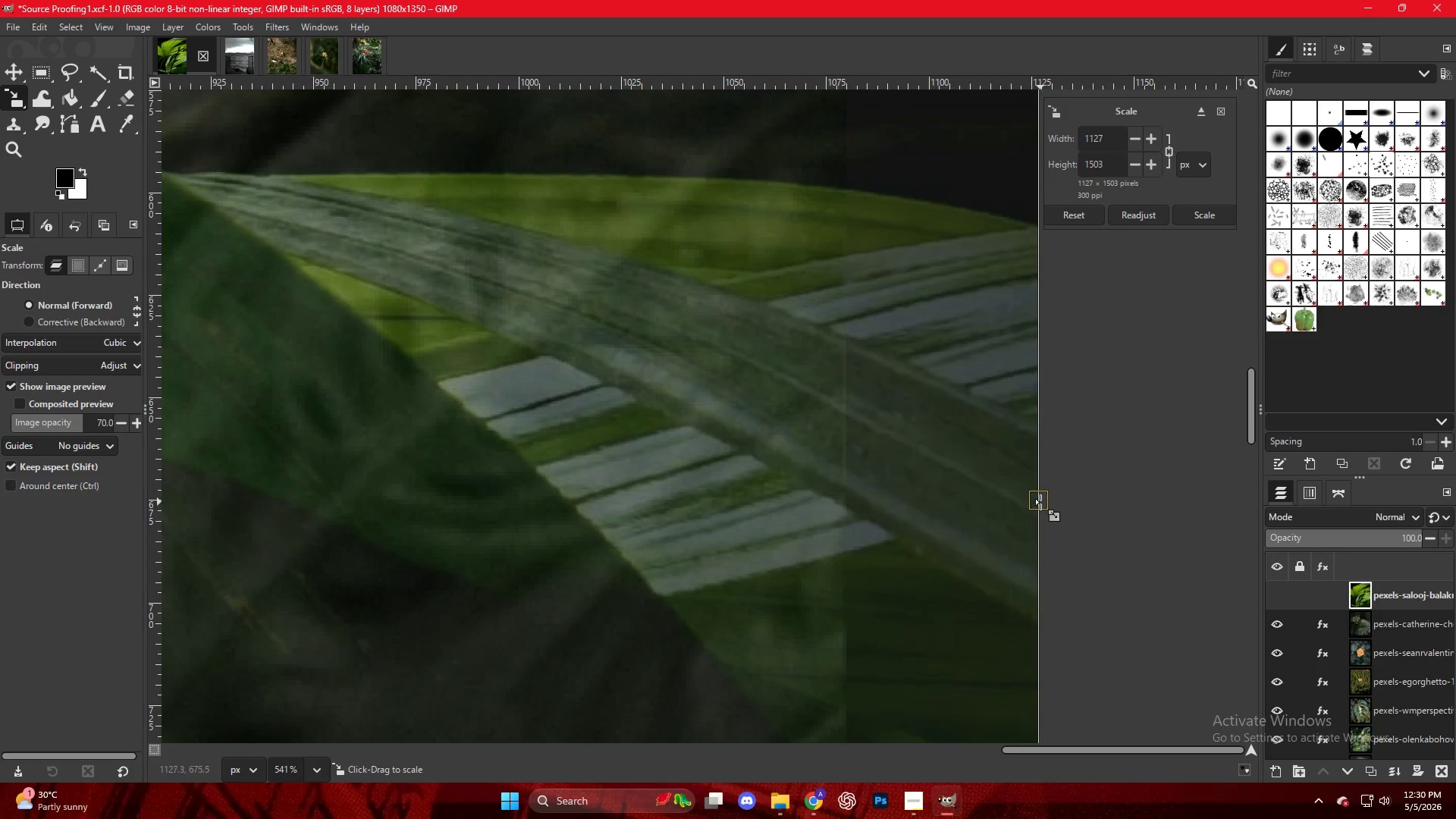 
left_click_drag(start_coordinate=[1038, 502], to_coordinate=[852, 494])
 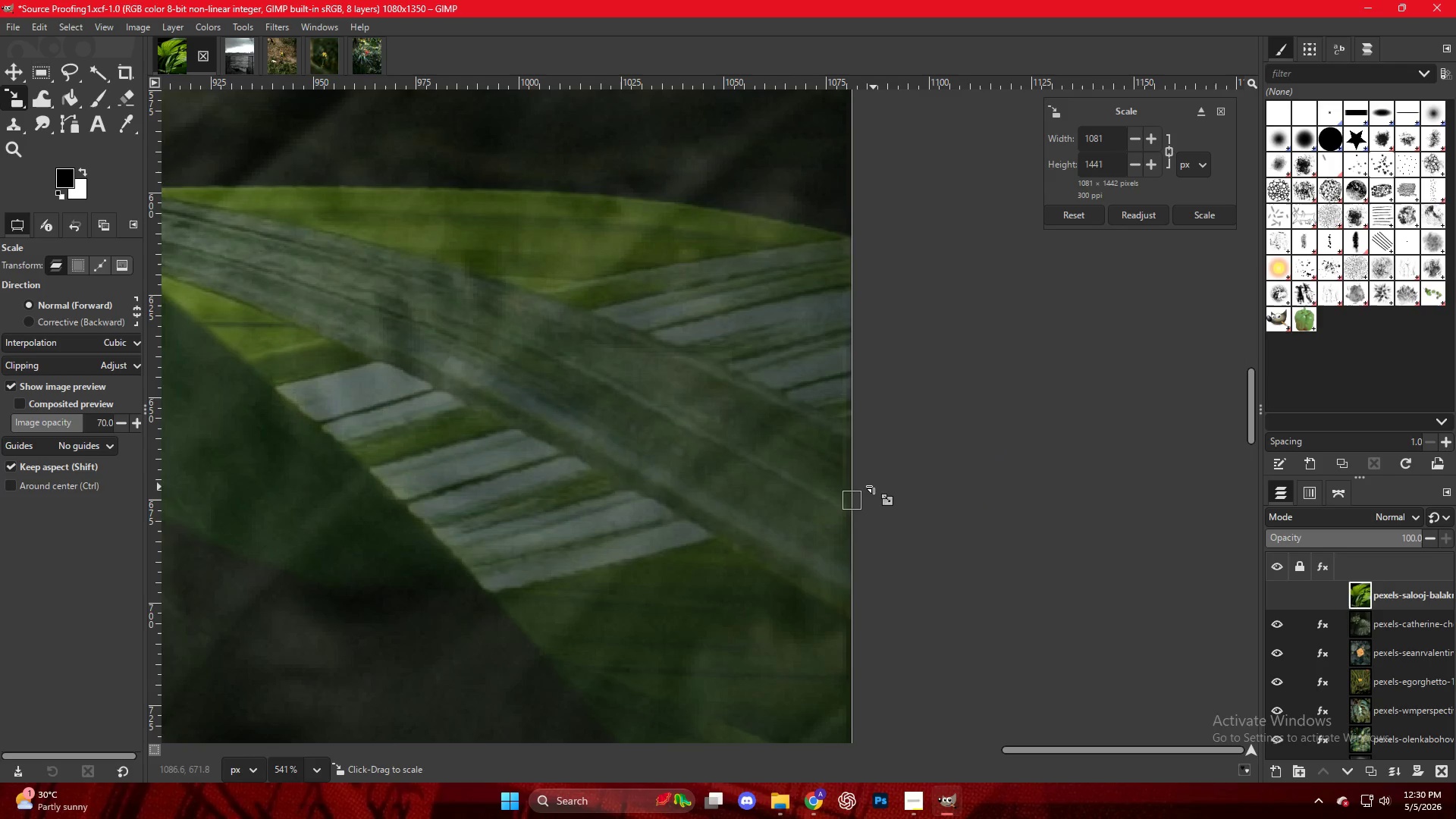 
hold_key(key=ControlLeft, duration=0.39)
 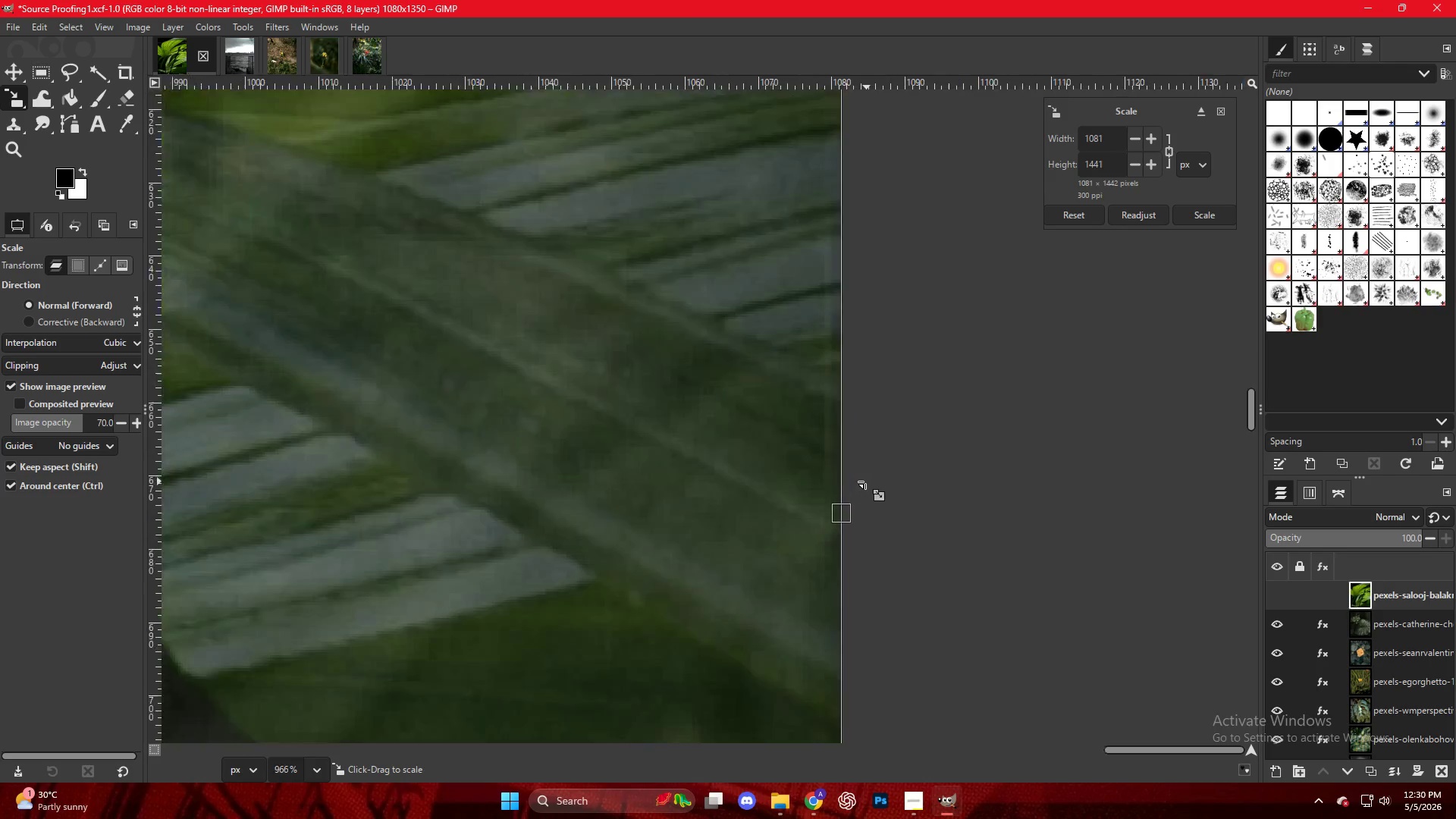 
hold_key(key=ControlLeft, duration=1.11)
 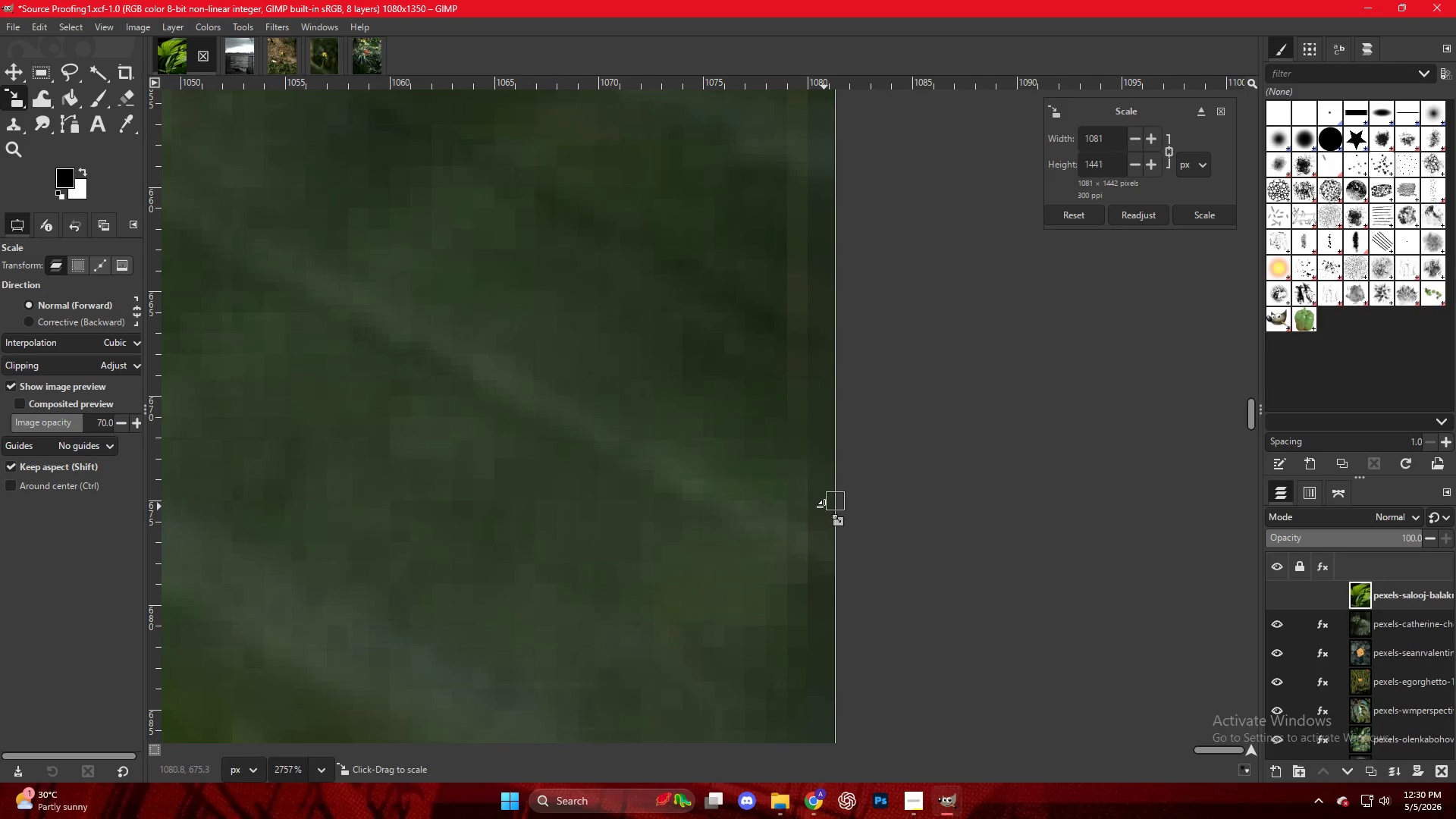 
left_click_drag(start_coordinate=[824, 507], to_coordinate=[750, 507])
 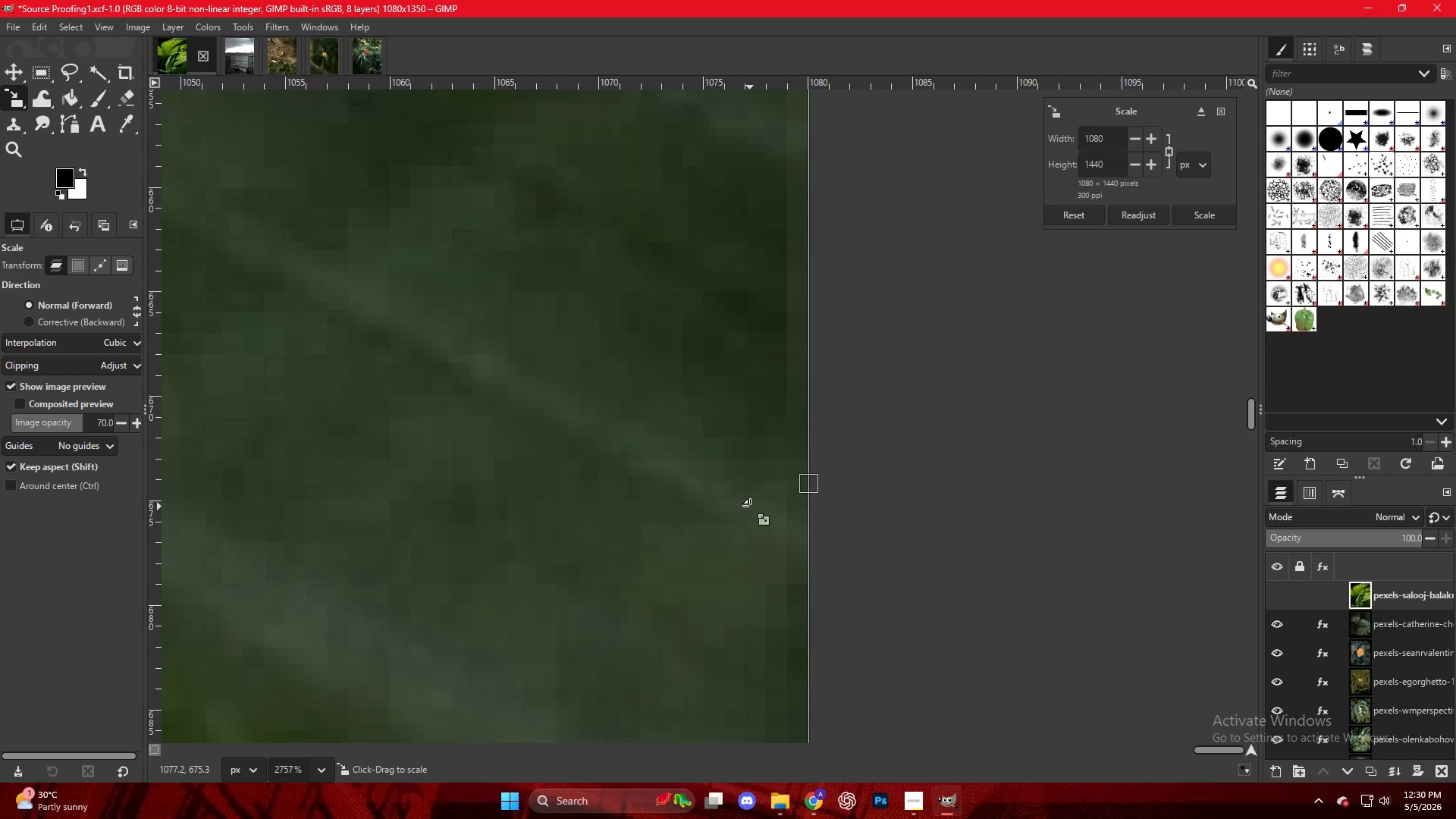 
scroll: coordinate [826, 522], scroll_direction: up, amount: 17.0
 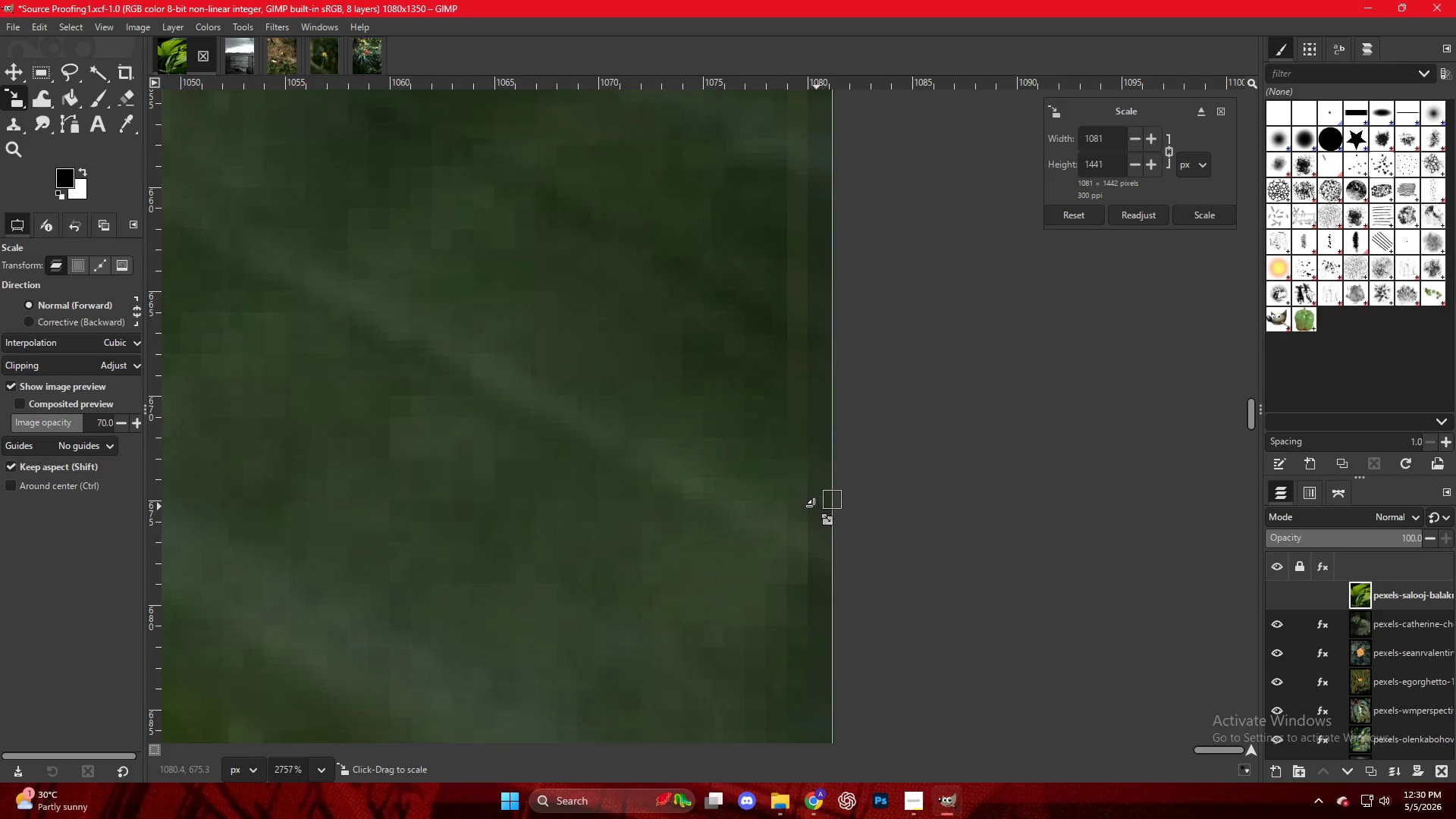 
hold_key(key=ControlLeft, duration=1.42)
scroll: coordinate [703, 478], scroll_direction: down, amount: 49.0
 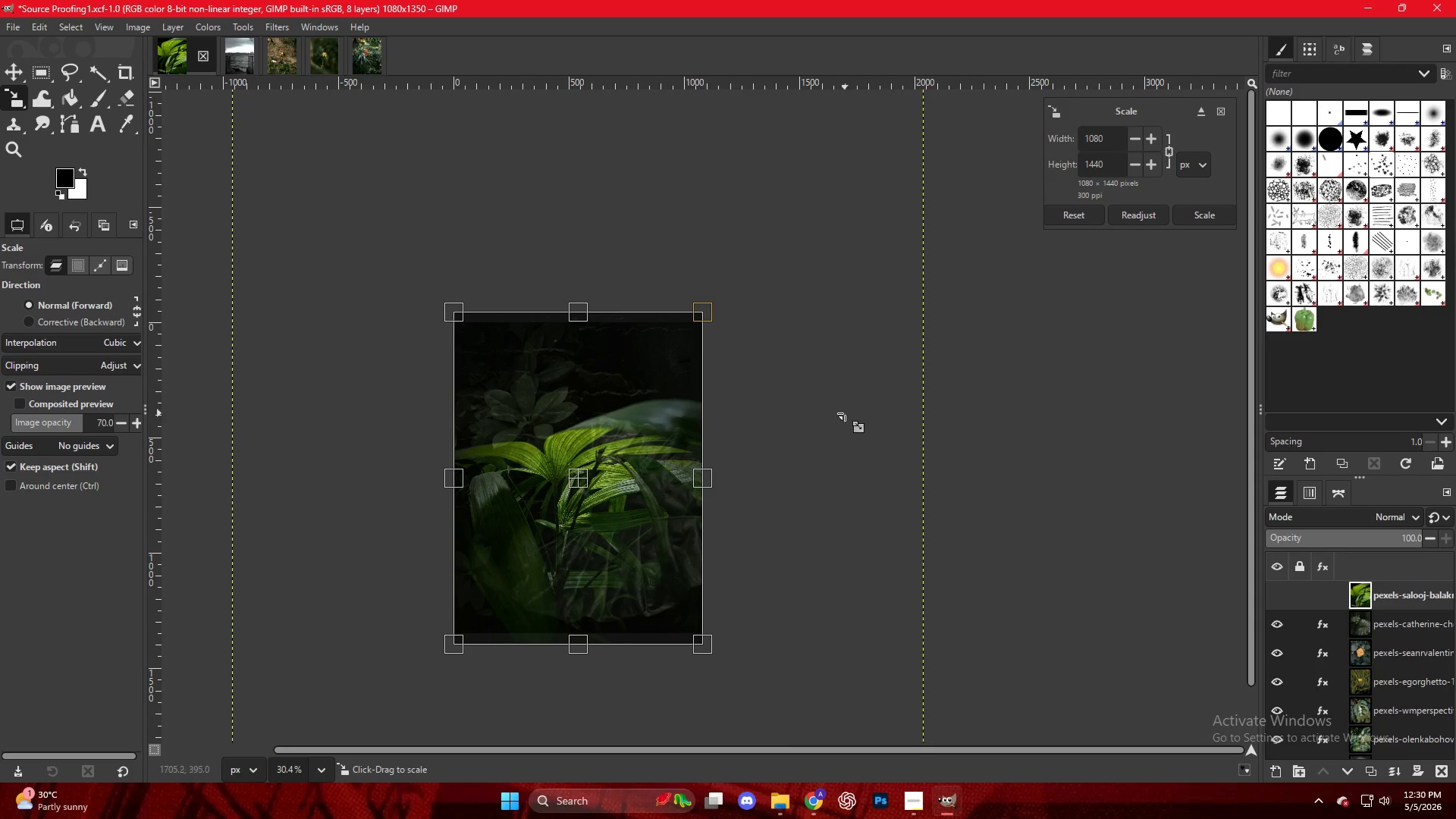 
type(vm)
 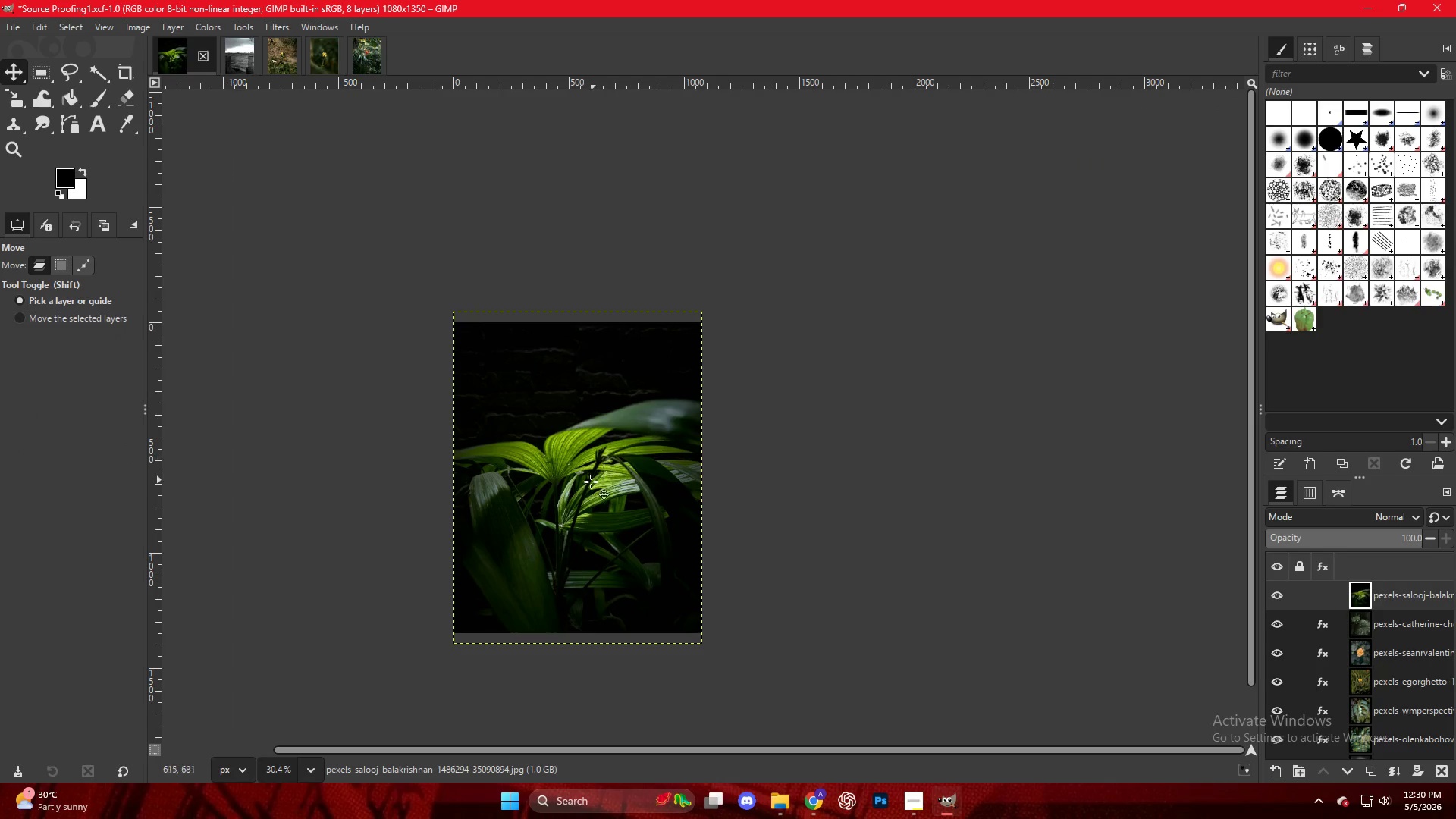 
hold_key(key=ControlLeft, duration=0.47)
scroll: coordinate [587, 482], scroll_direction: up, amount: 6.0
 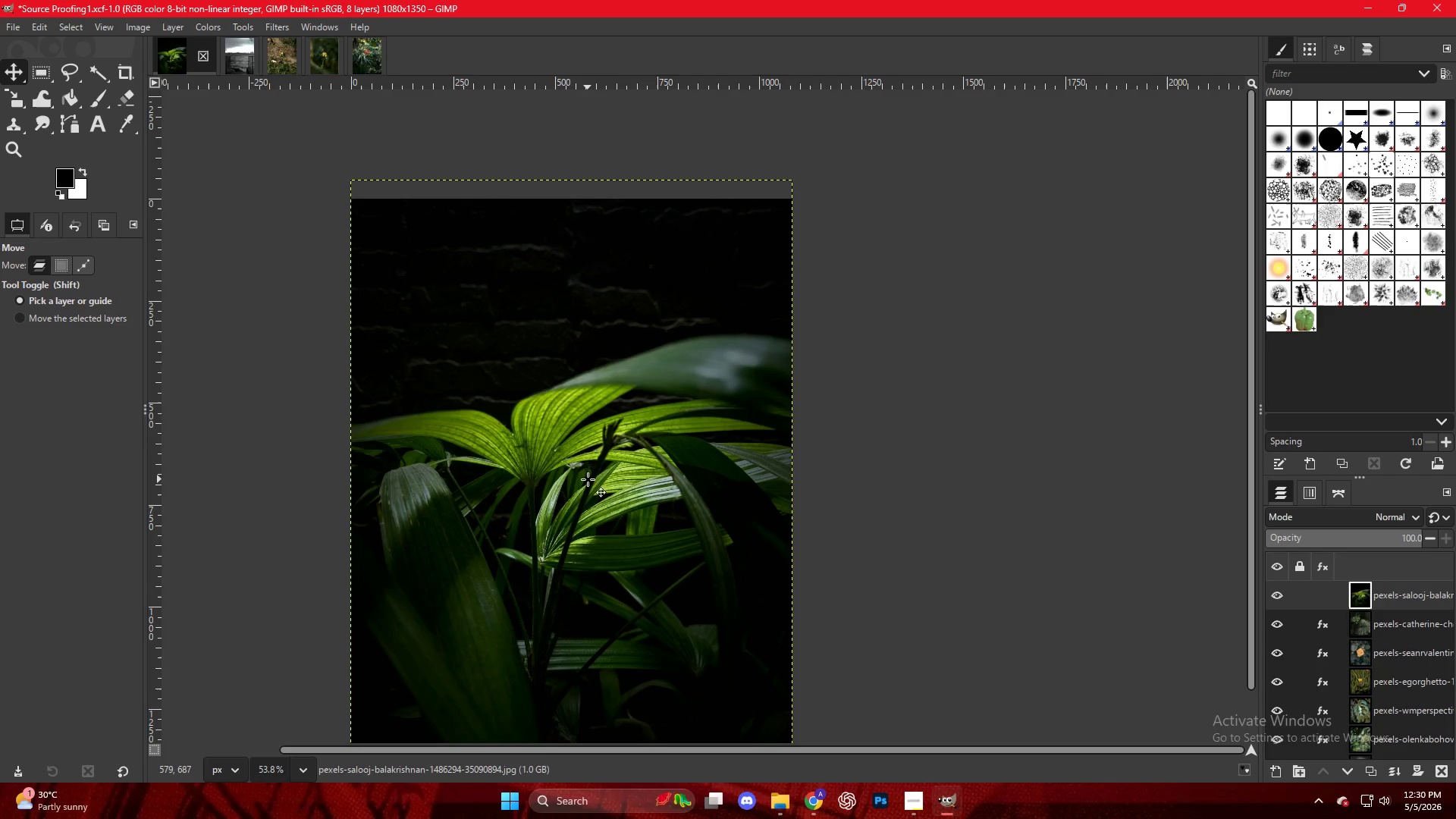 
hold_key(key=ControlLeft, duration=0.42)
hold_key(key=ControlLeft, duration=0.56)
hold_key(key=ControlLeft, duration=0.42)
scroll: coordinate [400, 479], scroll_direction: down, amount: 4.0
 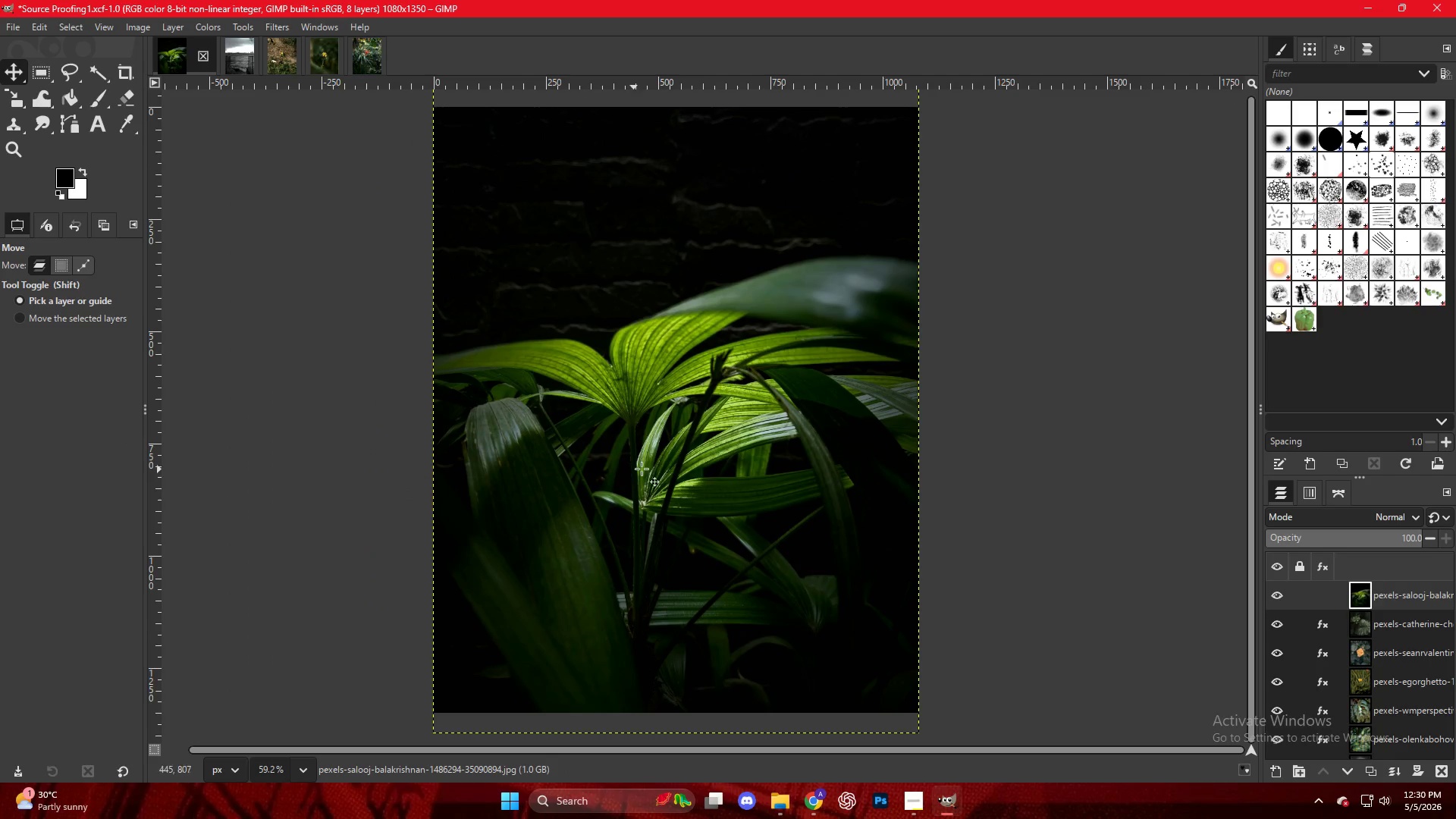 
scroll: coordinate [651, 469], scroll_direction: up, amount: 2.0
 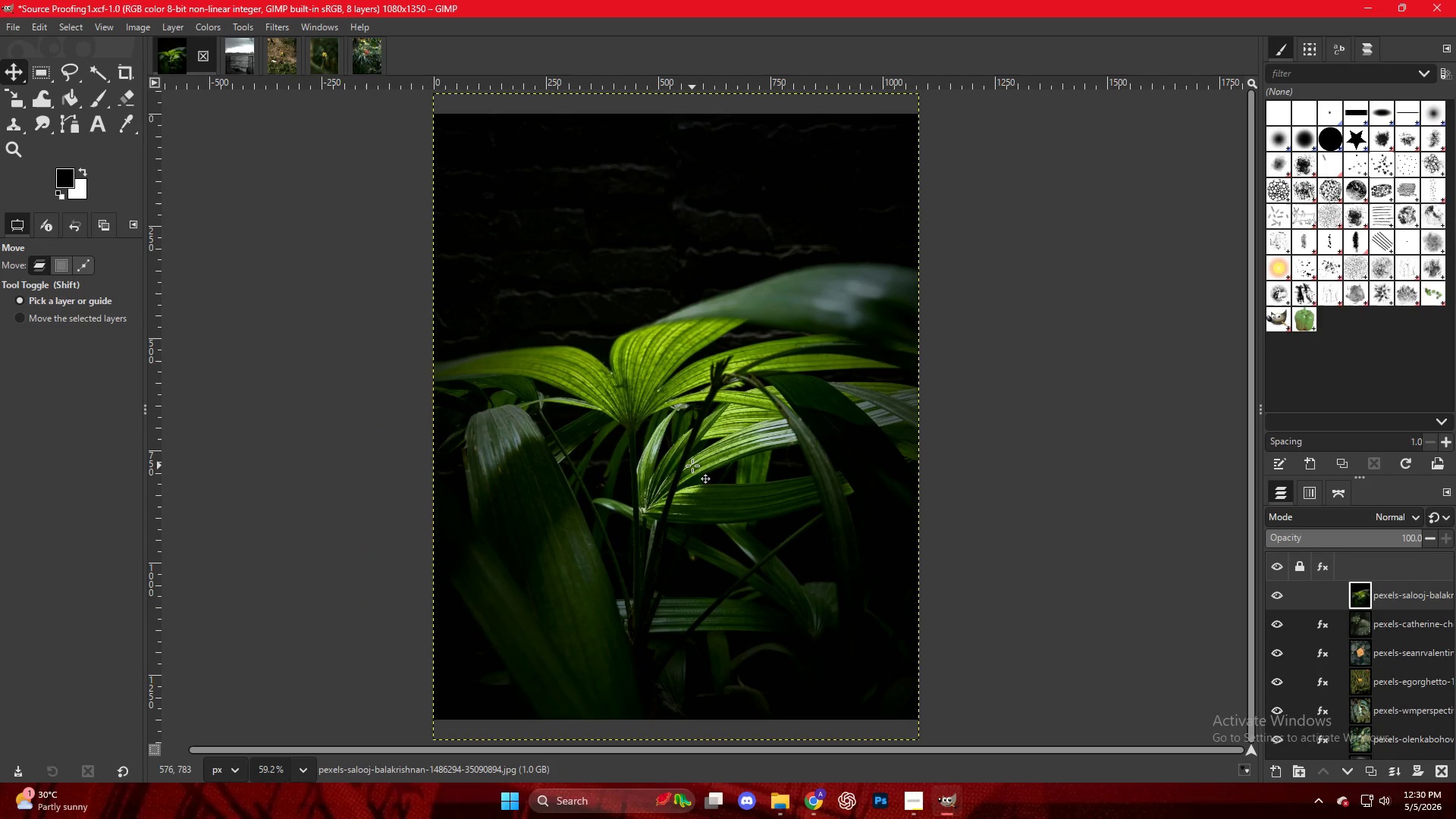 
mouse_move([704, 450])
 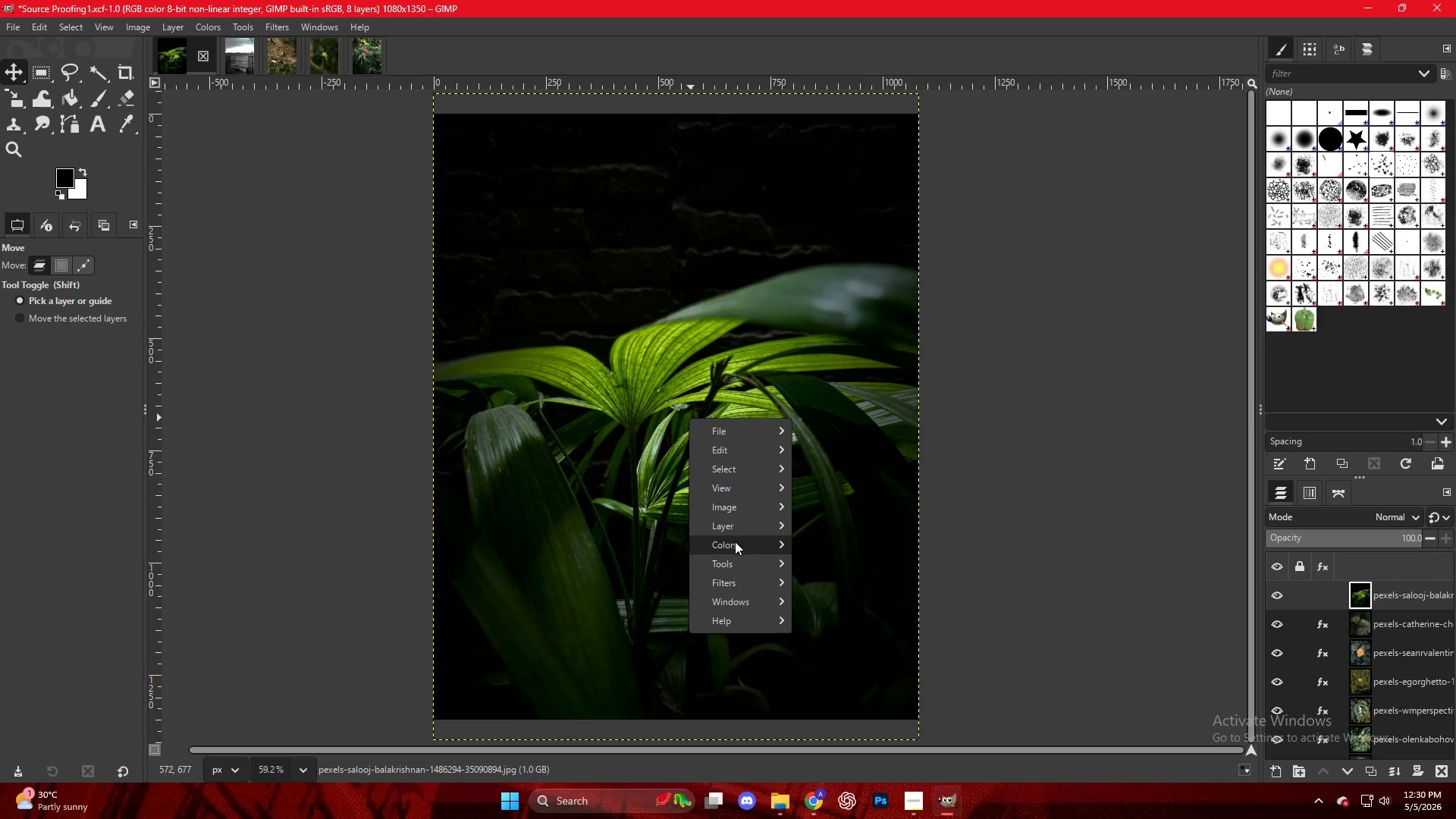 
left_click([739, 541])
 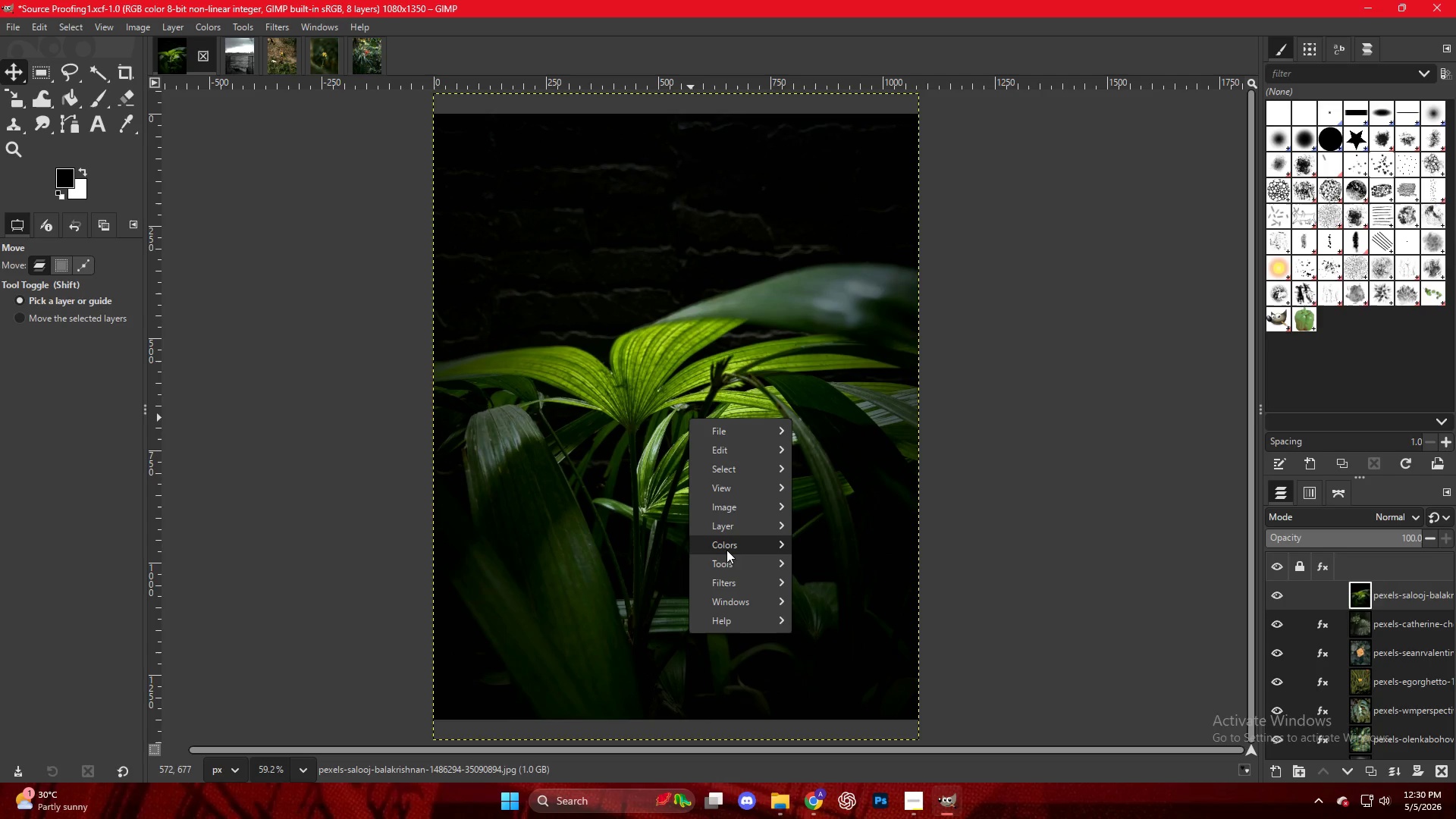 
left_click([723, 539])
 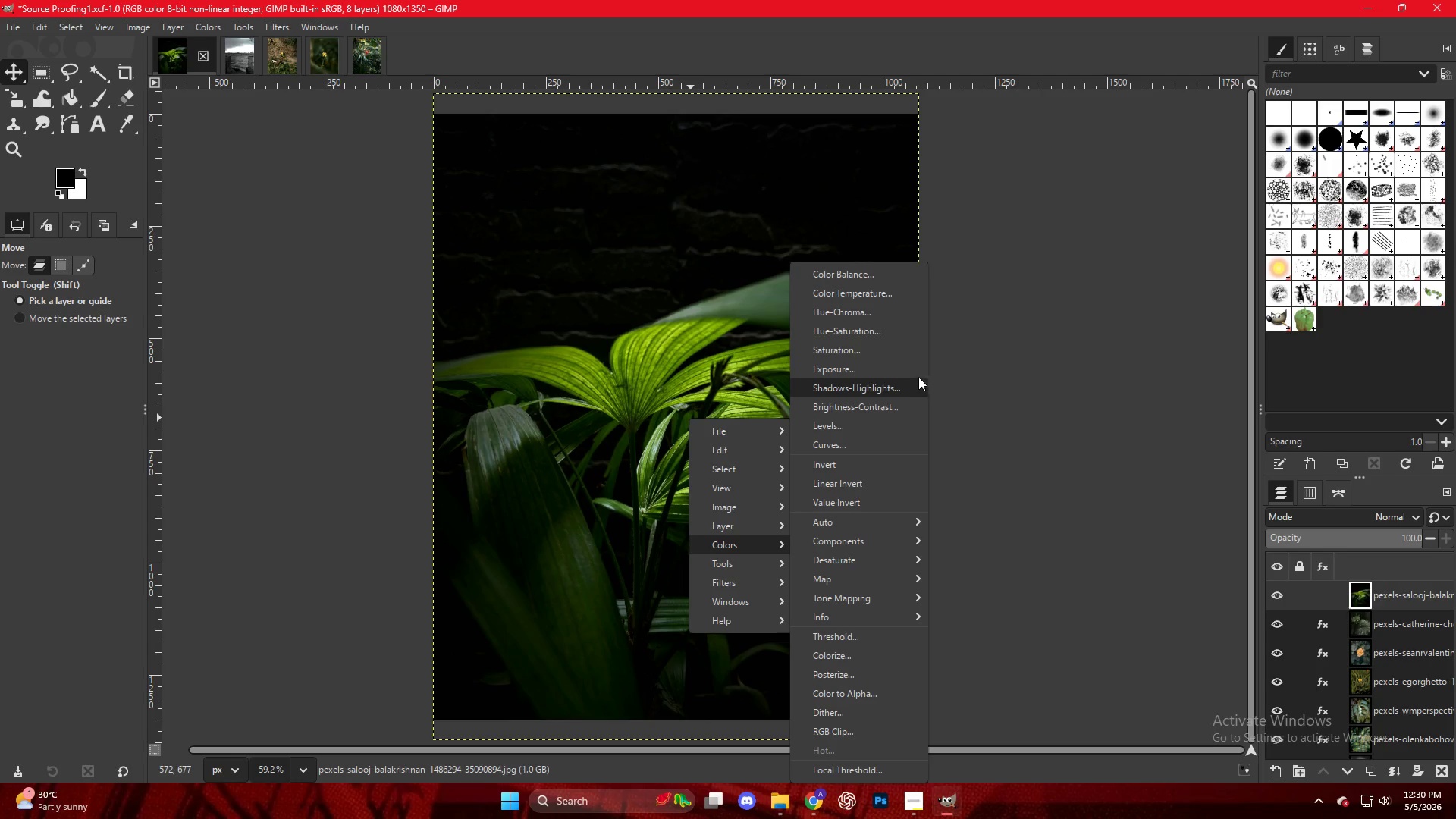 
left_click([873, 365])
 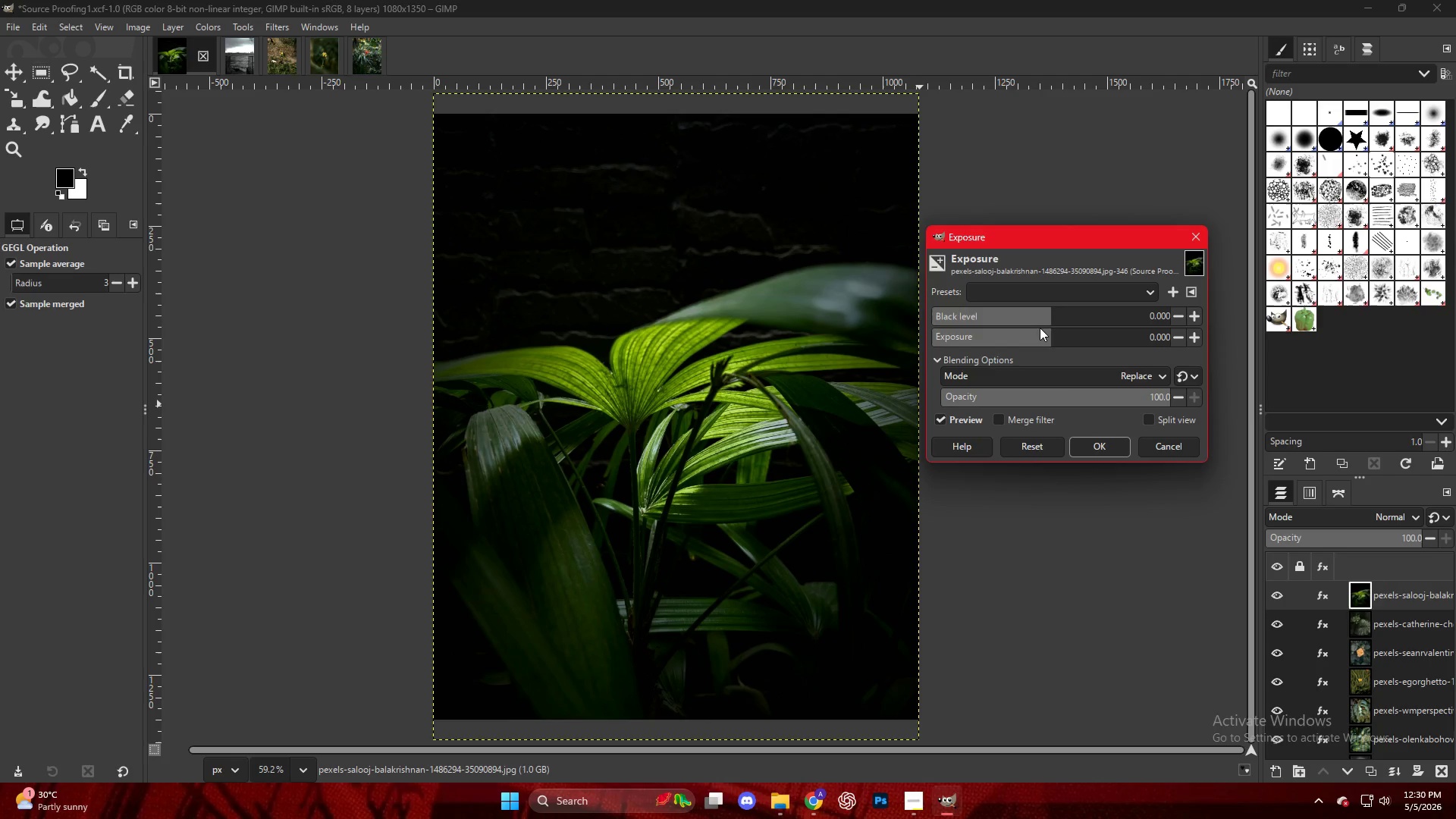 
left_click_drag(start_coordinate=[1056, 313], to_coordinate=[1065, 315])
 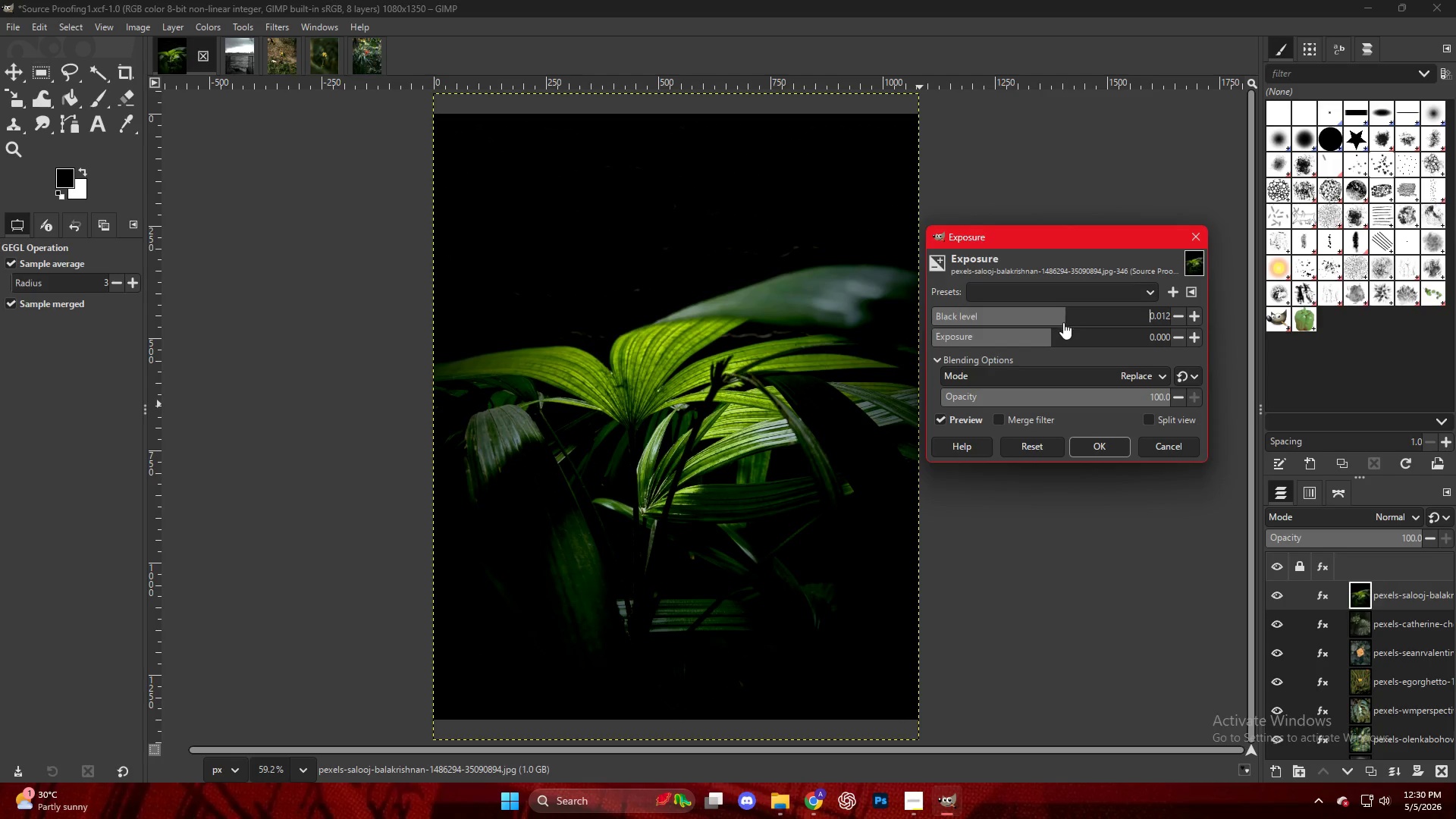 
key(Control+ControlLeft)
 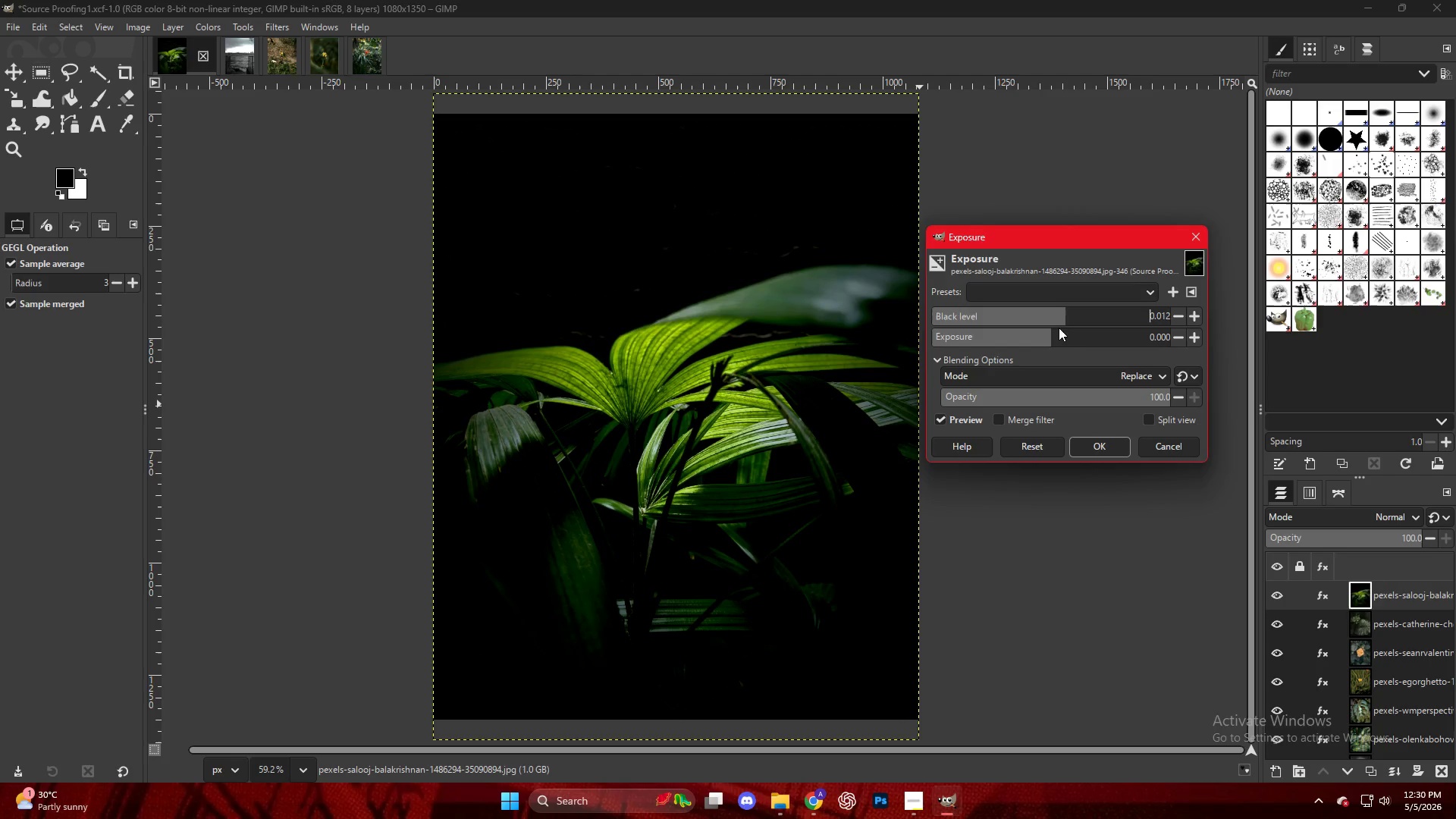 
key(Control+Z)
 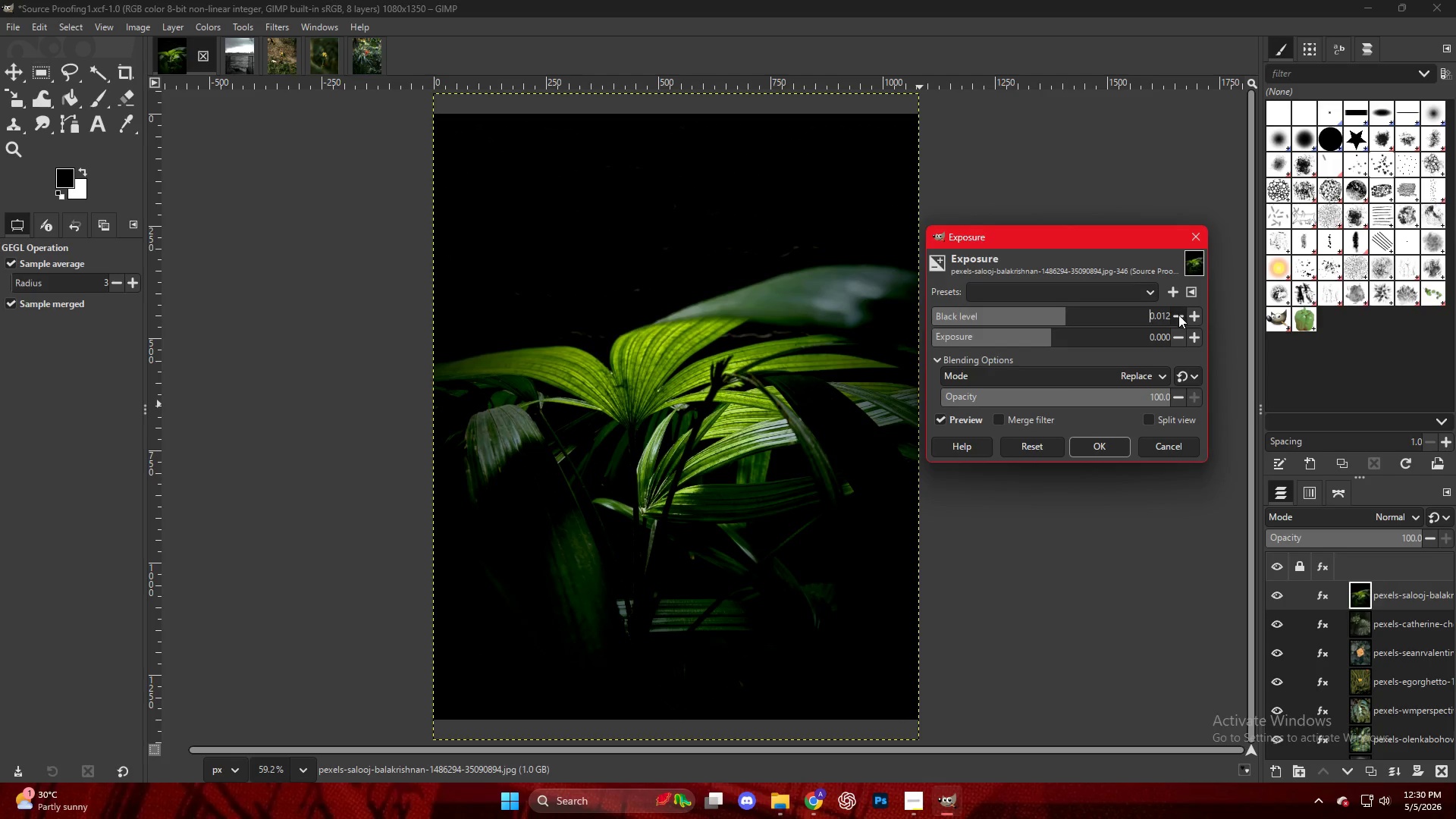 
double_click([1178, 315])
 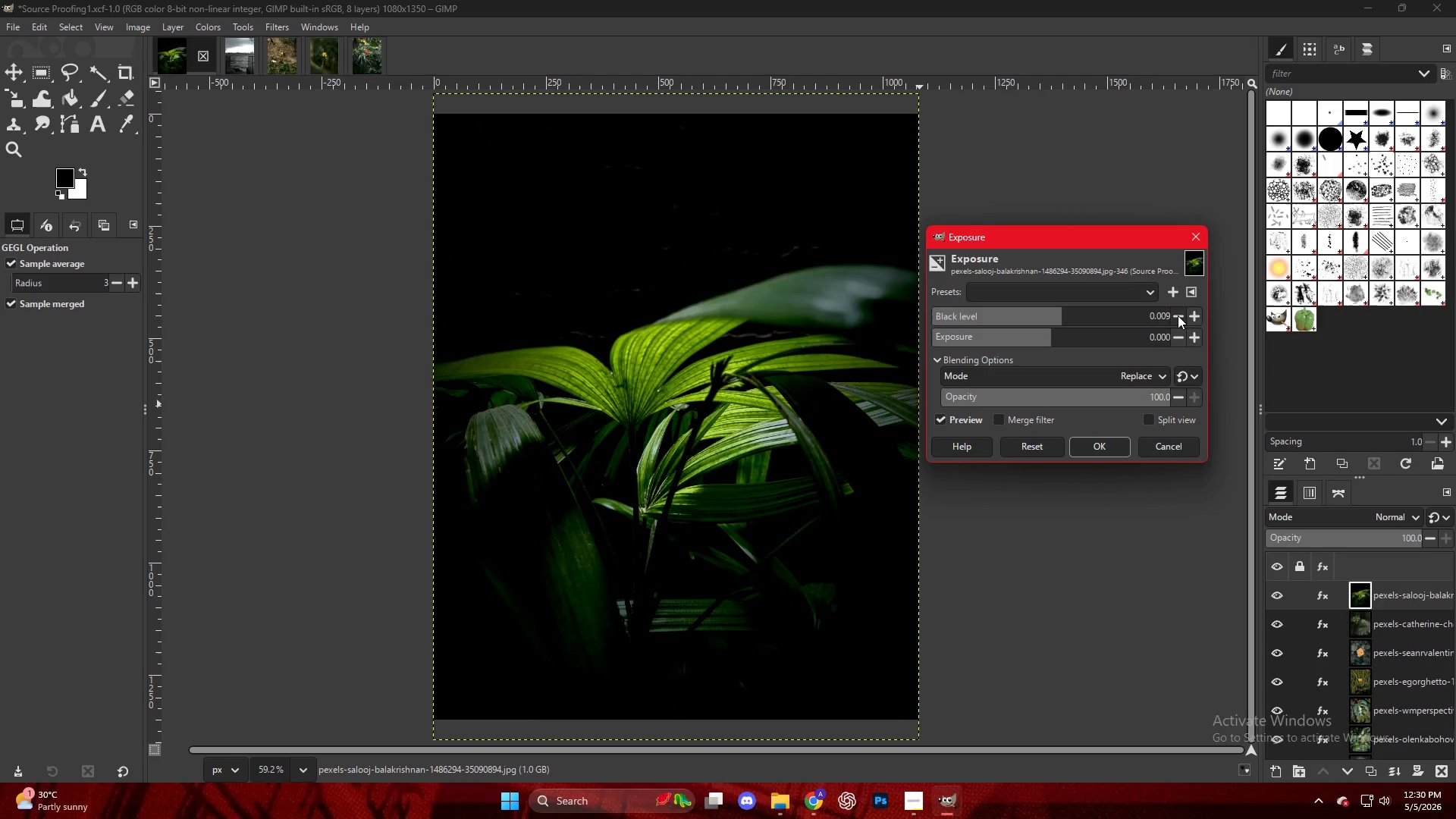 
triple_click([1178, 315])
 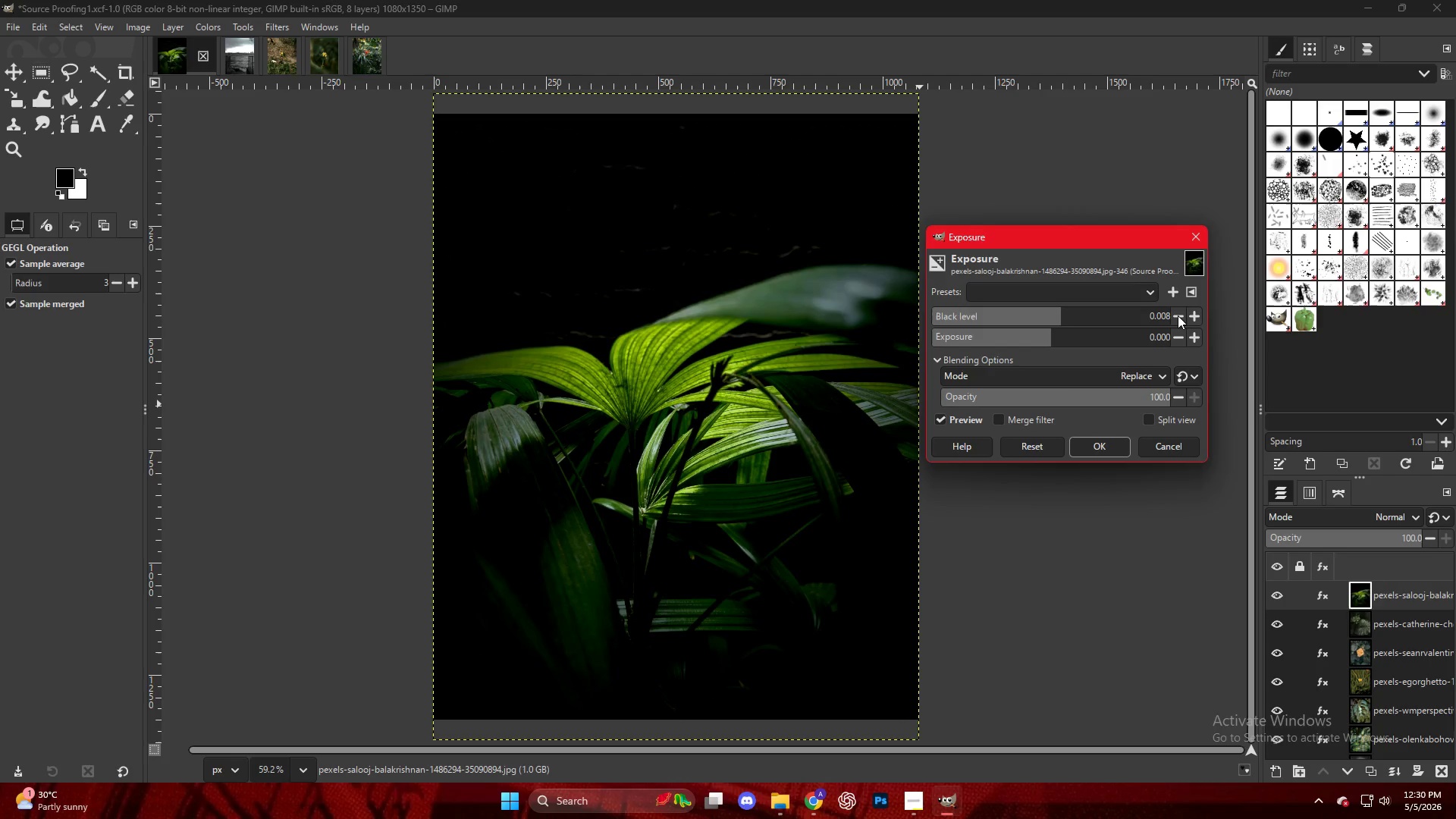 
triple_click([1178, 315])
 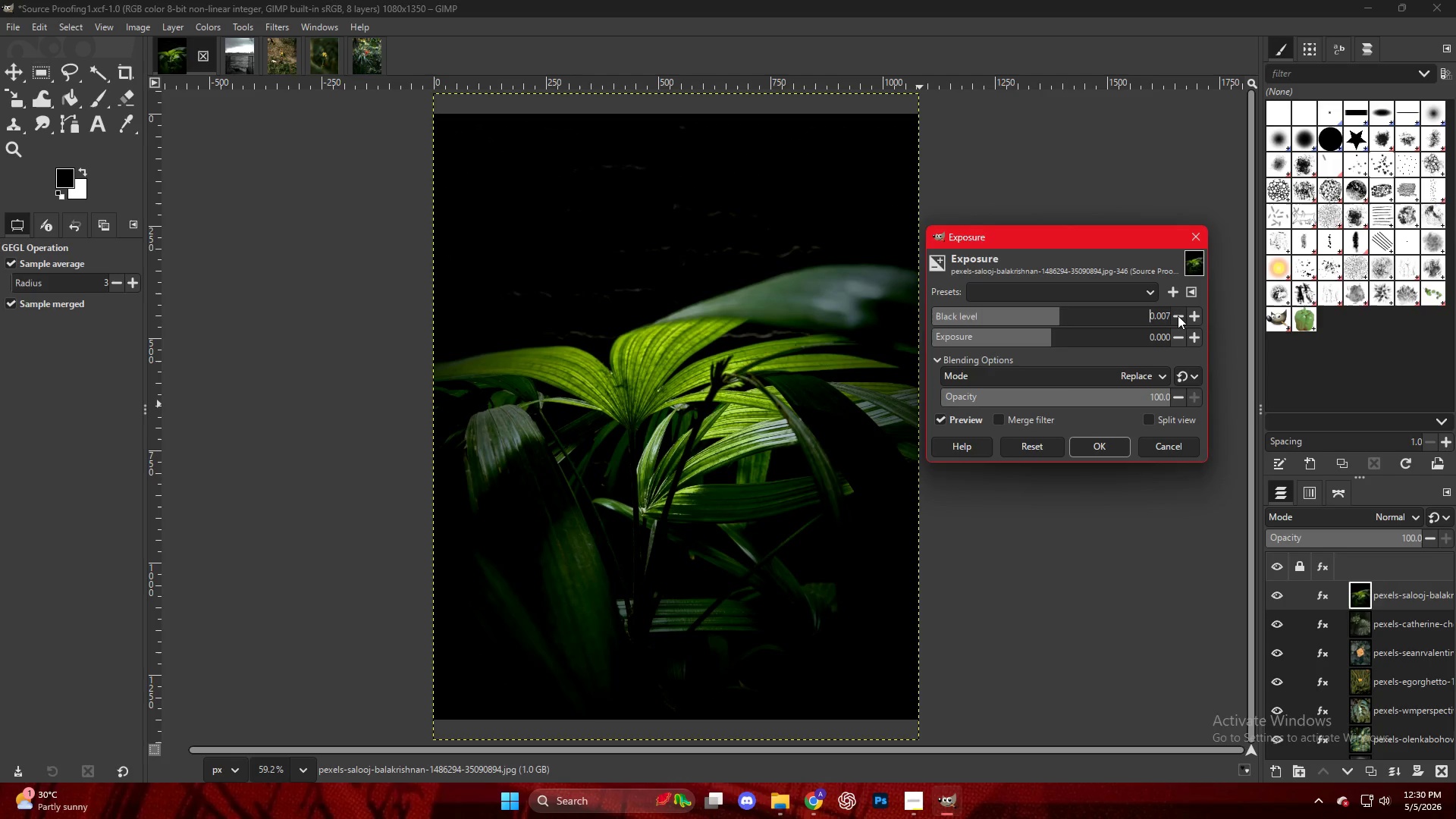 
triple_click([1178, 315])
 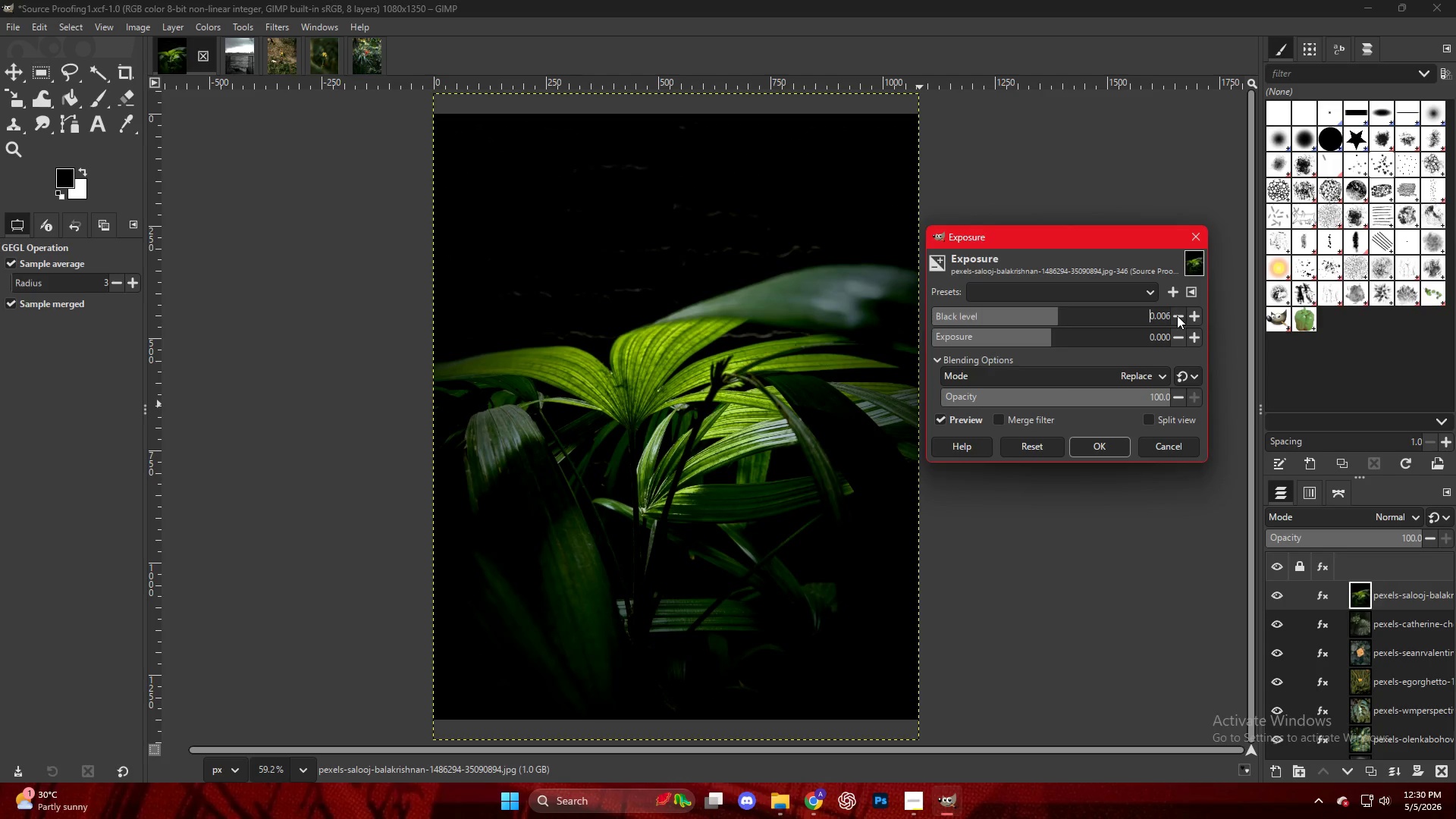 
triple_click([1177, 315])
 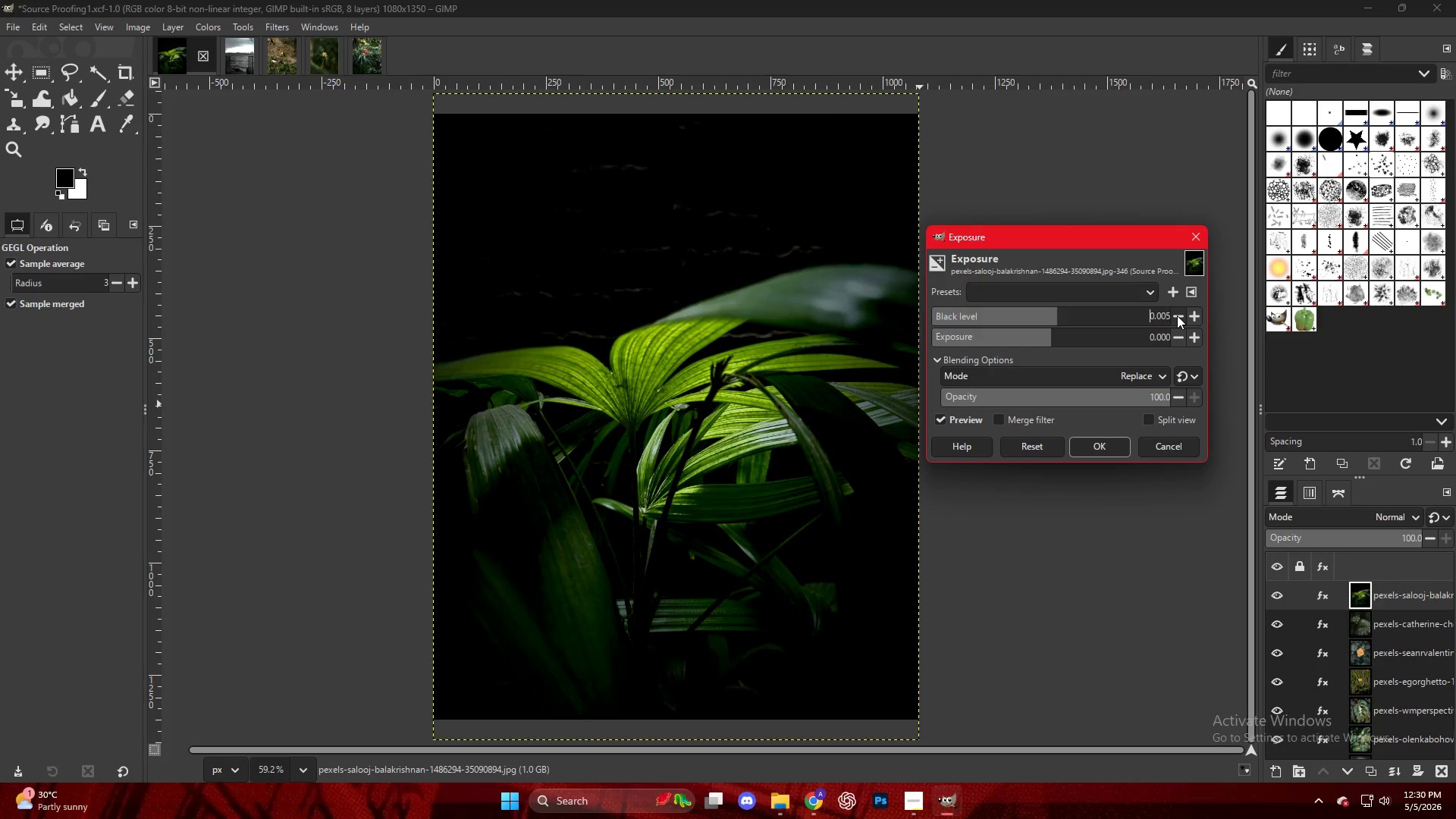 
triple_click([1177, 315])
 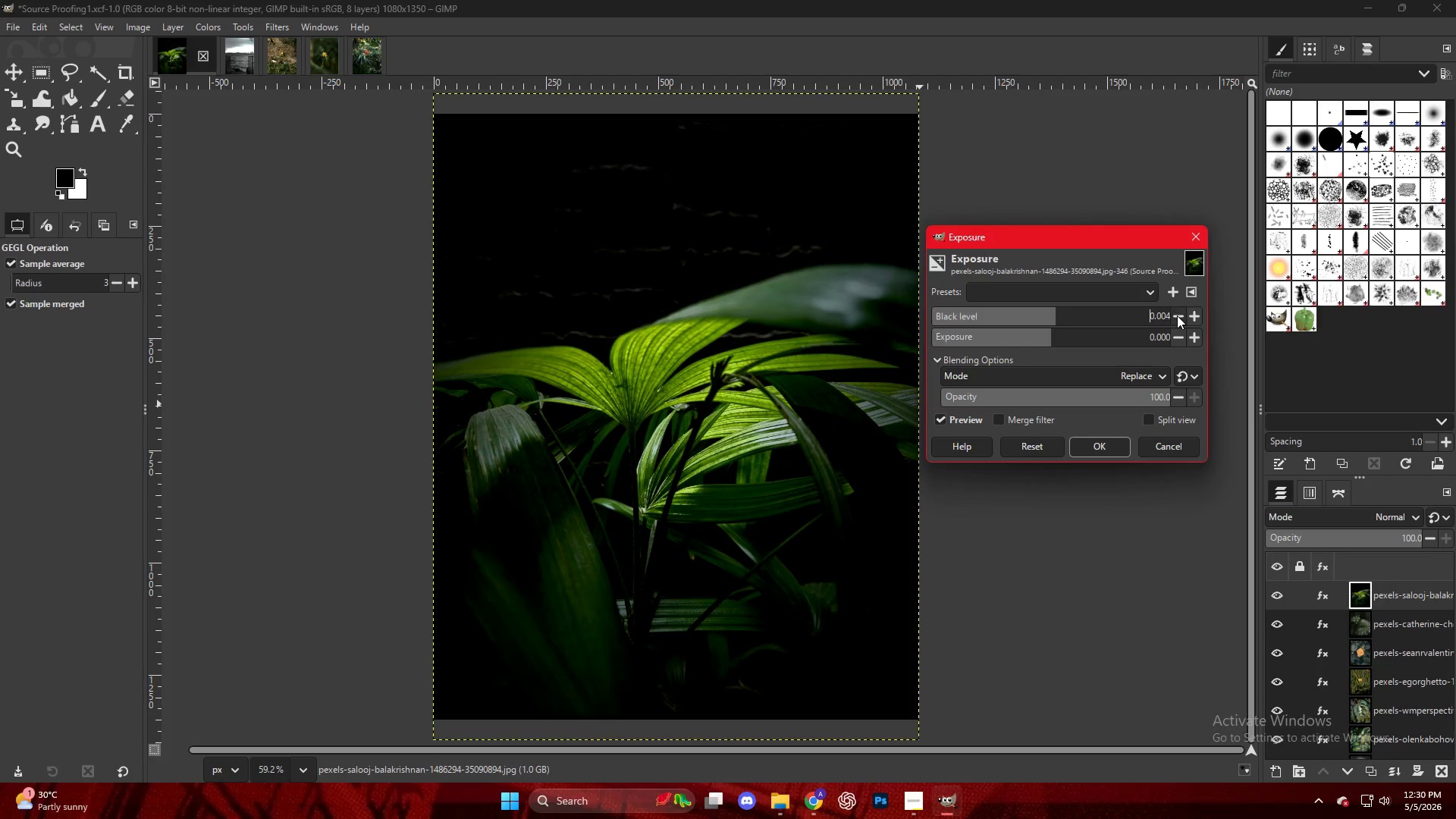 
triple_click([1177, 315])
 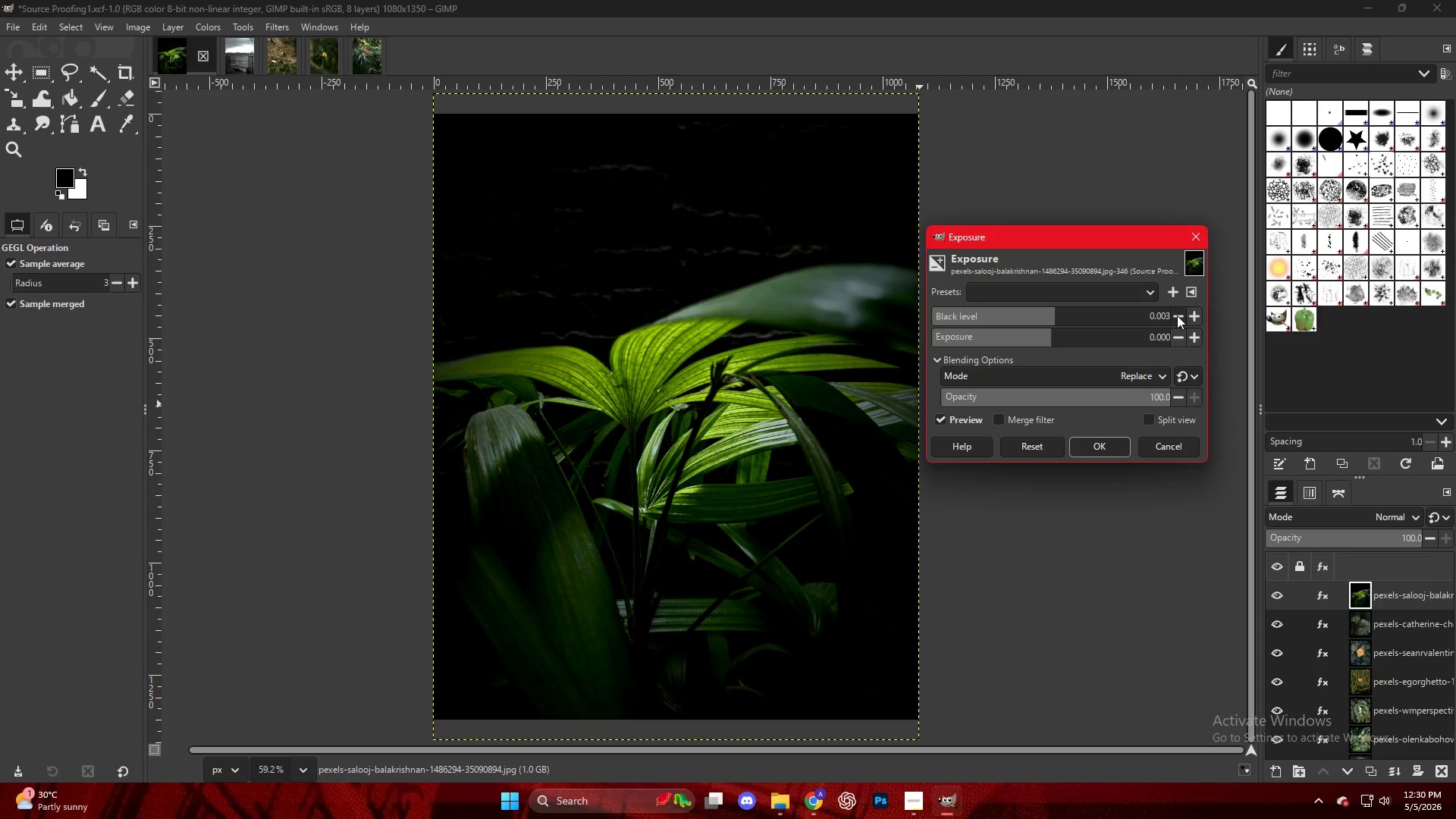 
triple_click([1177, 315])
 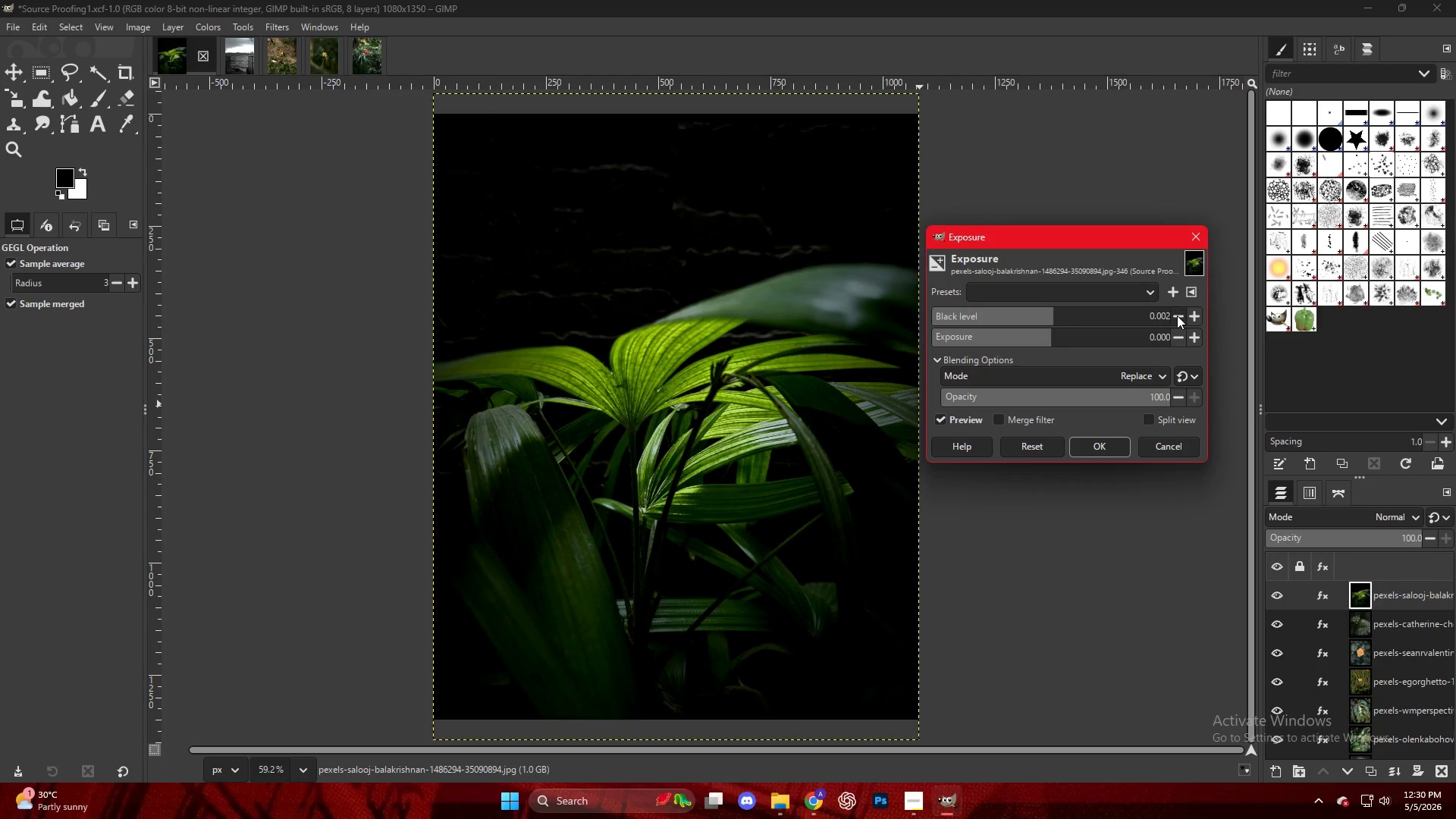 
triple_click([1177, 315])
 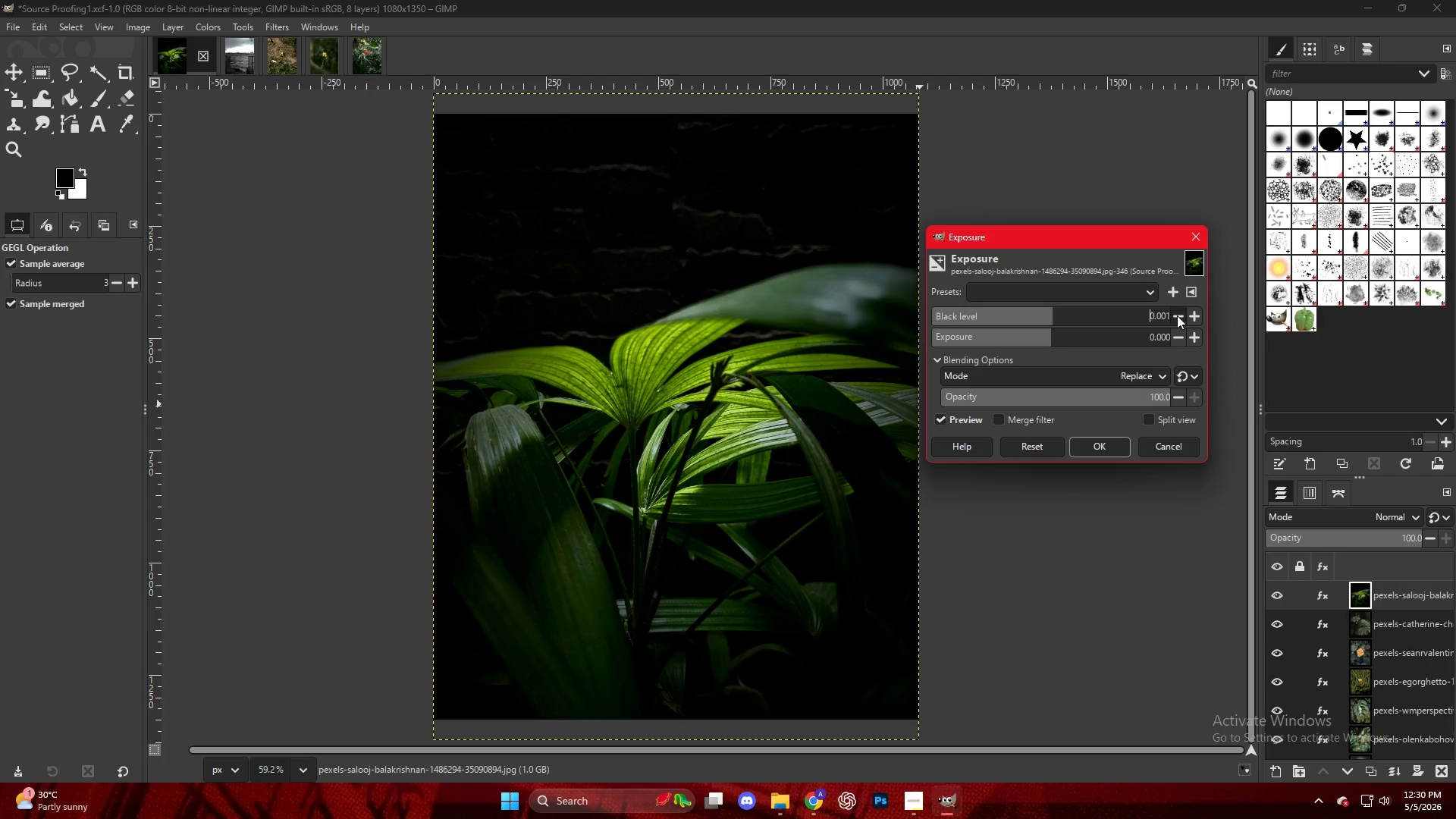 
triple_click([1177, 315])
 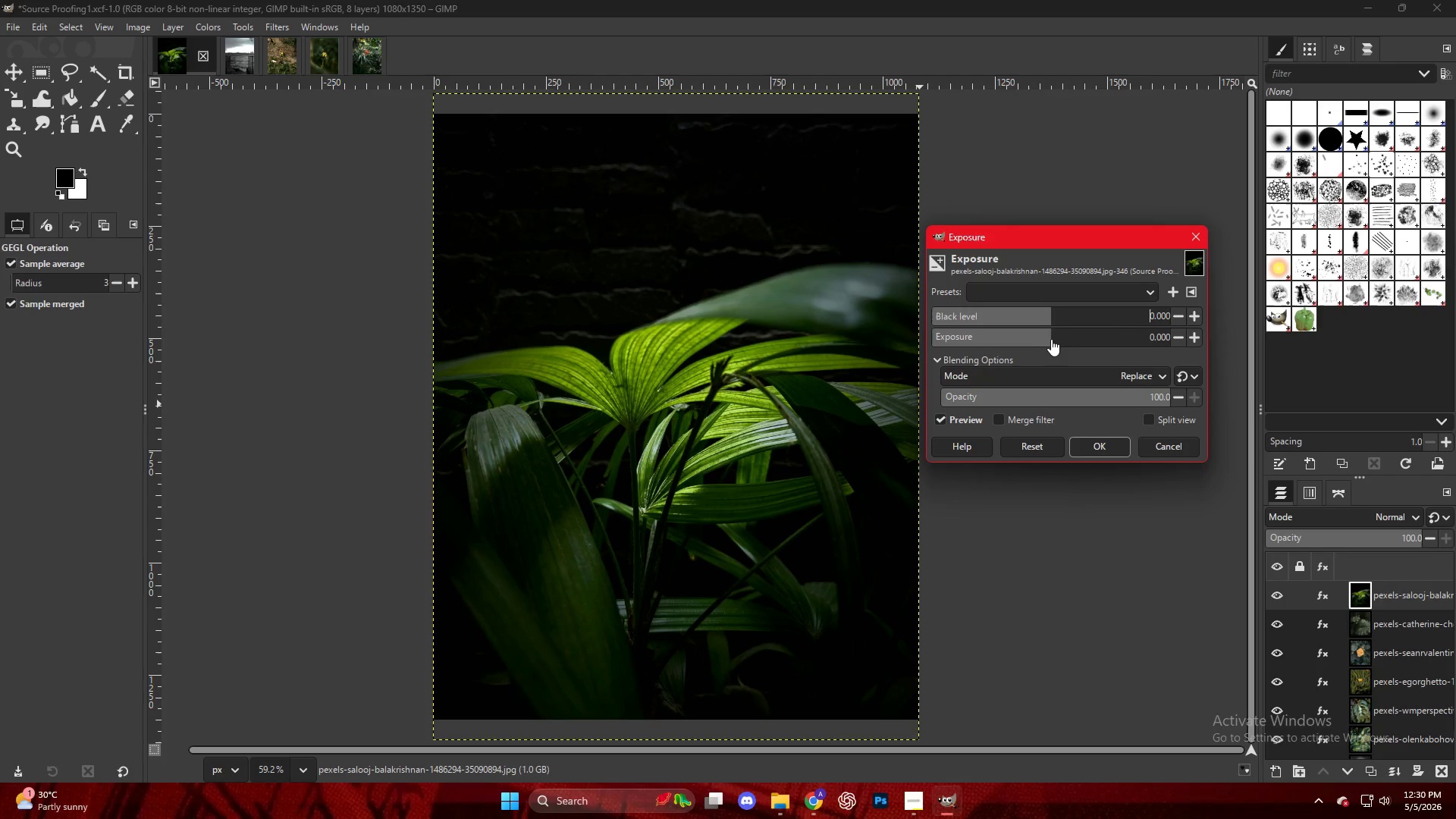 
left_click_drag(start_coordinate=[1054, 336], to_coordinate=[1084, 340])
 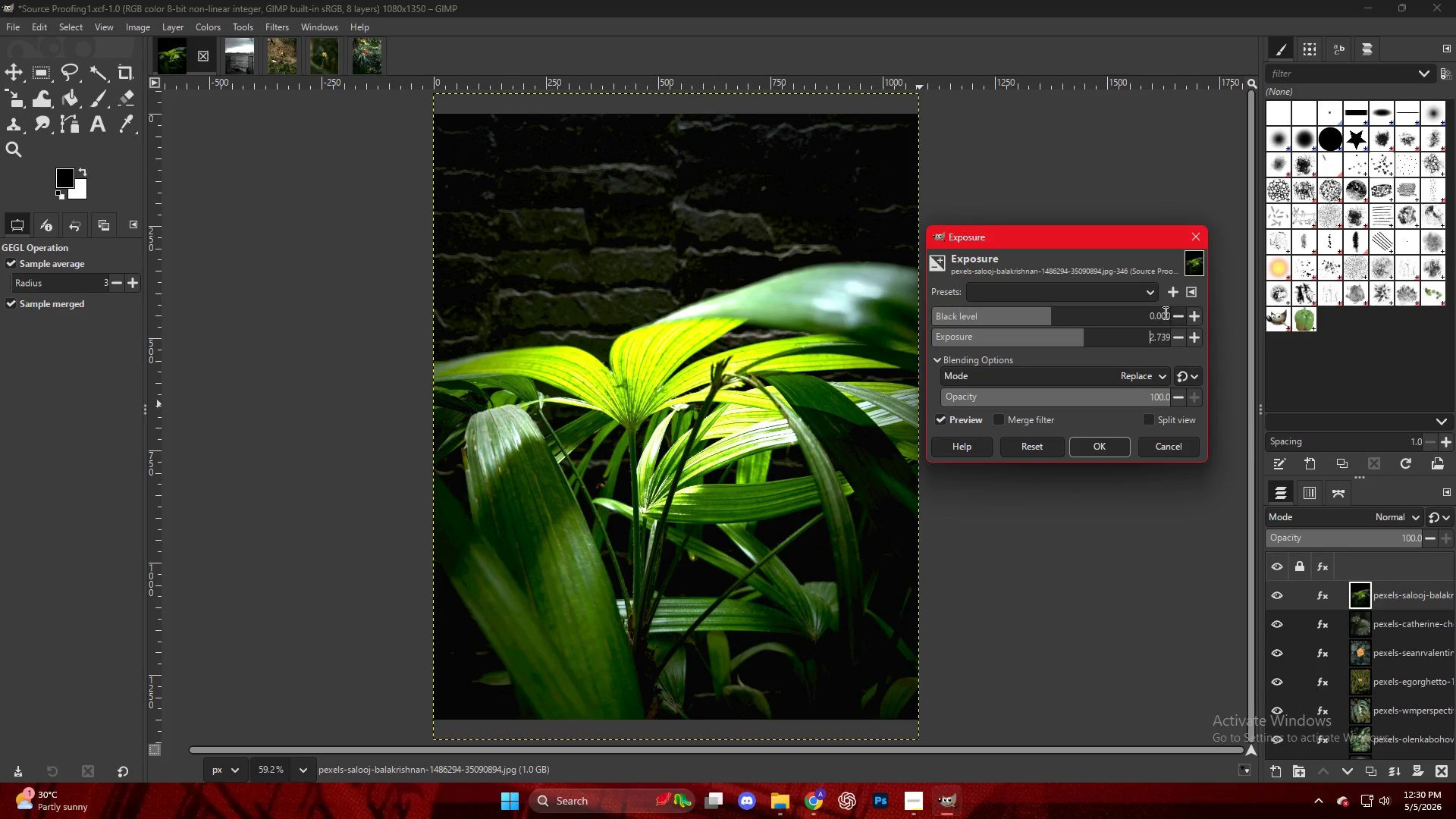 
left_click([1177, 315])
 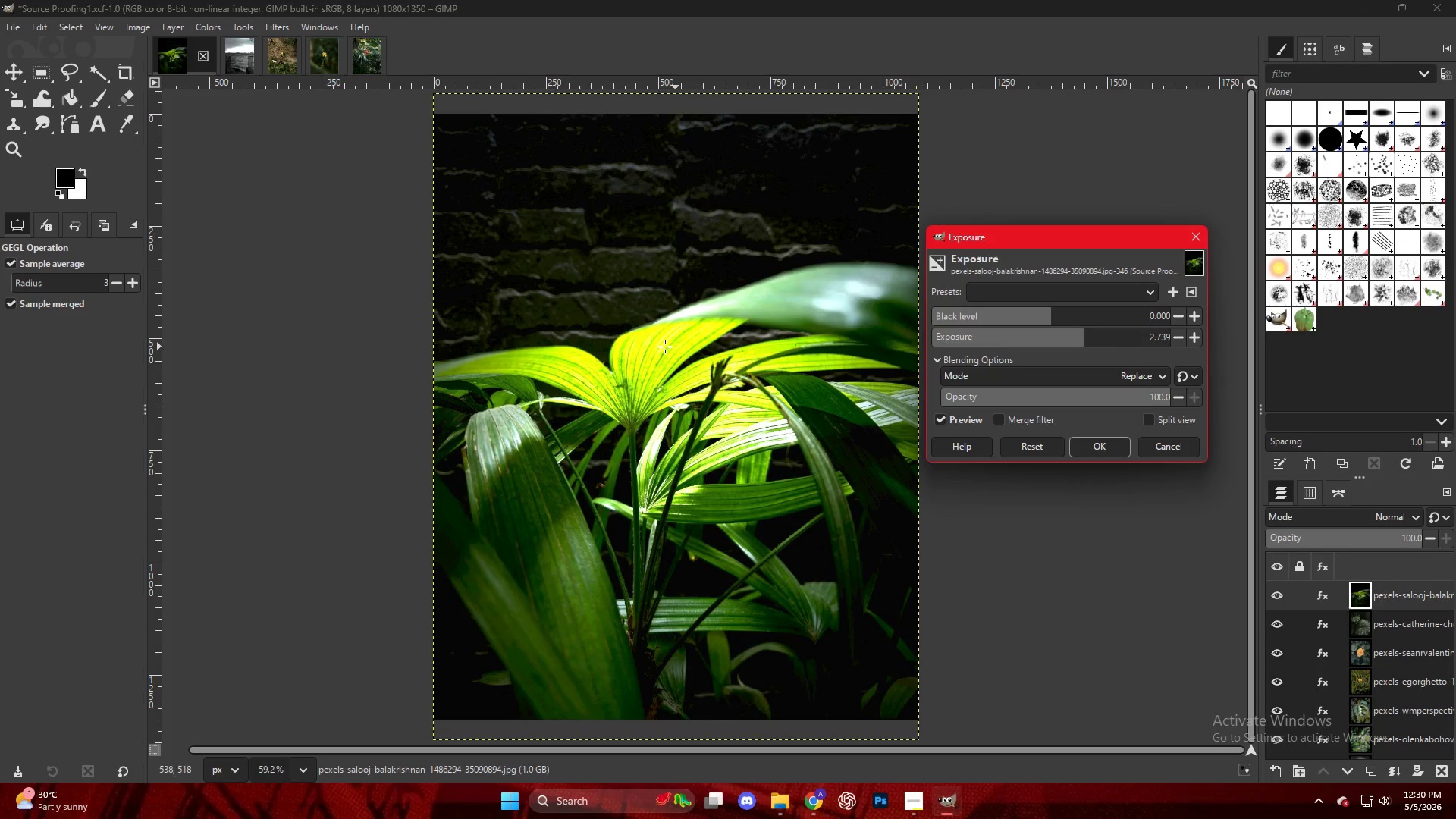 
key(NumpadEnter)
 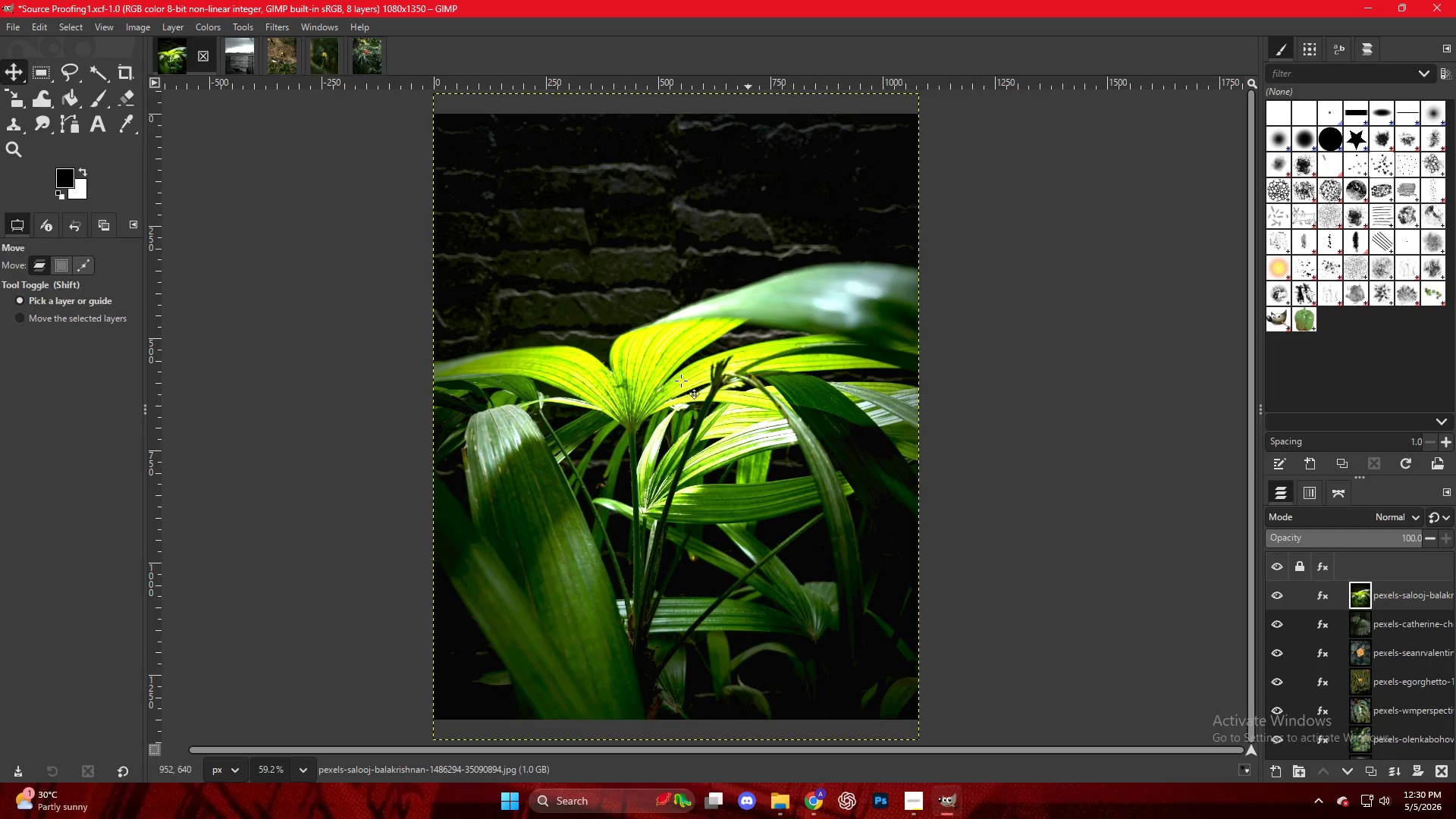 
right_click([562, 324])
 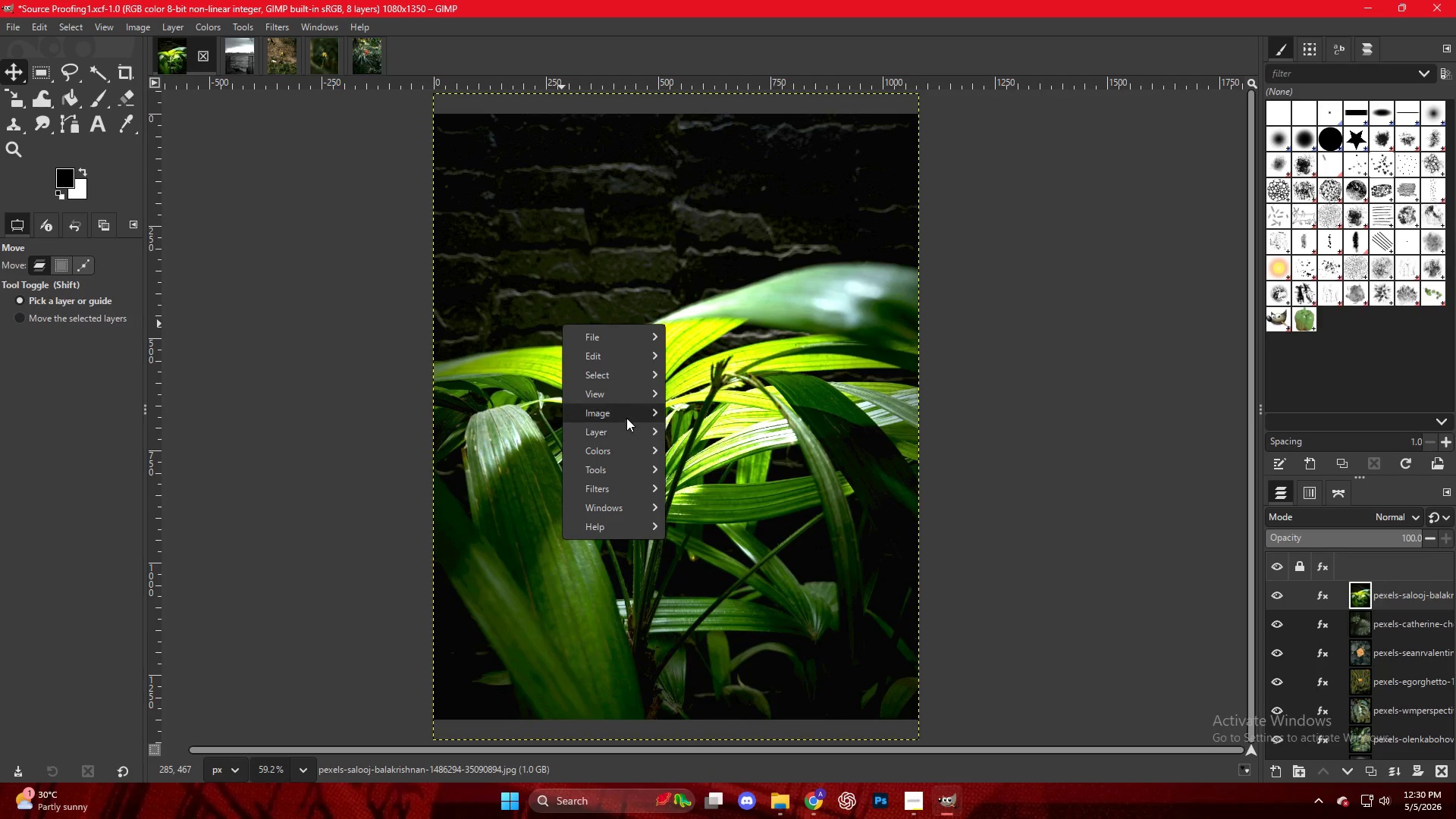 
left_click([627, 433])
 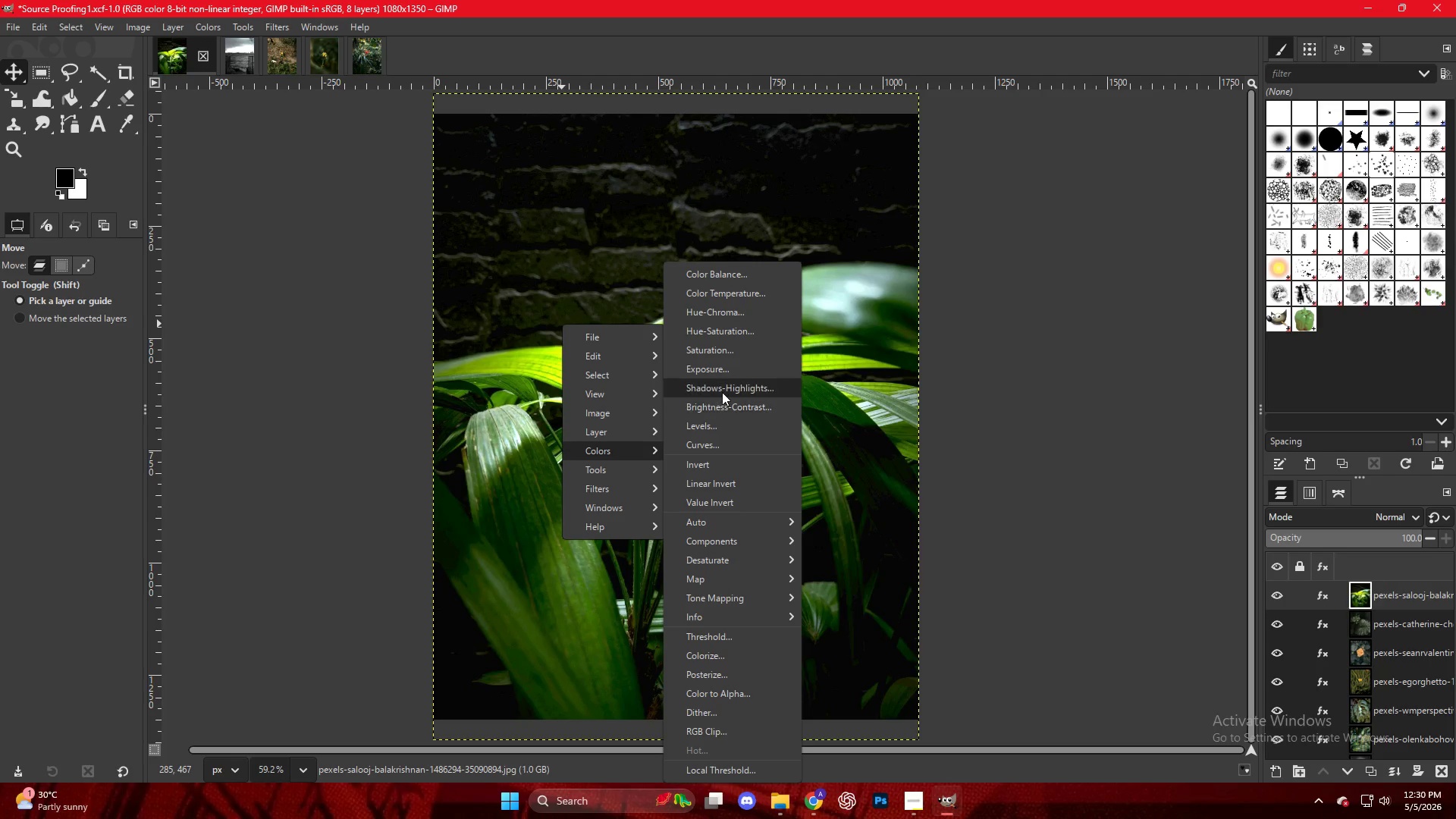 
left_click([722, 391])
 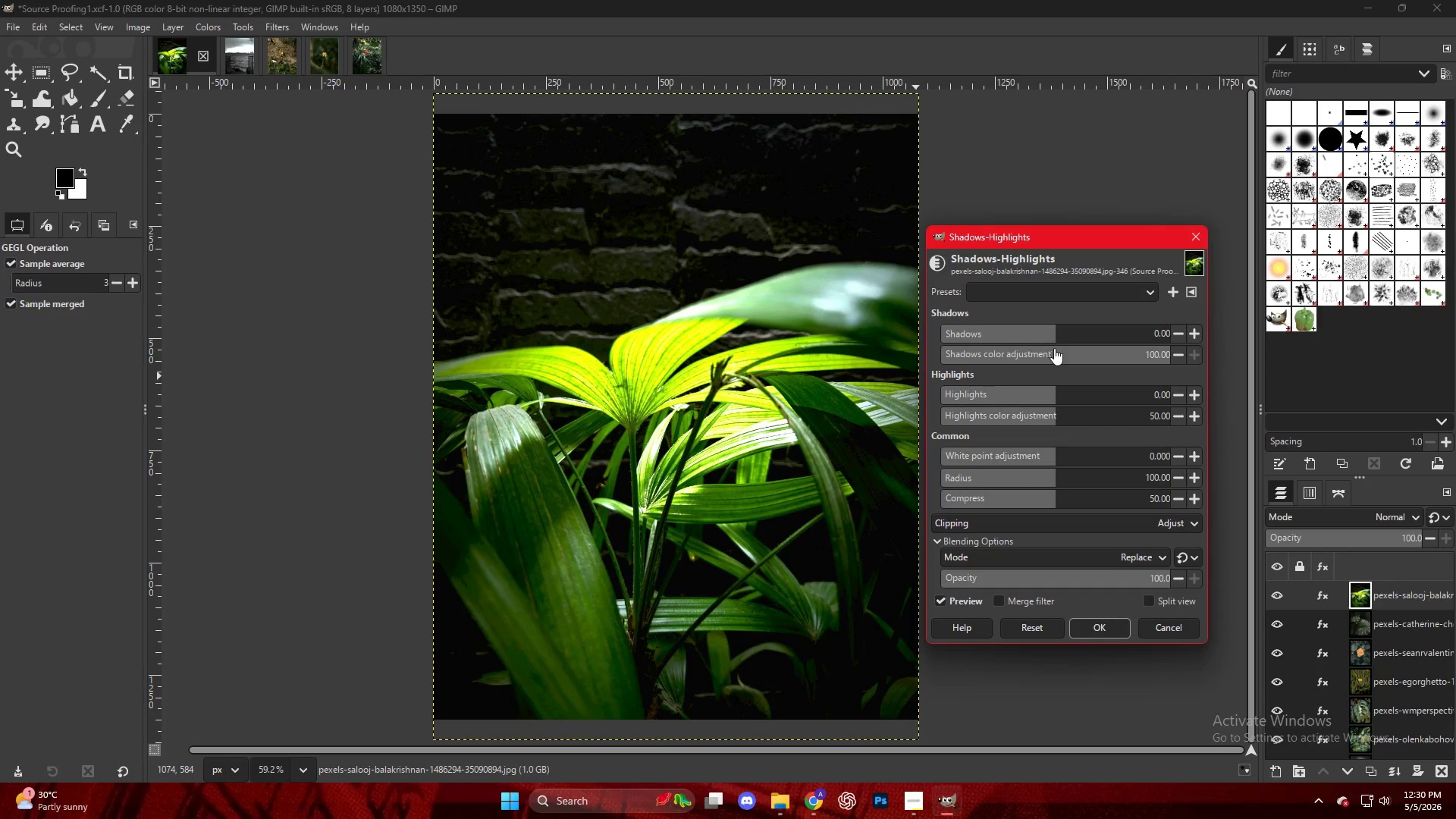 
left_click_drag(start_coordinate=[1052, 334], to_coordinate=[1121, 342])
 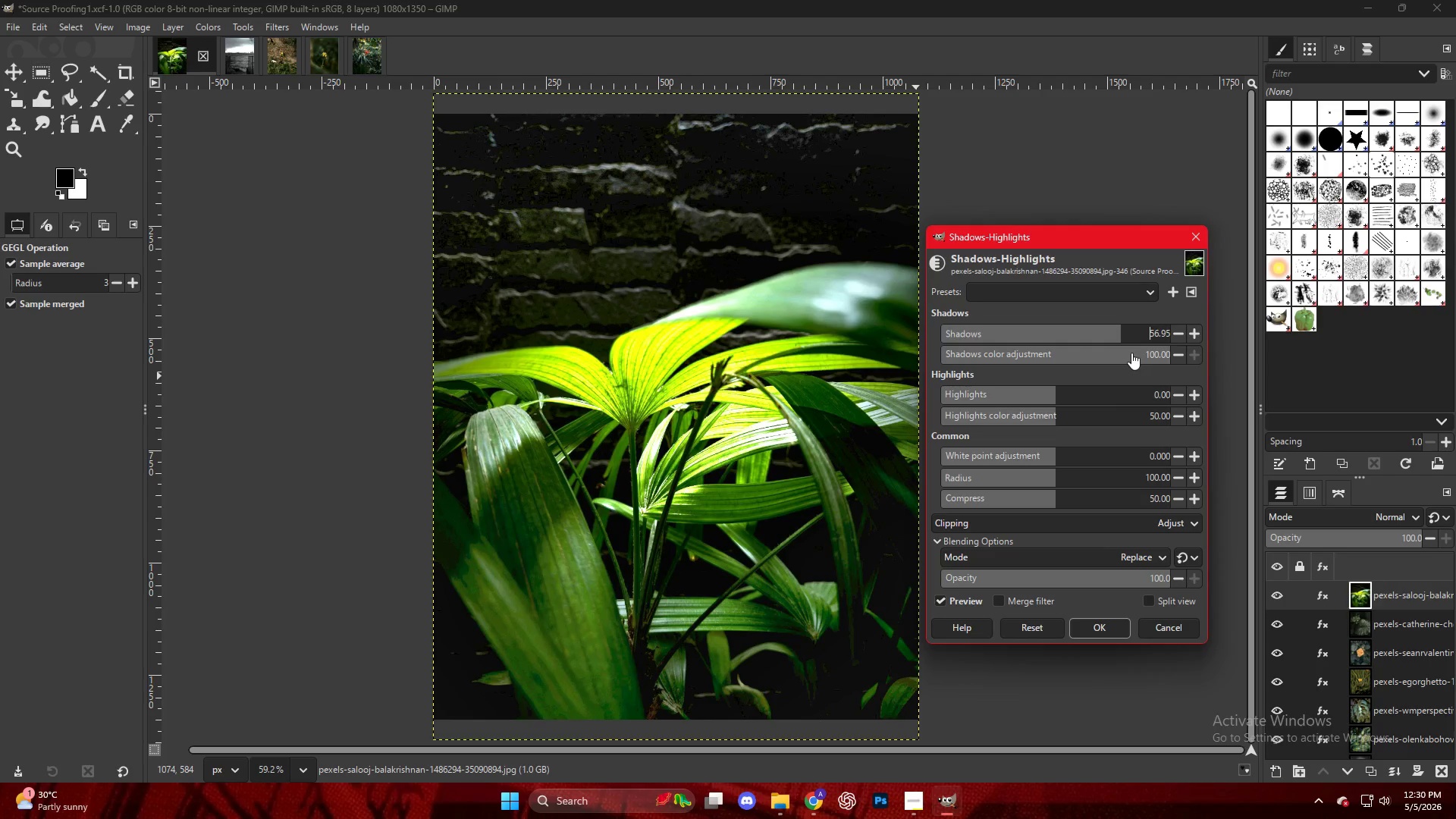 
left_click_drag(start_coordinate=[1131, 353], to_coordinate=[1165, 356])
 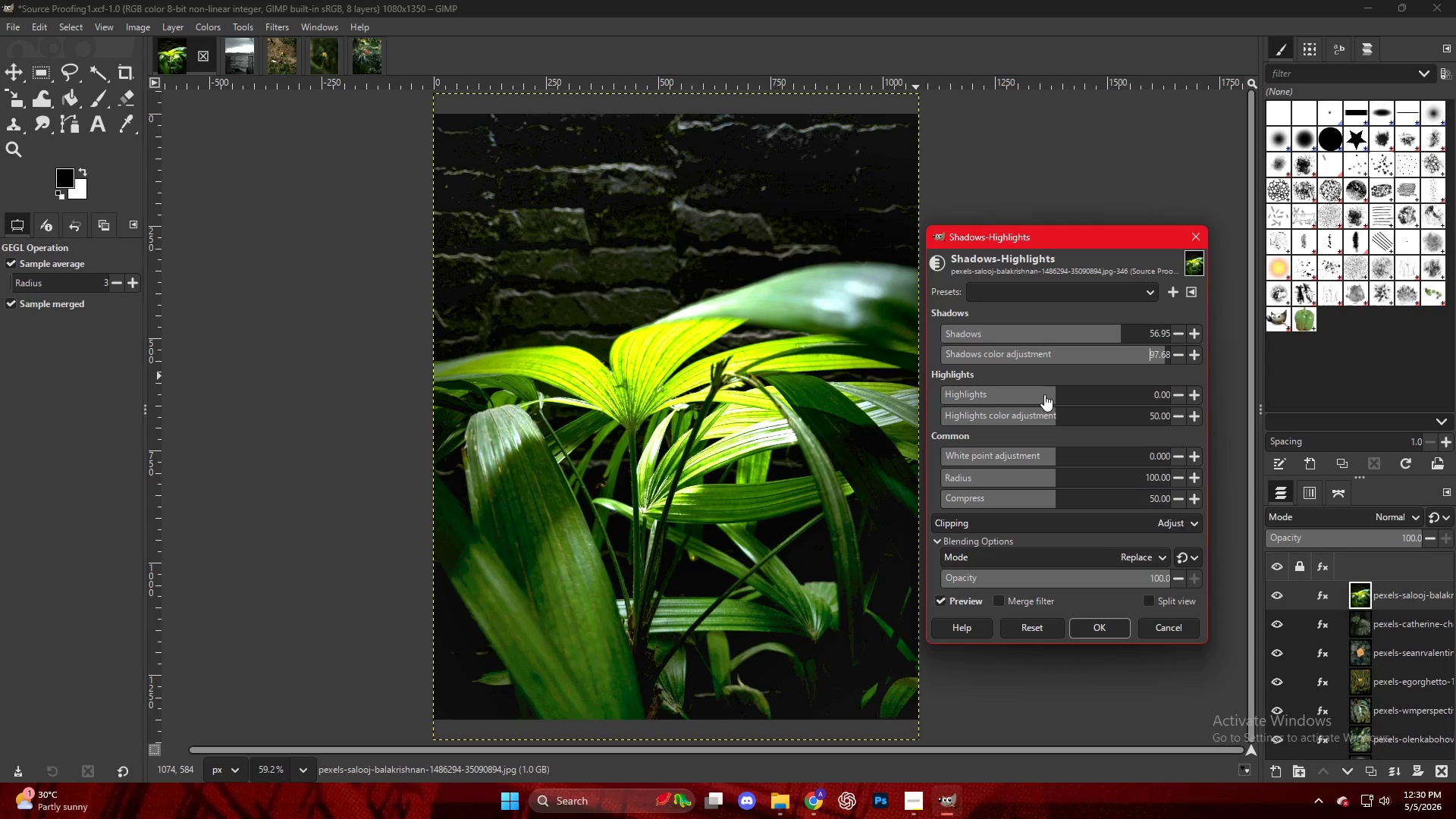 
left_click_drag(start_coordinate=[1043, 393], to_coordinate=[1029, 403])
 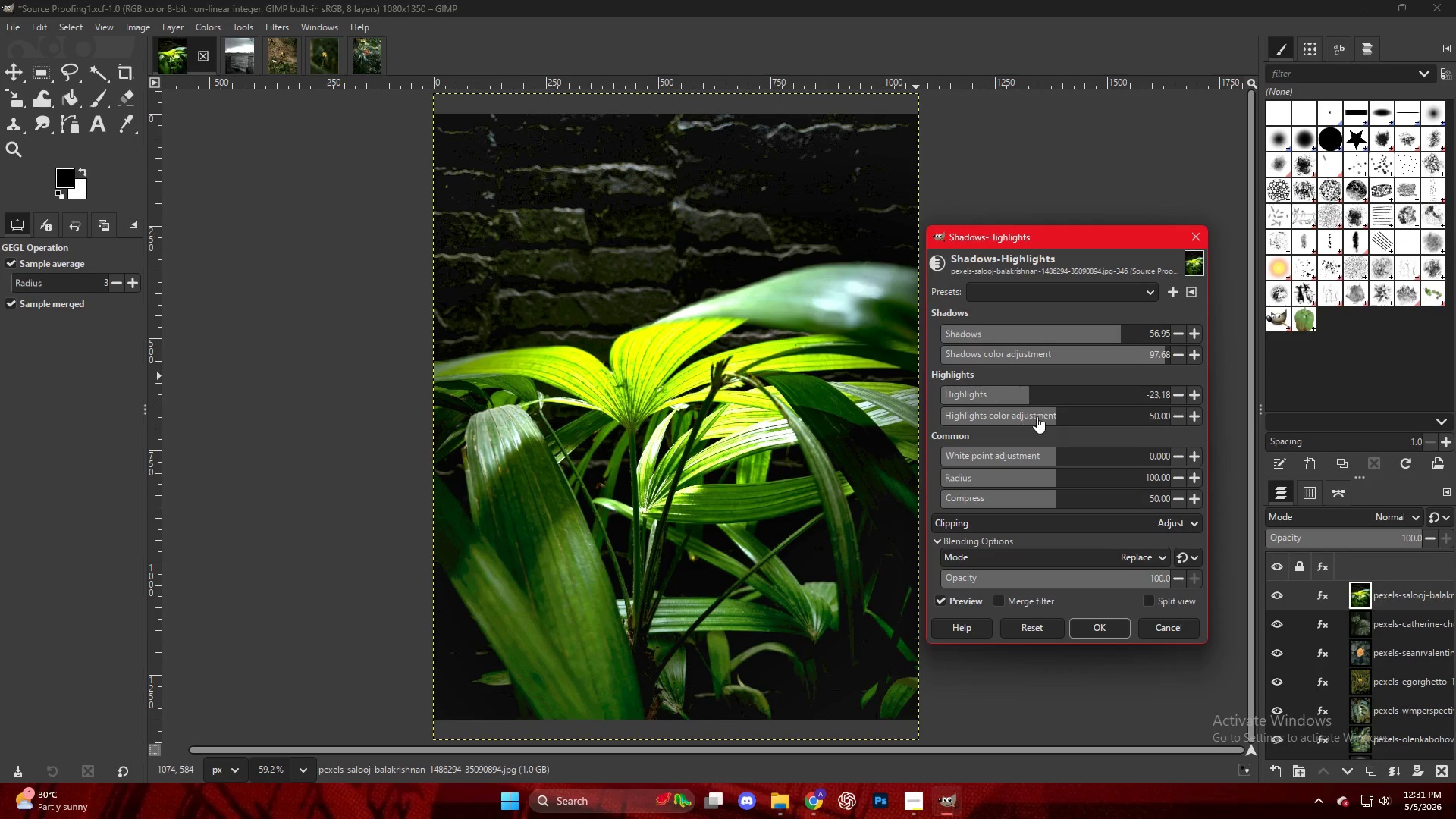 
left_click_drag(start_coordinate=[1036, 416], to_coordinate=[977, 423])
 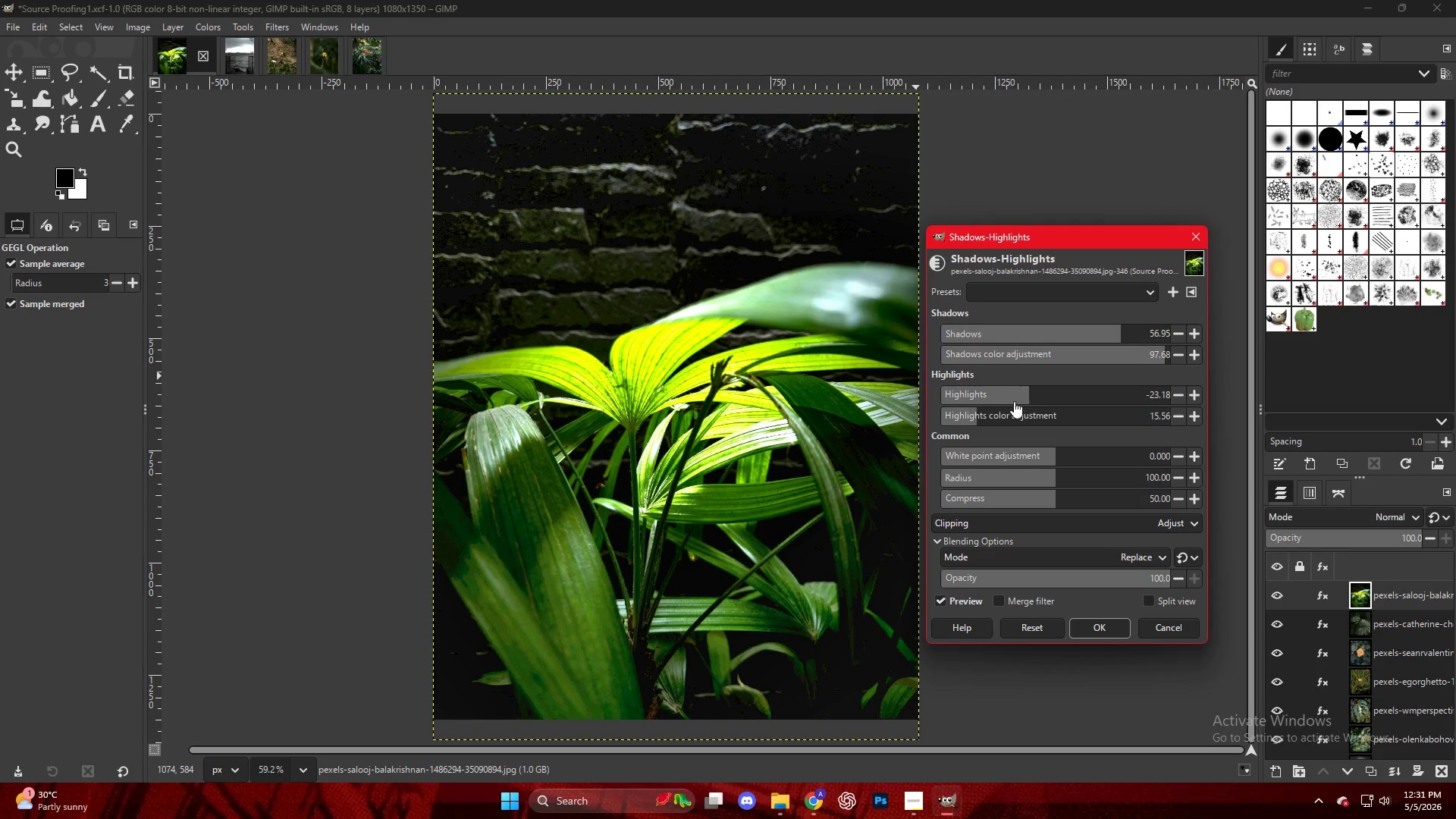 
left_click_drag(start_coordinate=[1014, 398], to_coordinate=[990, 402])
 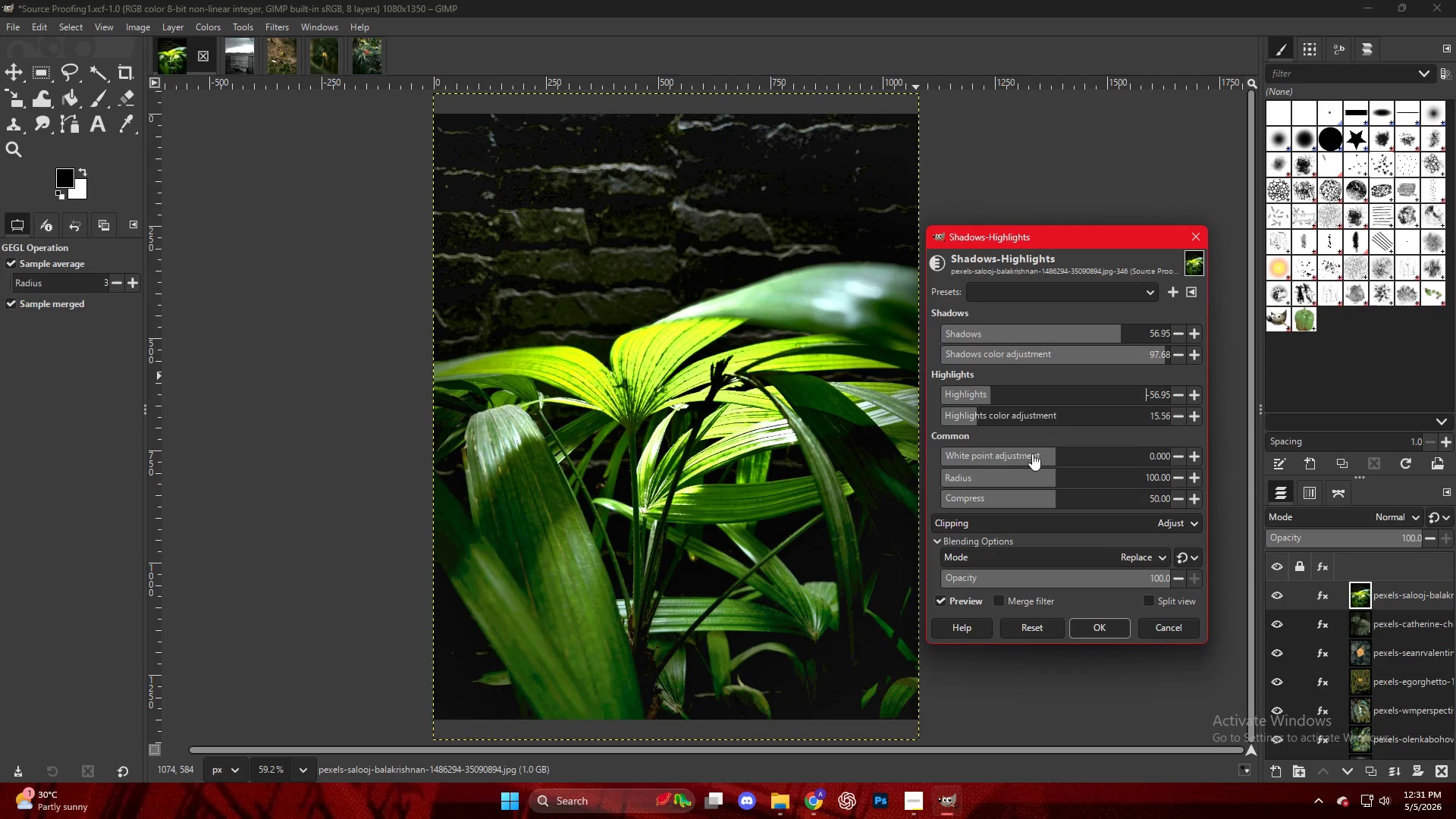 
left_click_drag(start_coordinate=[1037, 453], to_coordinate=[999, 457])
 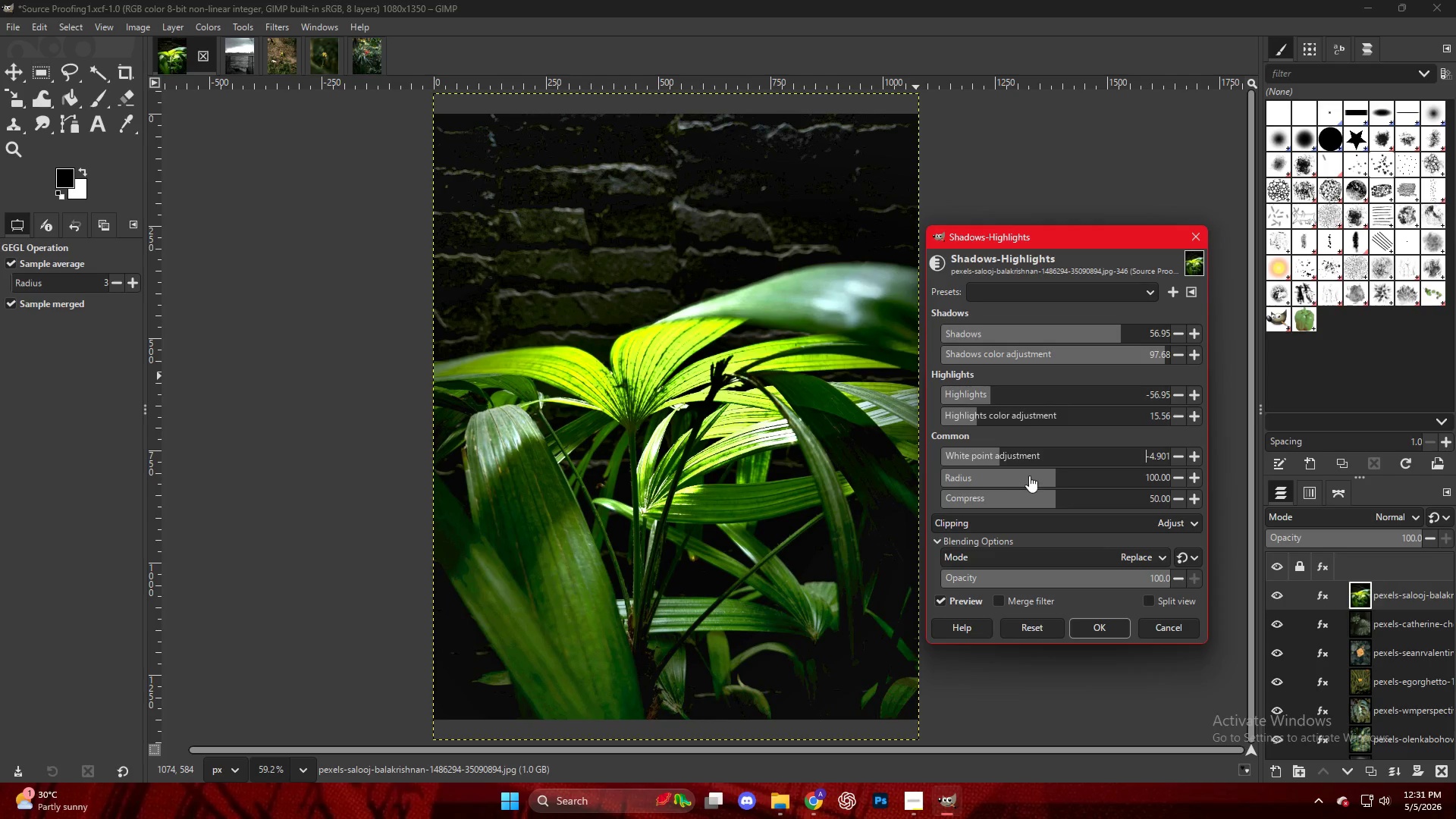 
left_click_drag(start_coordinate=[1031, 475], to_coordinate=[1037, 471])
 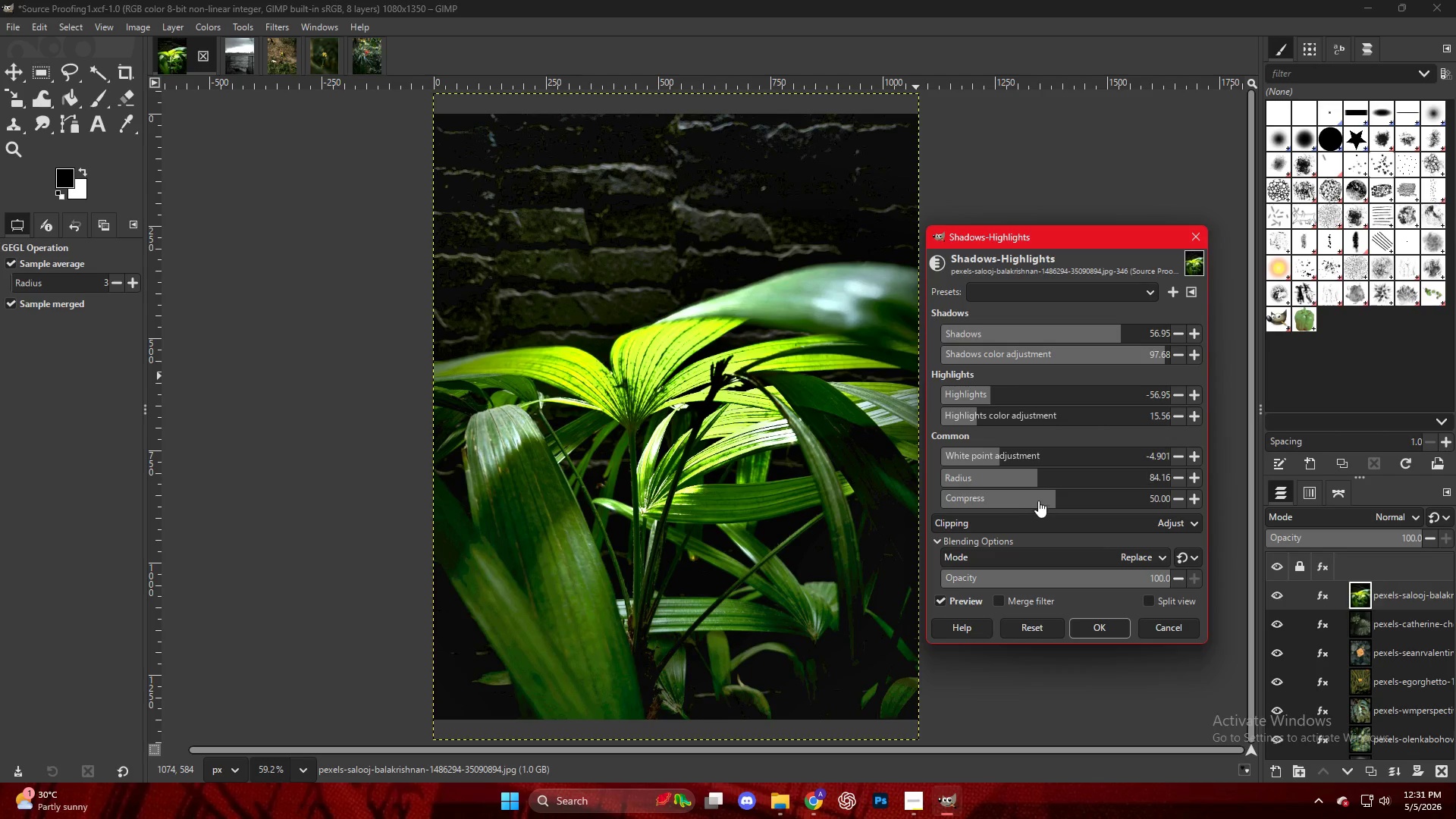 
left_click_drag(start_coordinate=[1038, 498], to_coordinate=[1087, 507])
 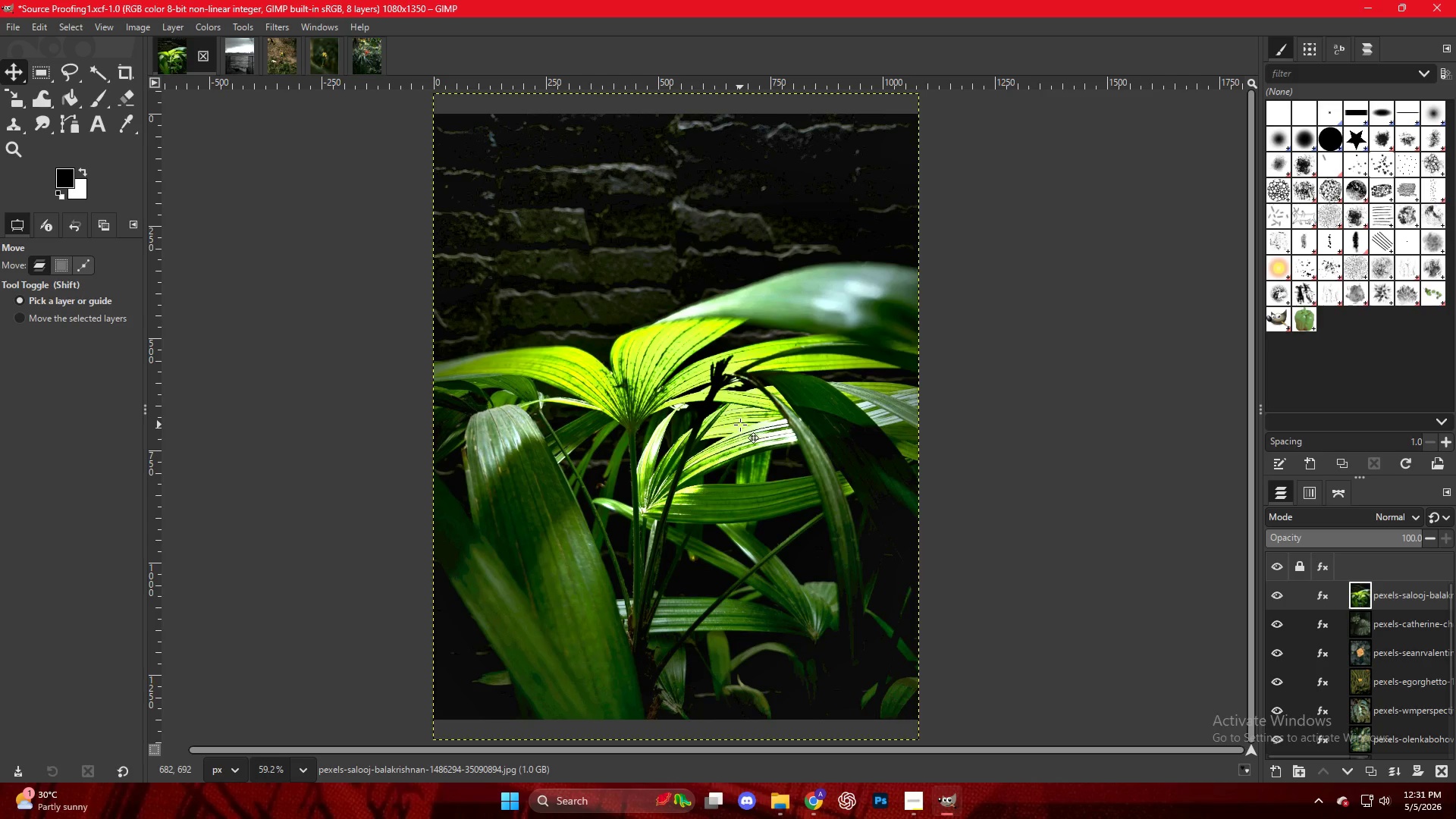 
wait(5.61)
 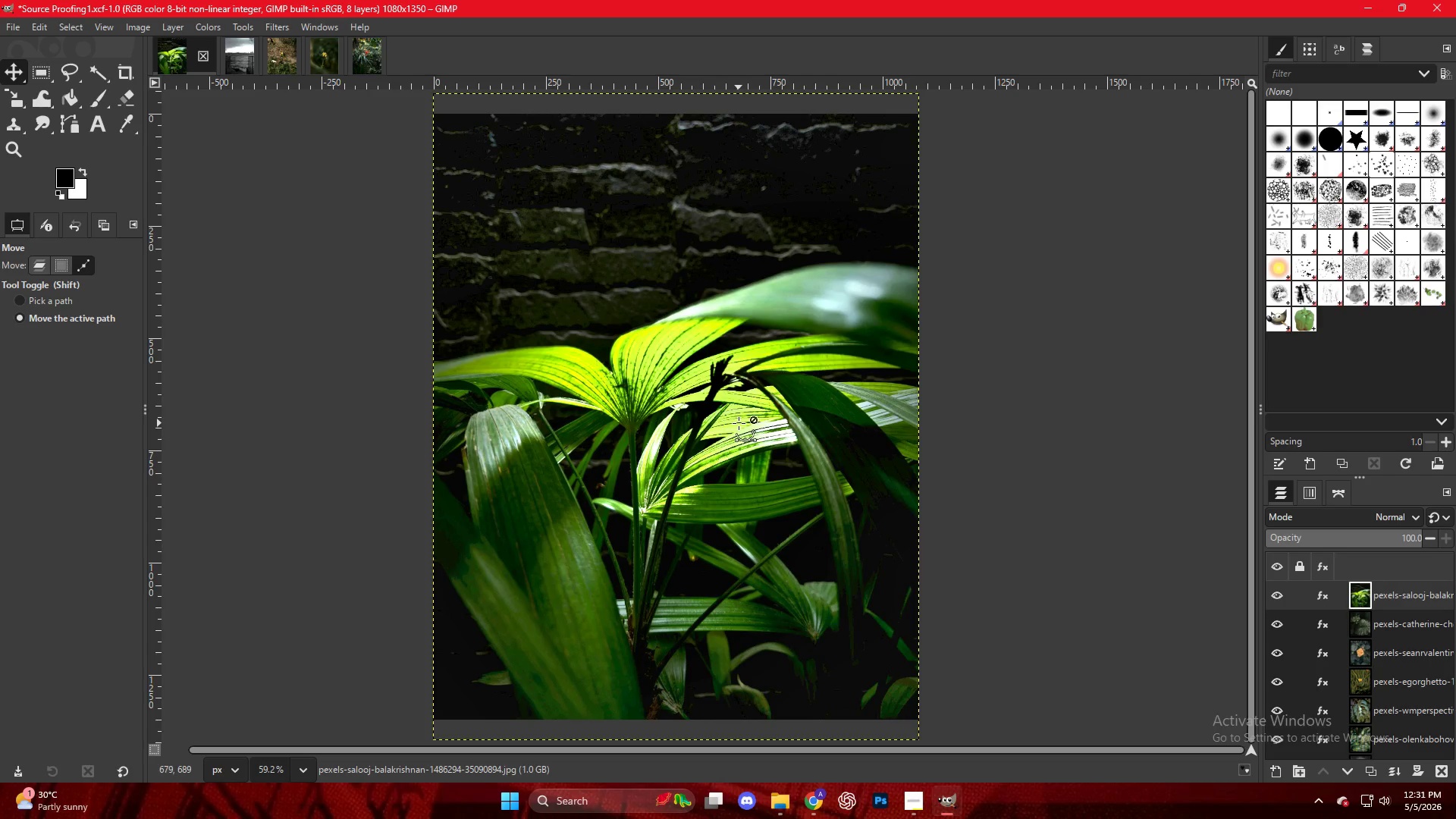 
key(Control+Shift+E)
 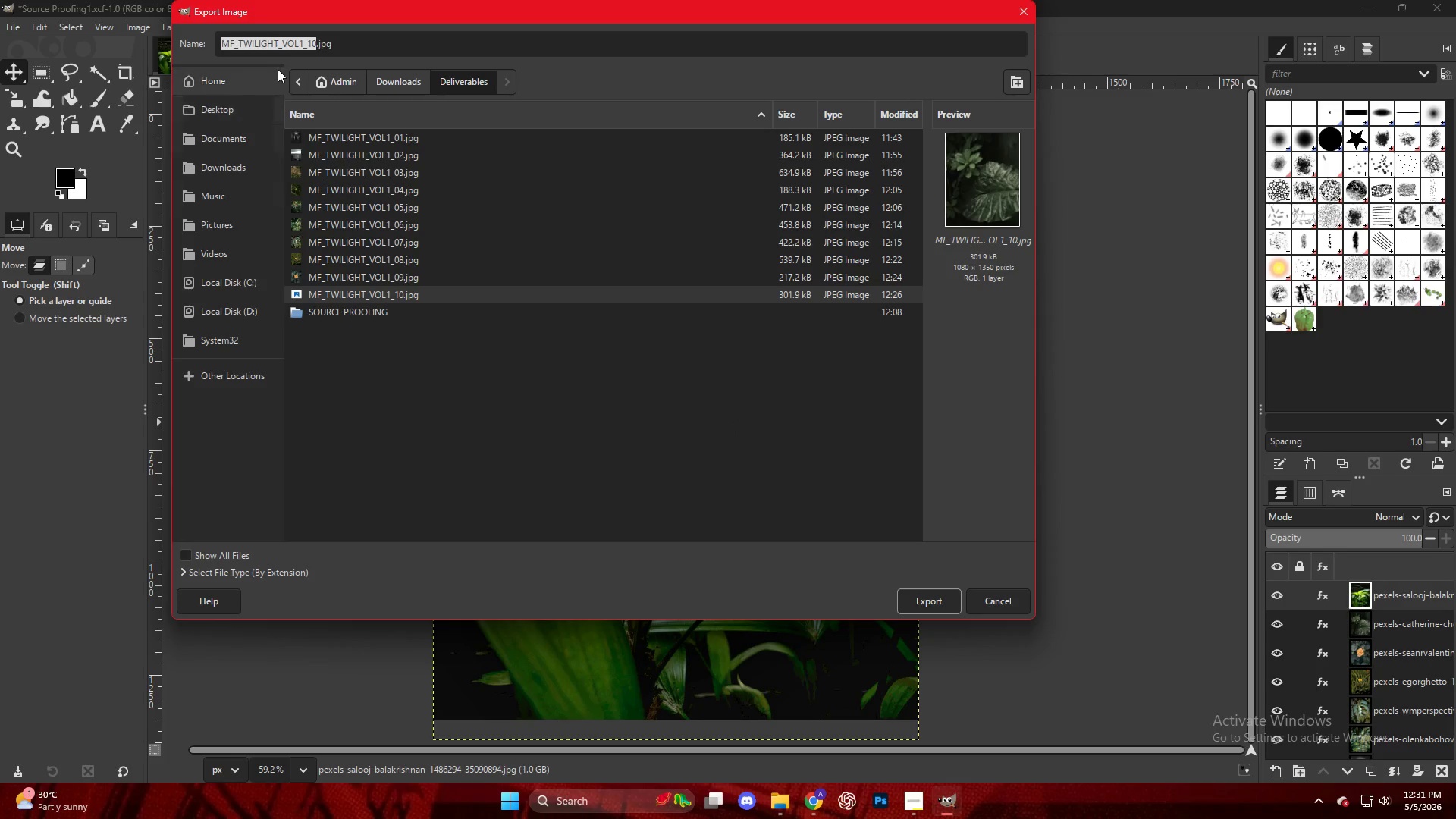 
left_click([312, 38])
 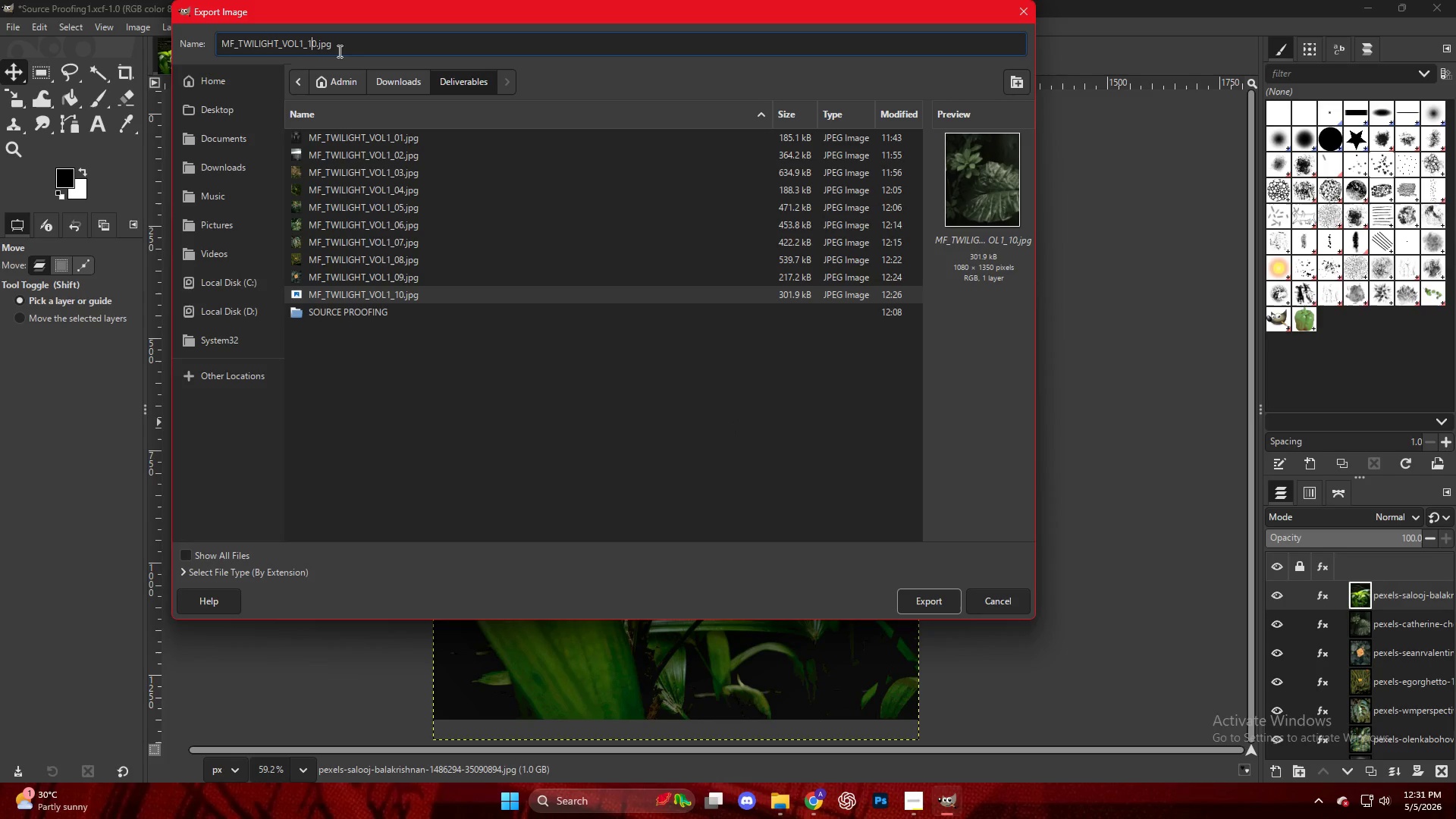 
key(ArrowRight)
 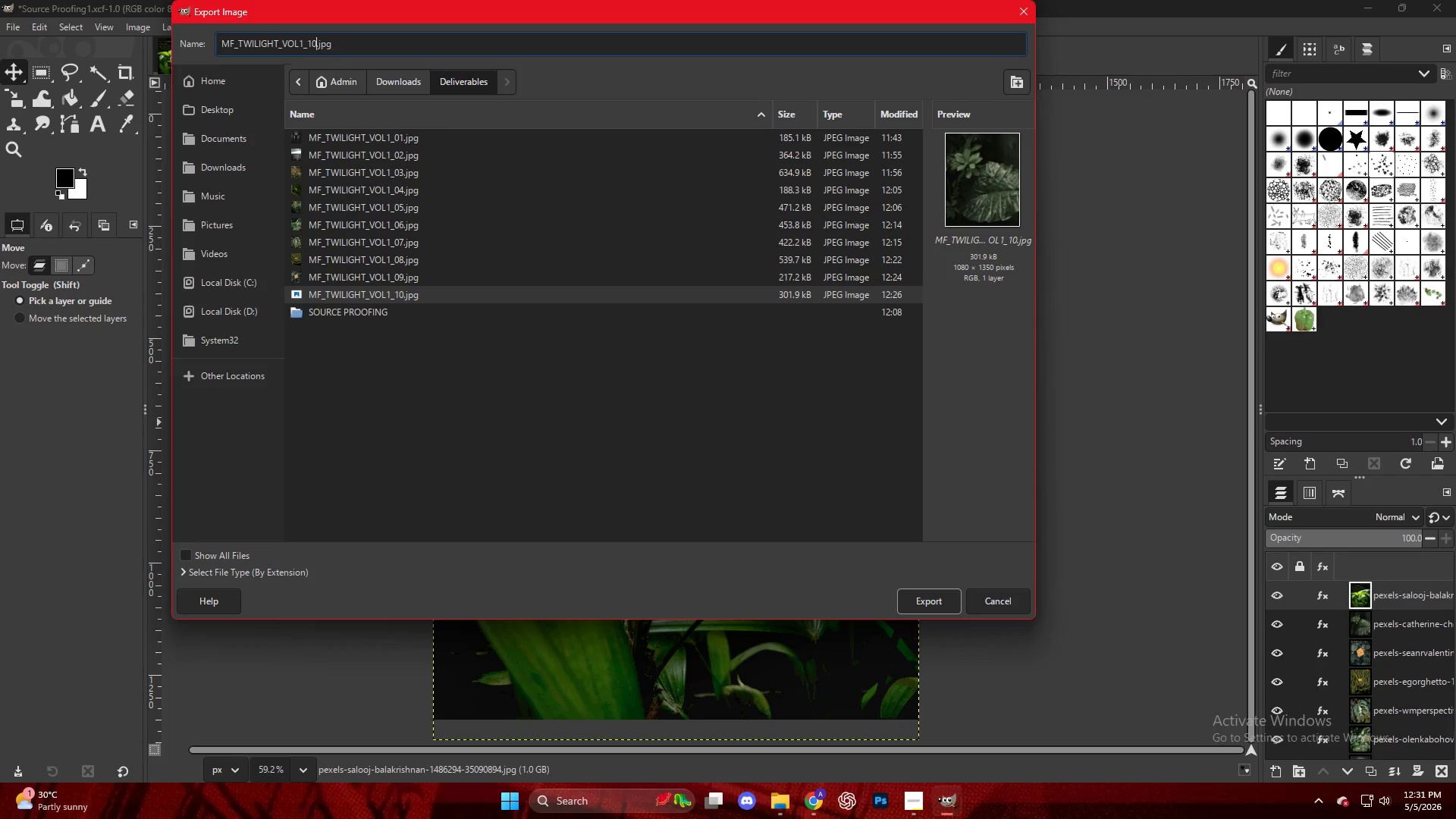 
key(Backspace)
 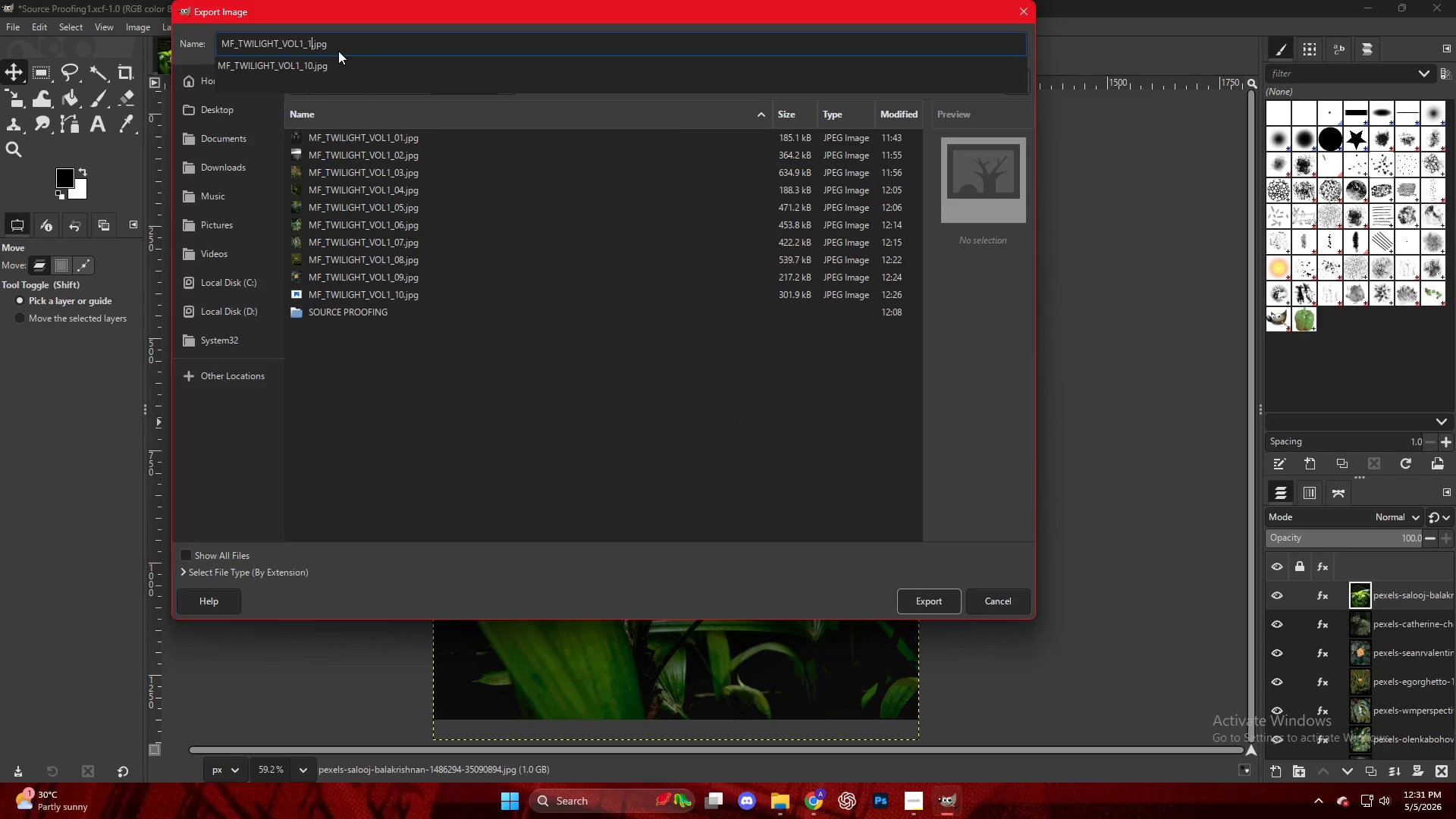 
key(1)
 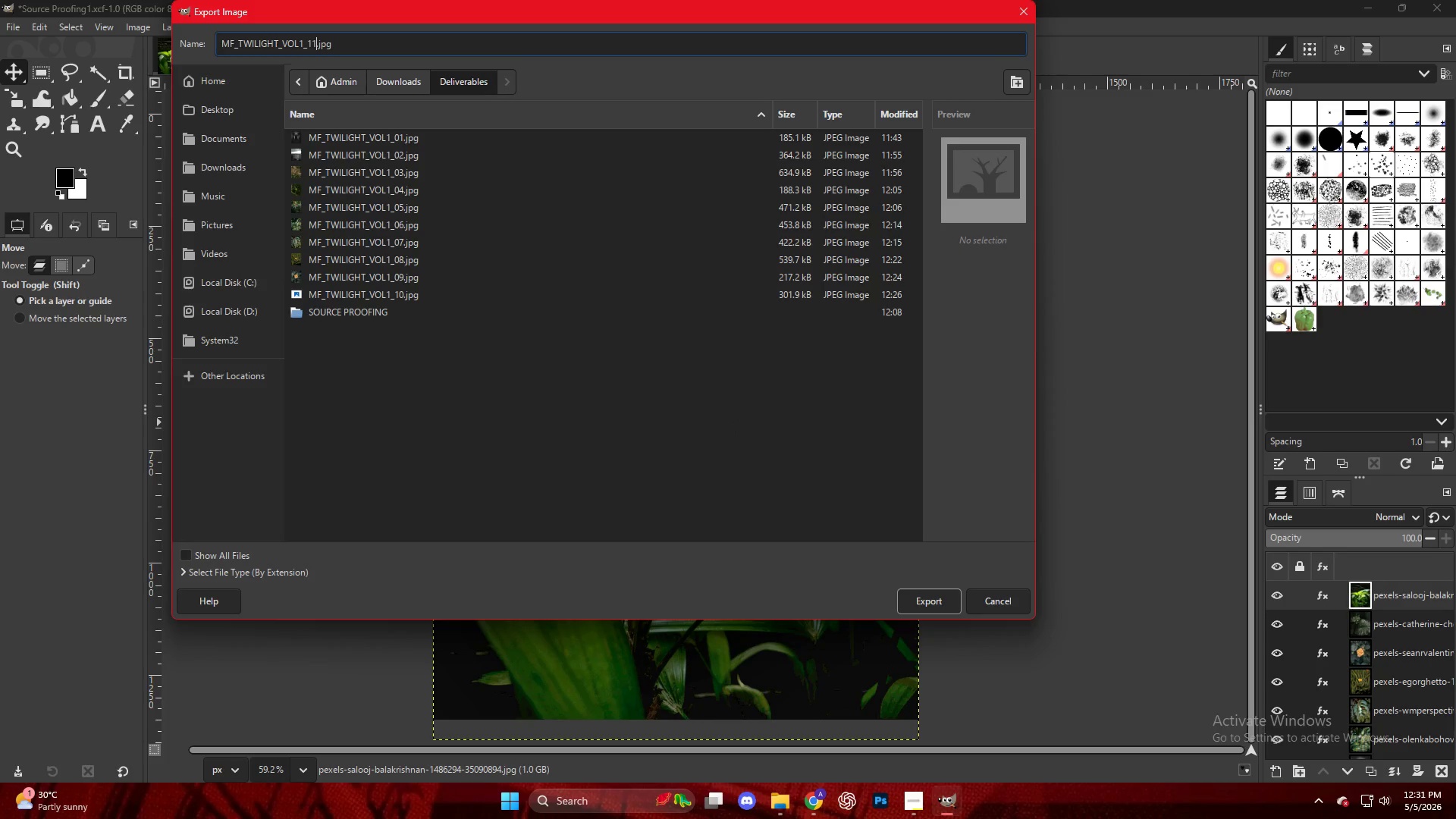 
key(NumpadEnter)
 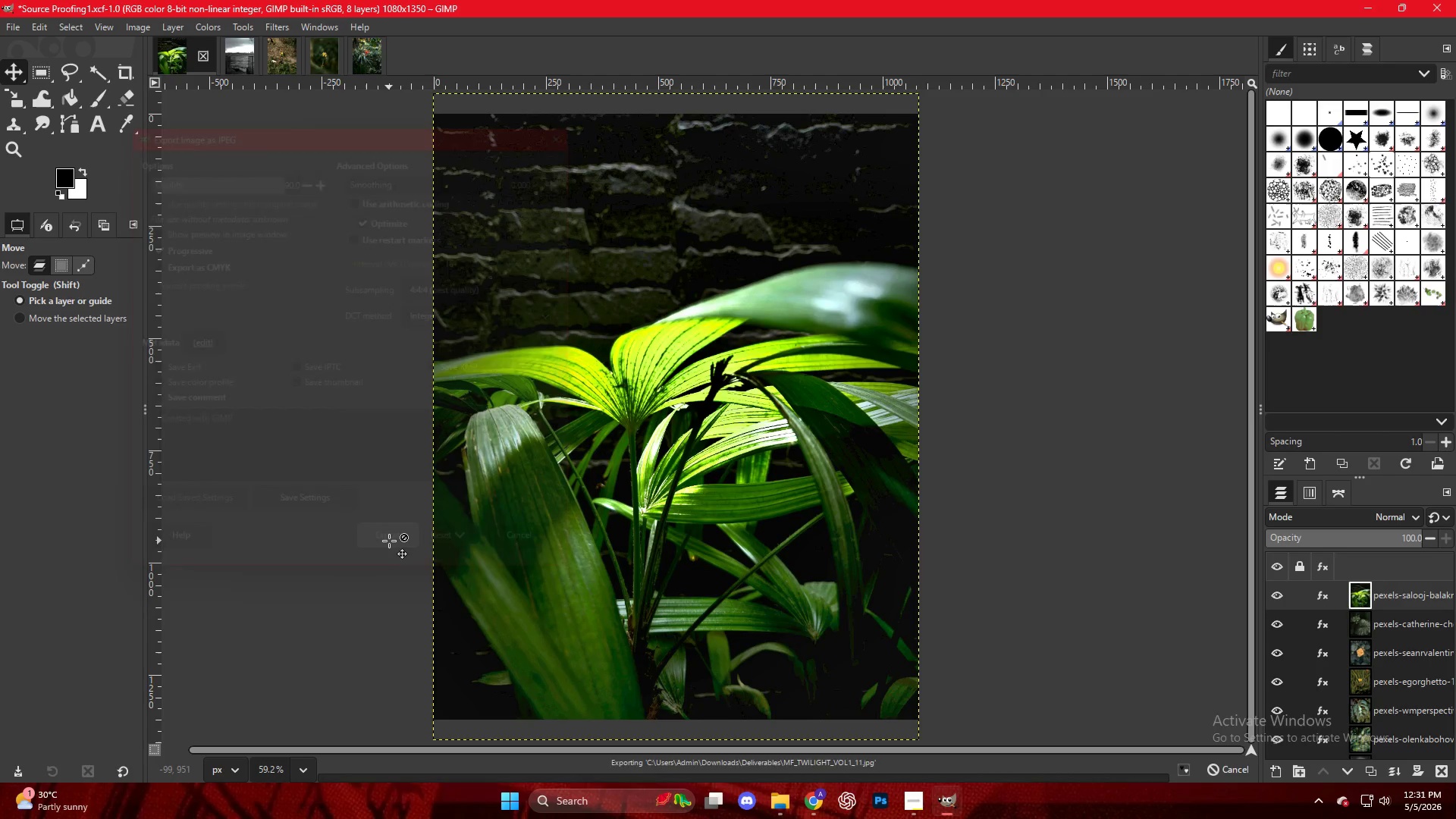 
wait(9.97)
 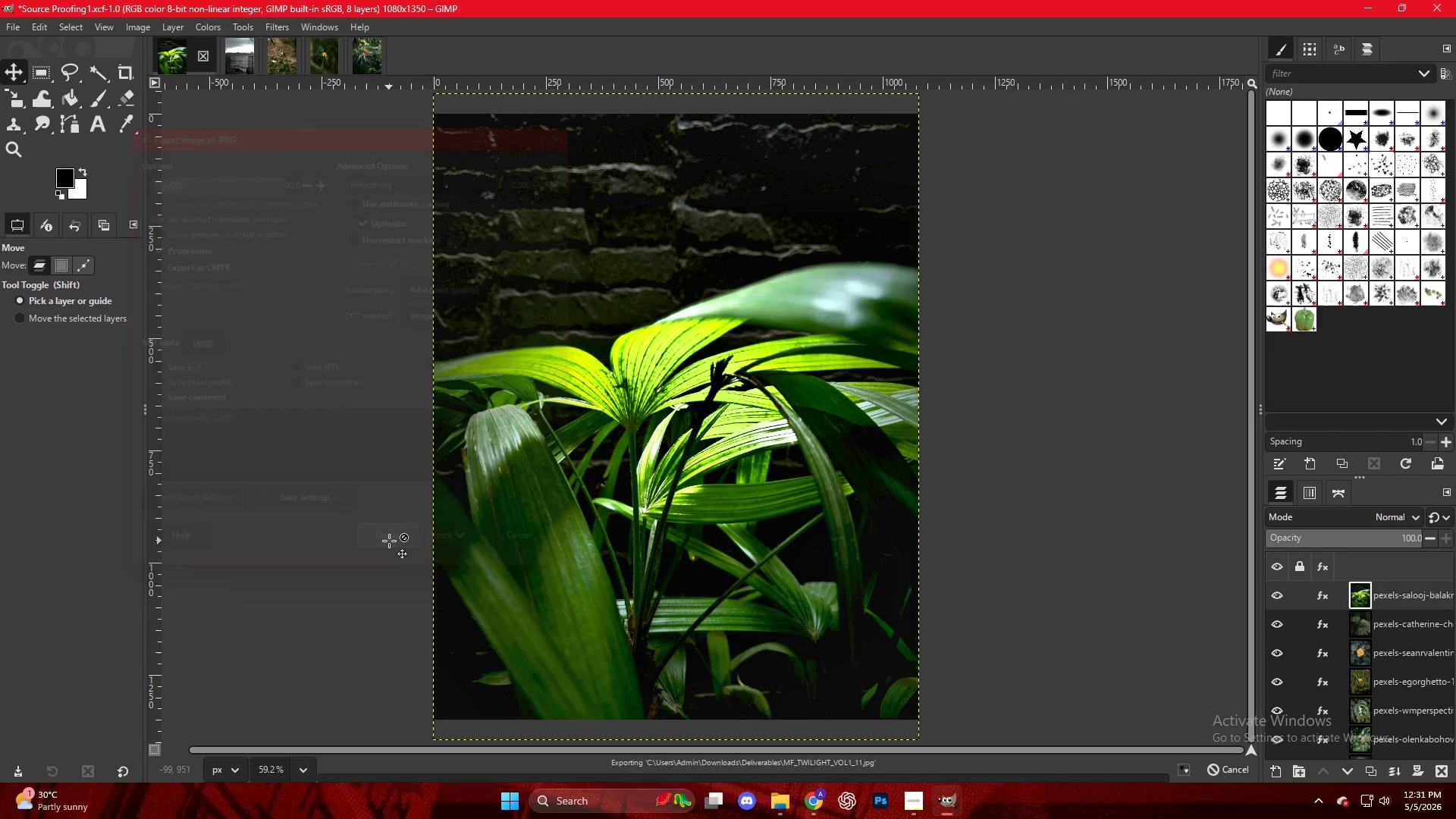 
left_click([1039, 513])
 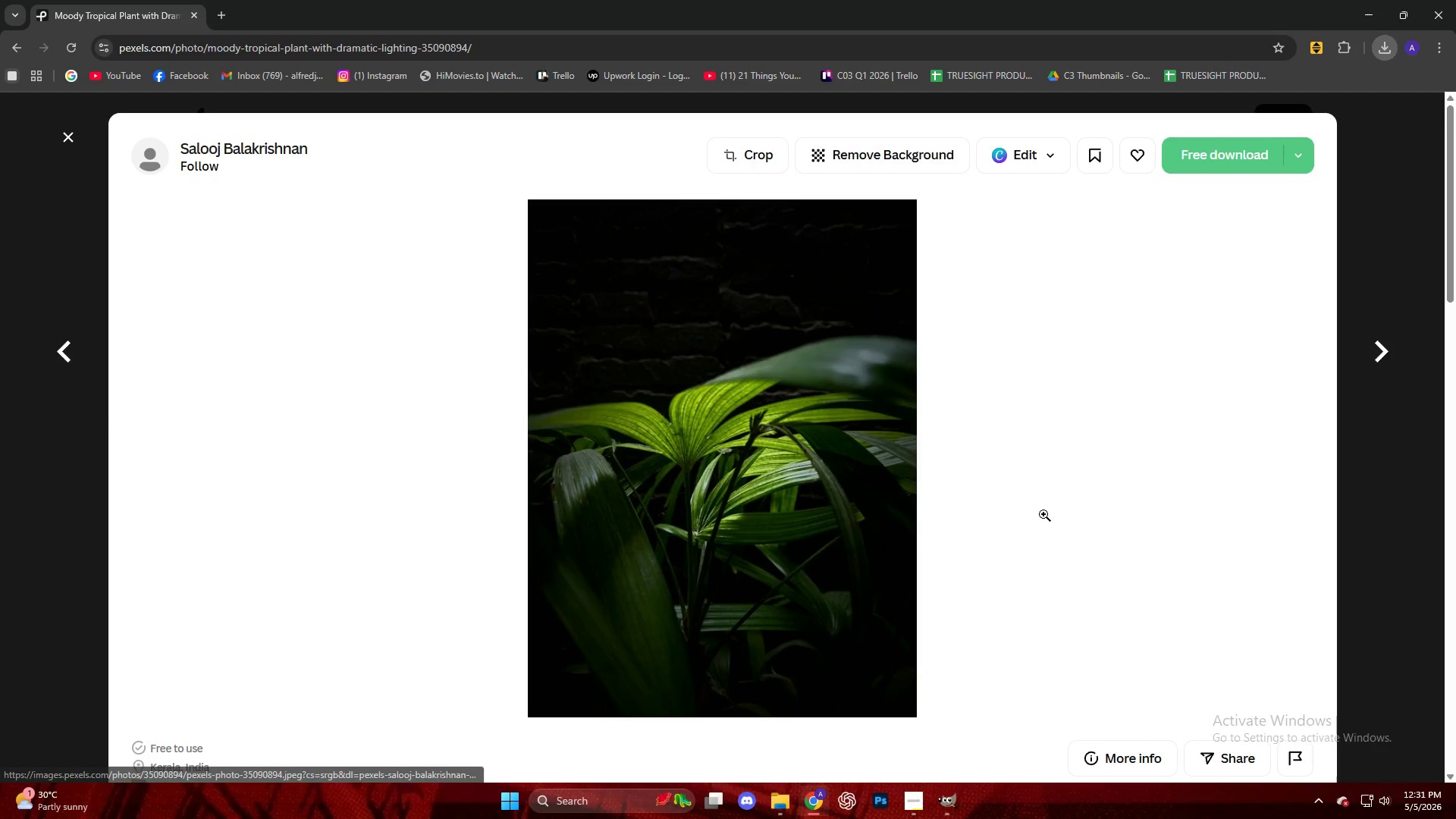 
scroll: coordinate [1122, 516], scroll_direction: down, amount: 12.0
 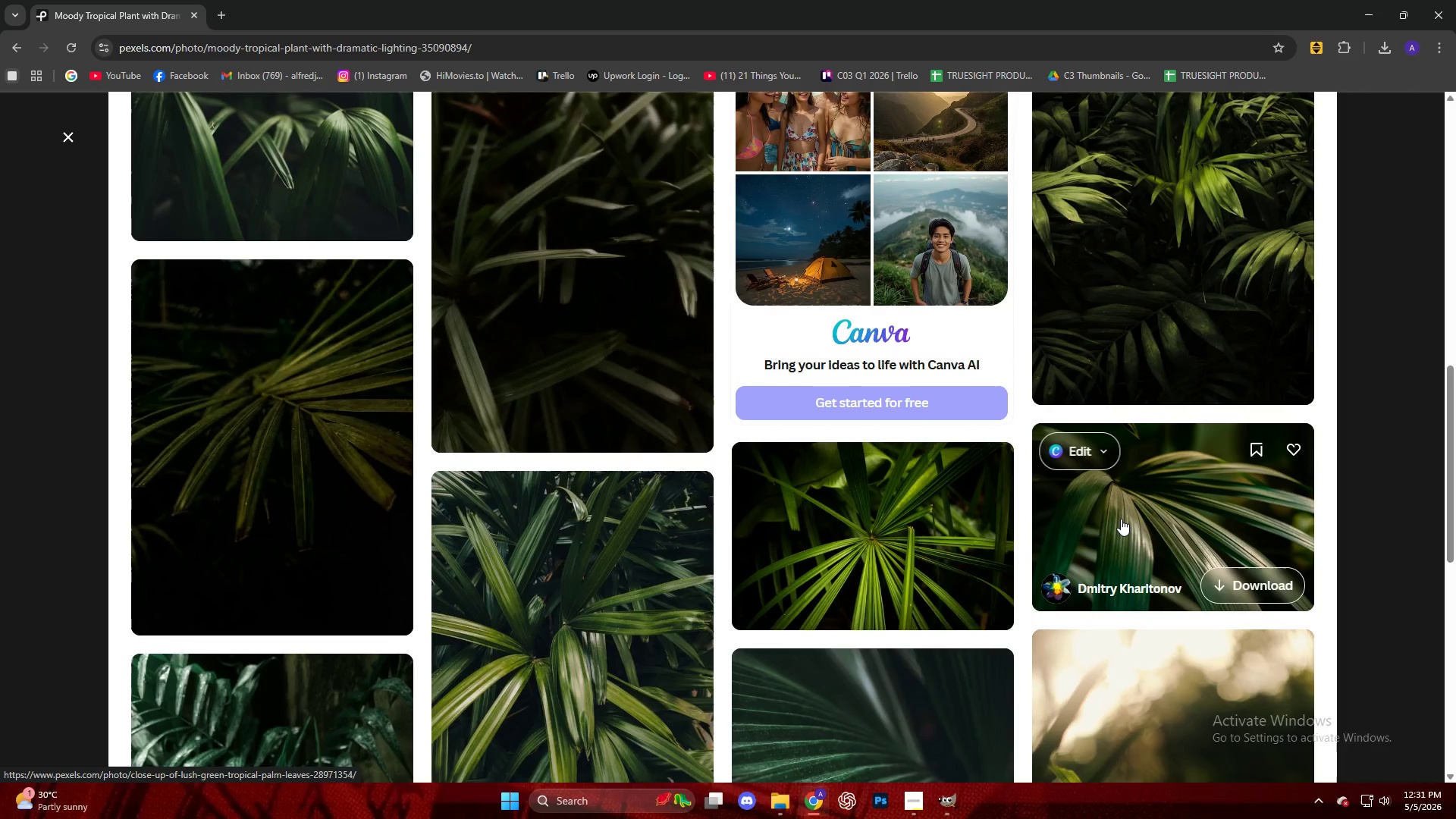 
left_click([1141, 416])
 